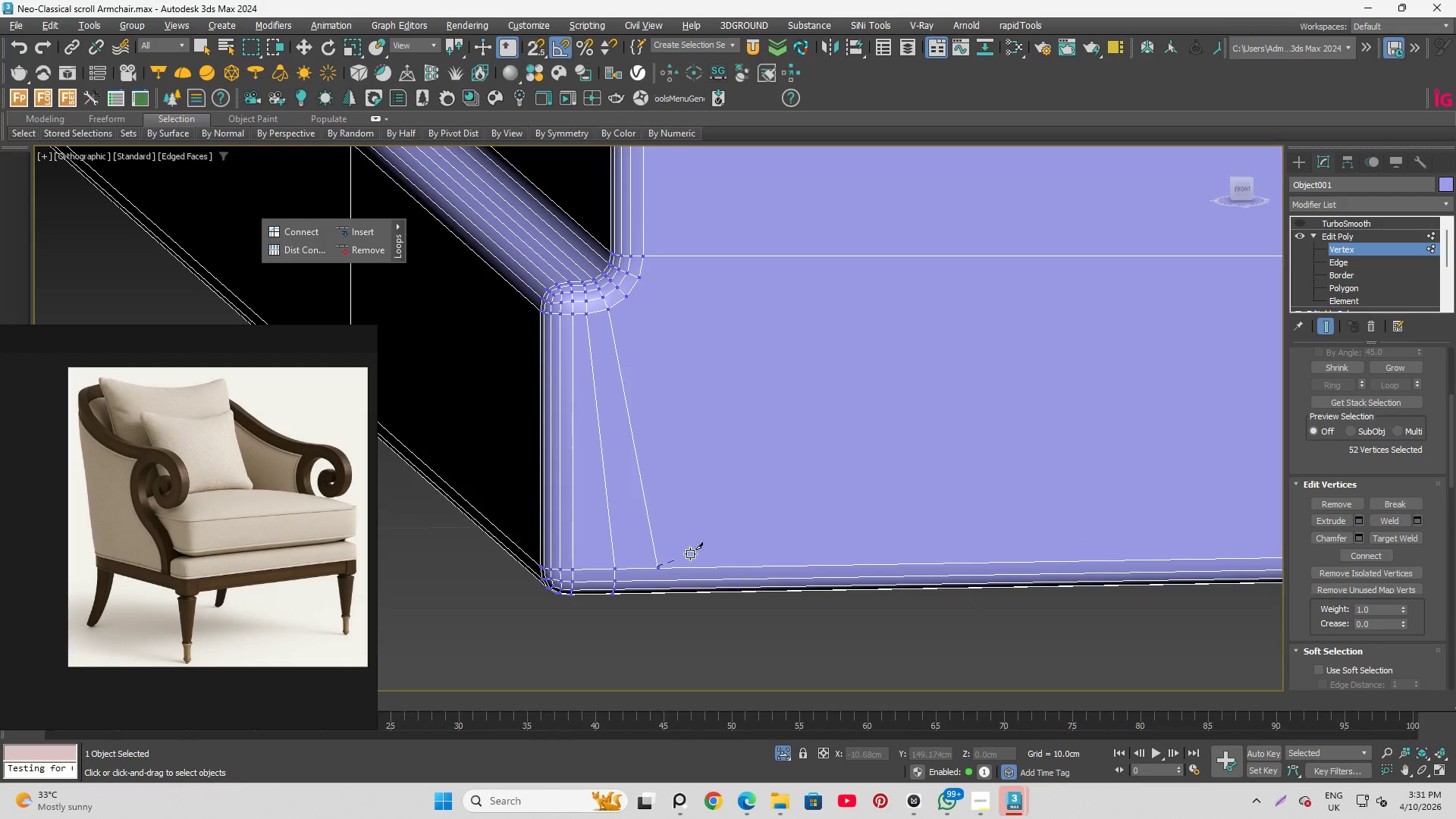 
right_click([723, 534])
 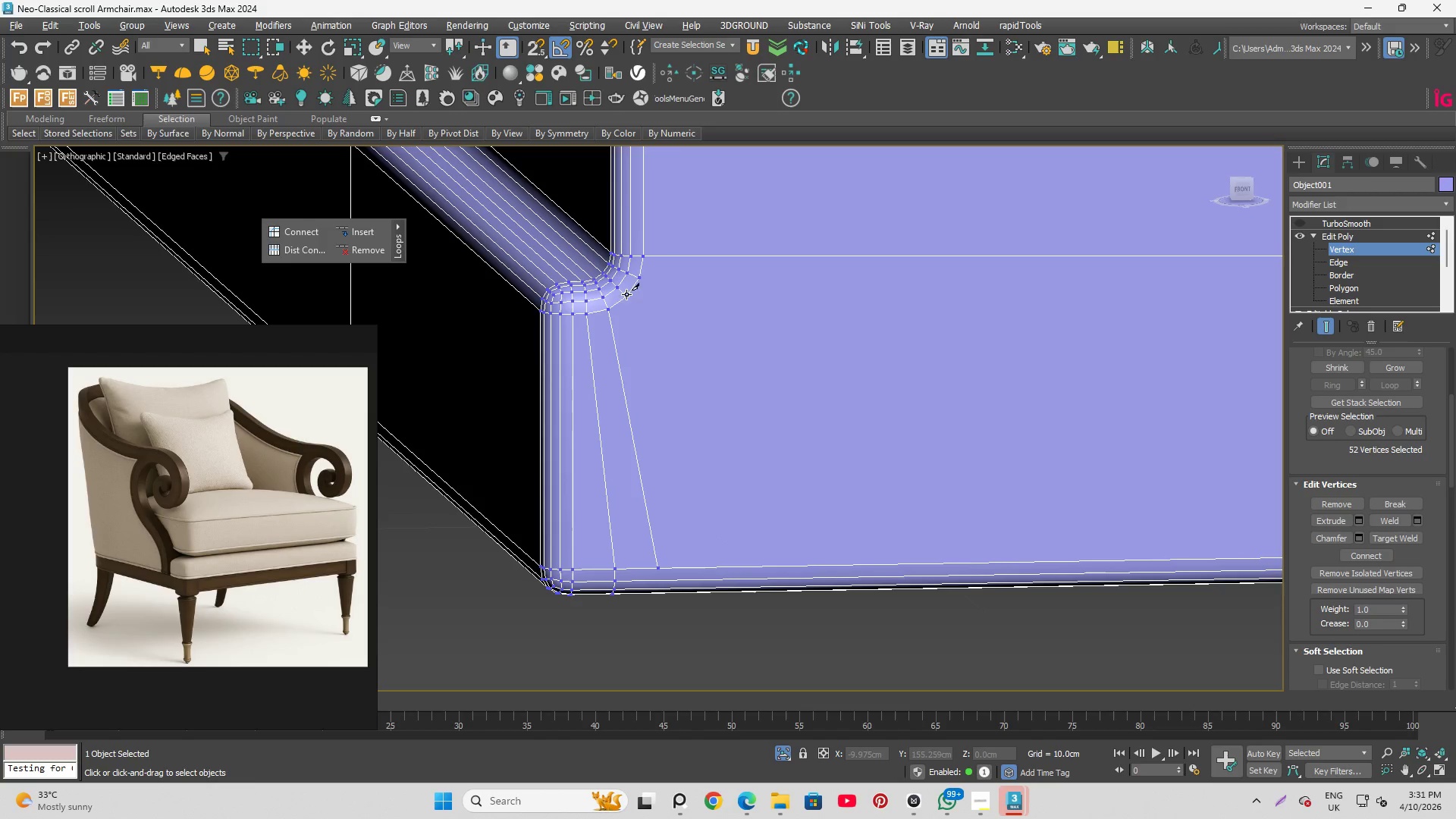 
scroll: coordinate [570, 335], scroll_direction: down, amount: 3.0
 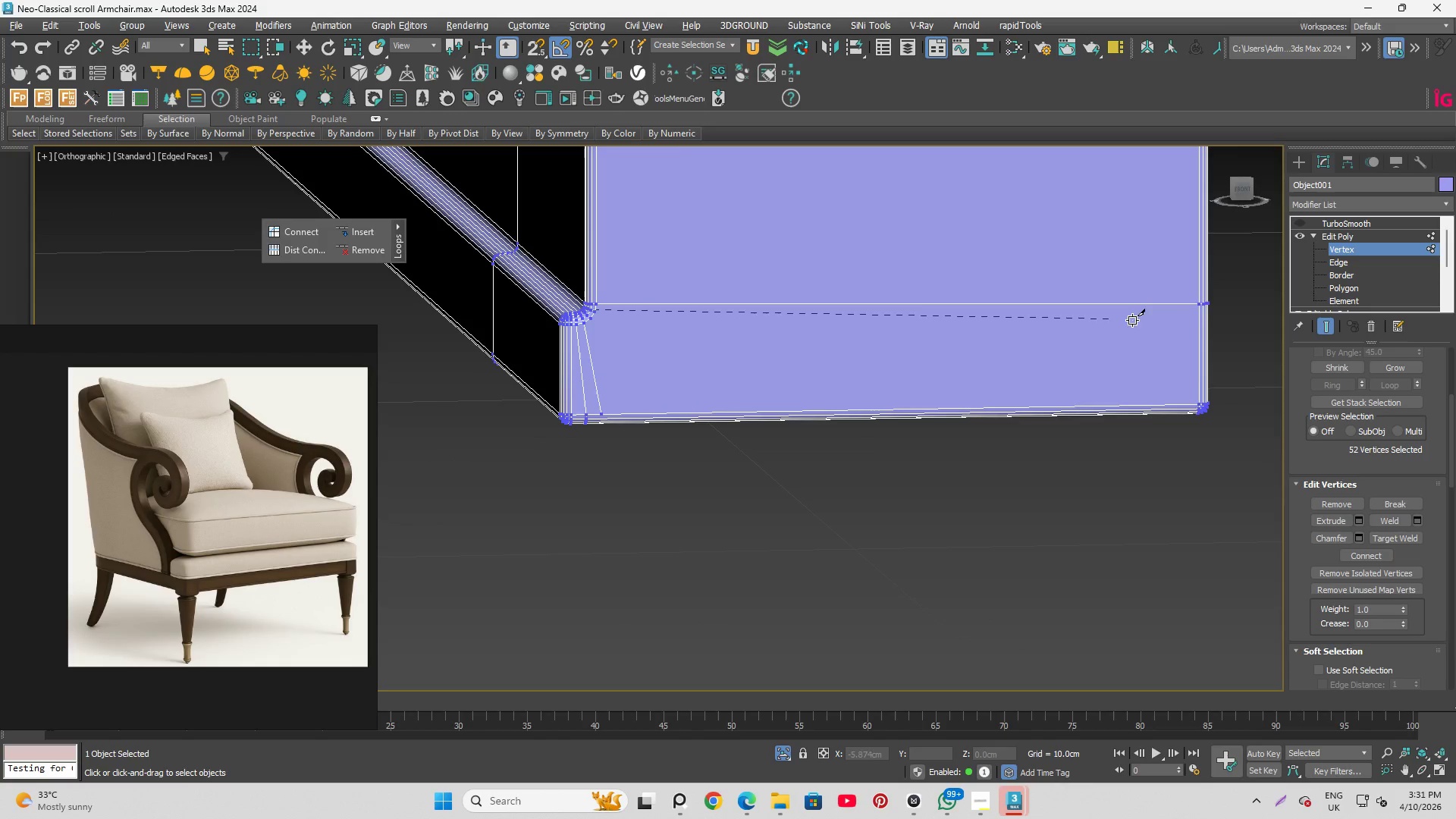 
scroll: coordinate [1218, 322], scroll_direction: up, amount: 5.0
 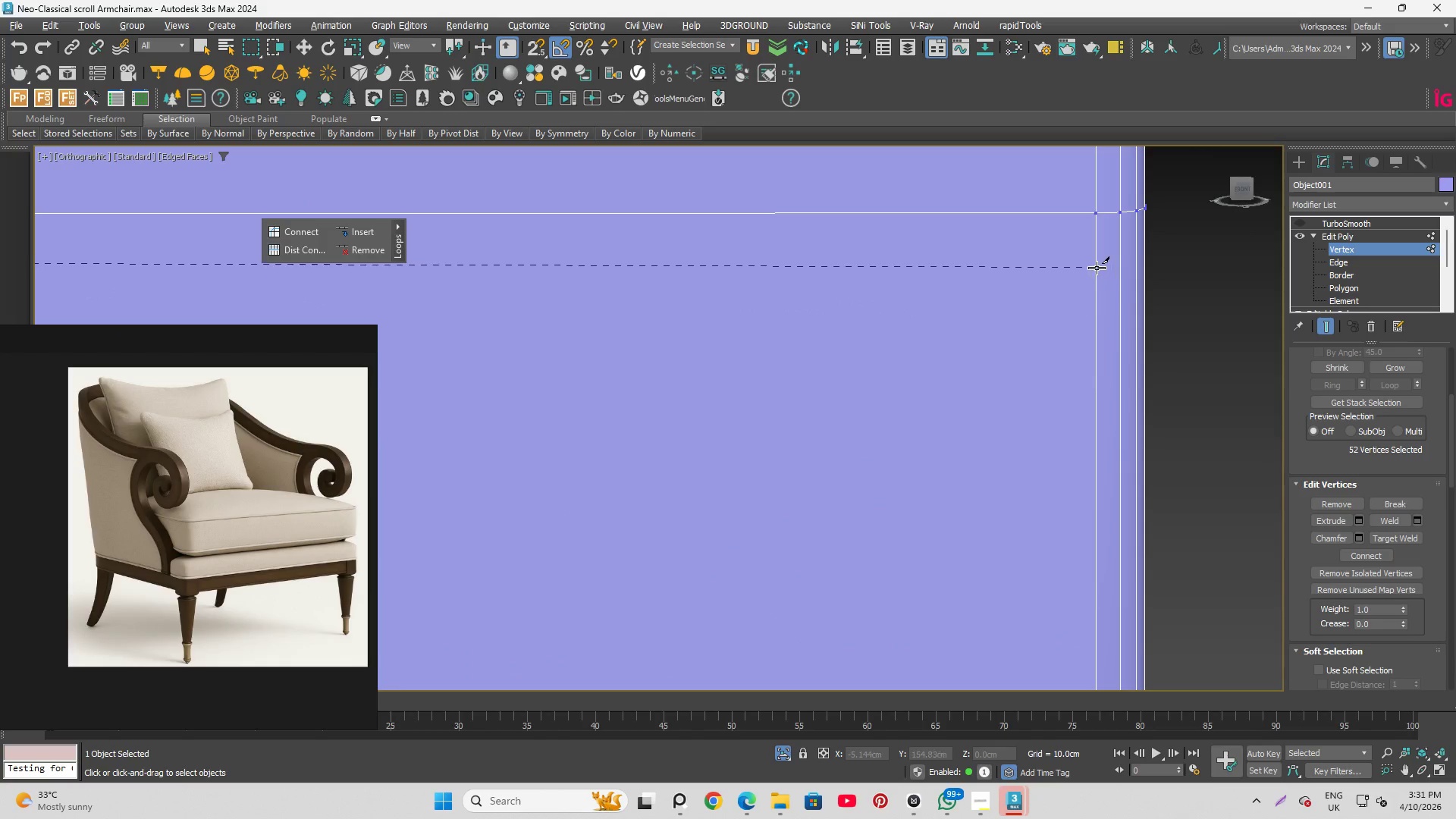 
left_click([1097, 268])
 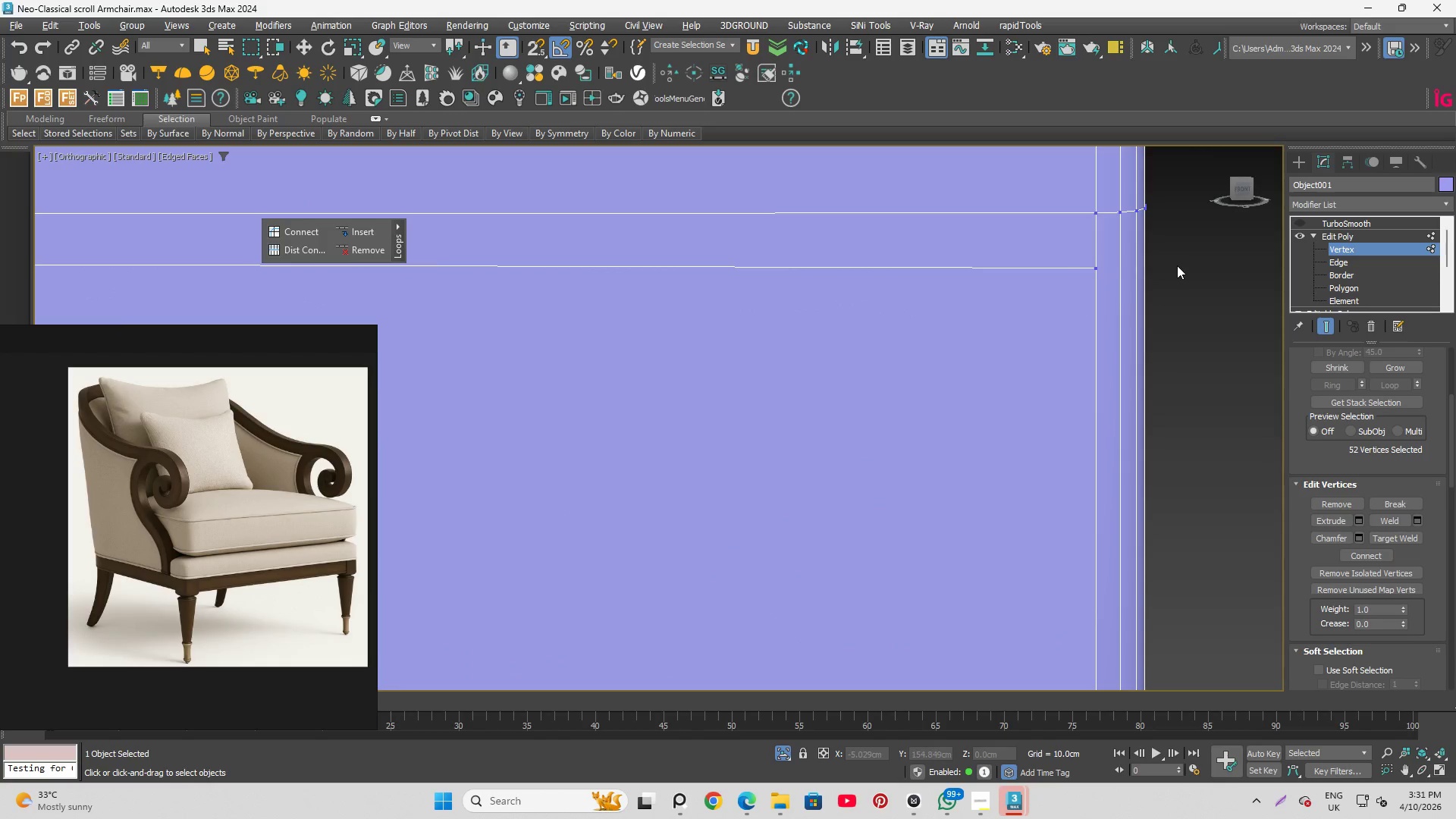 
scroll: coordinate [1197, 284], scroll_direction: down, amount: 5.0
 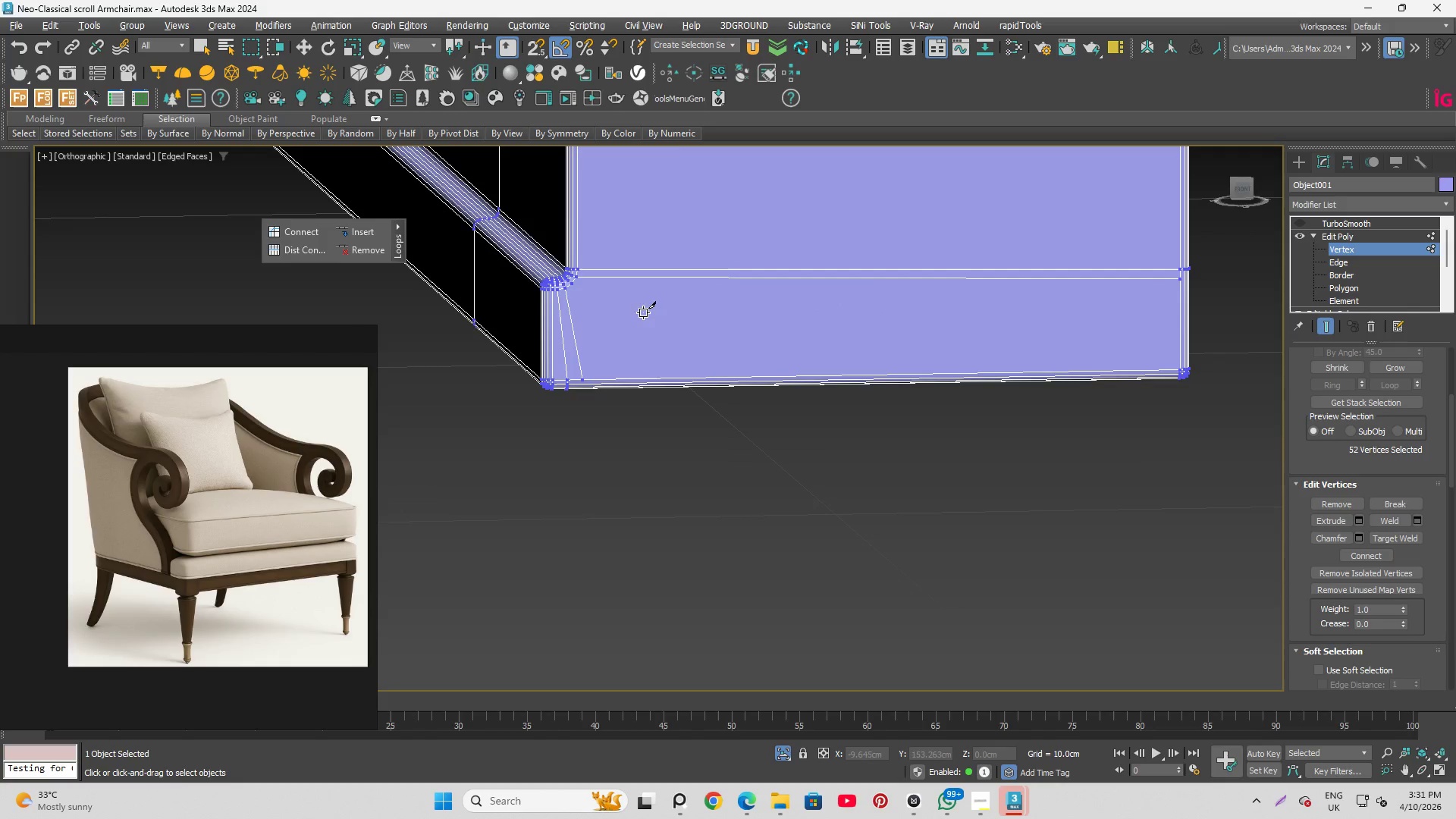 
scroll: coordinate [552, 260], scroll_direction: up, amount: 5.0
 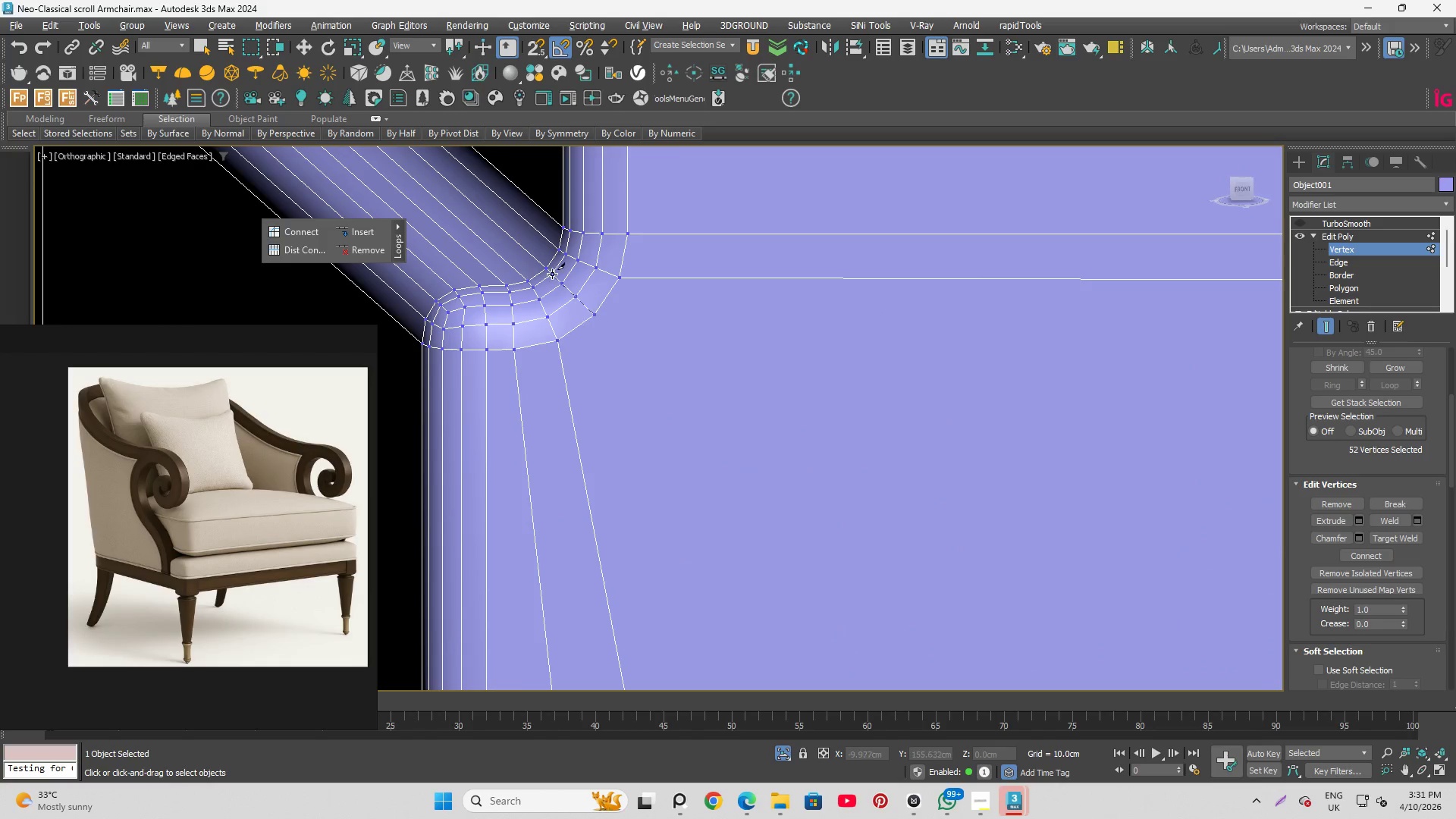 
scroll: coordinate [547, 234], scroll_direction: down, amount: 4.0
 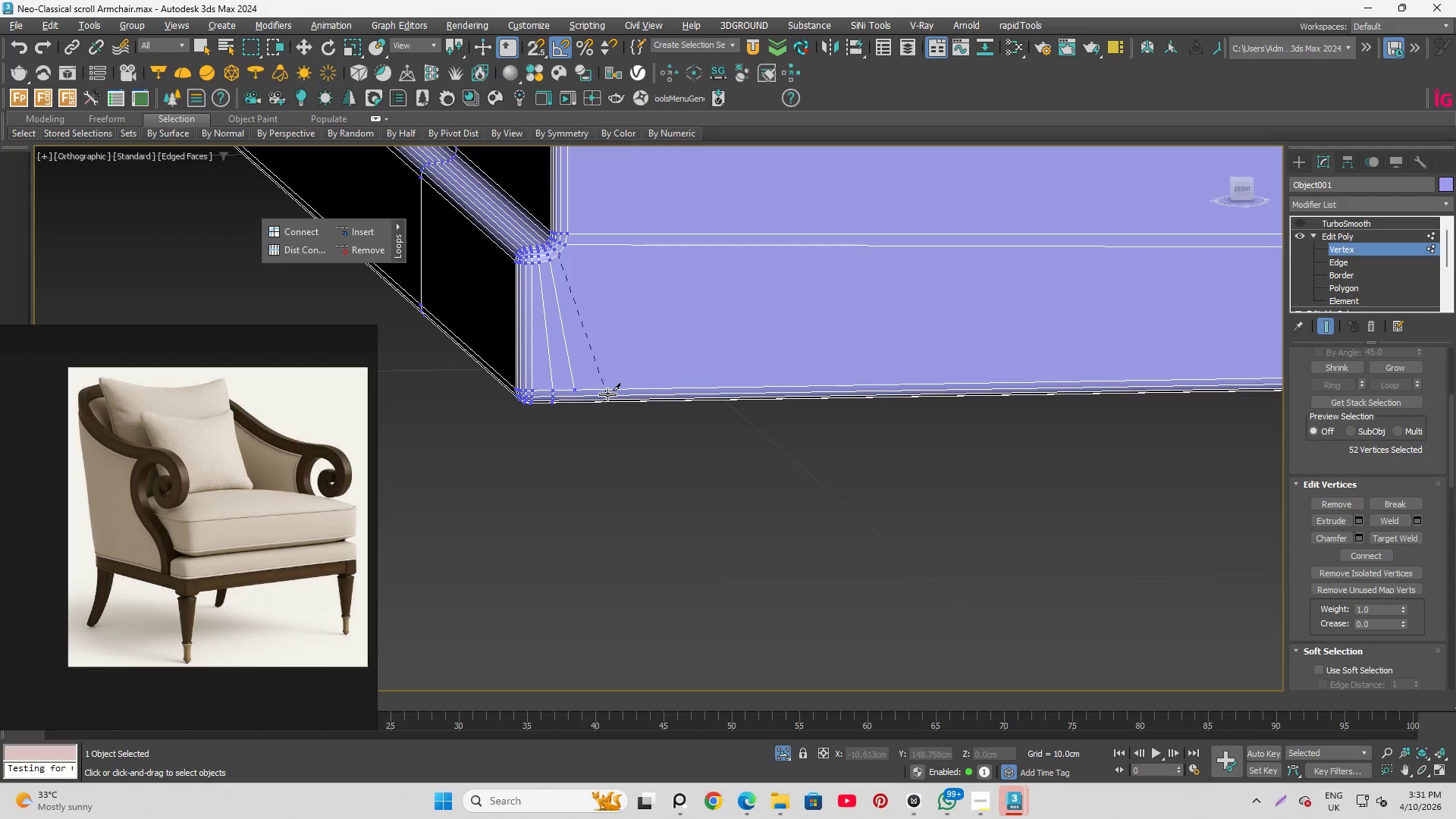 
scroll: coordinate [602, 388], scroll_direction: up, amount: 3.0
 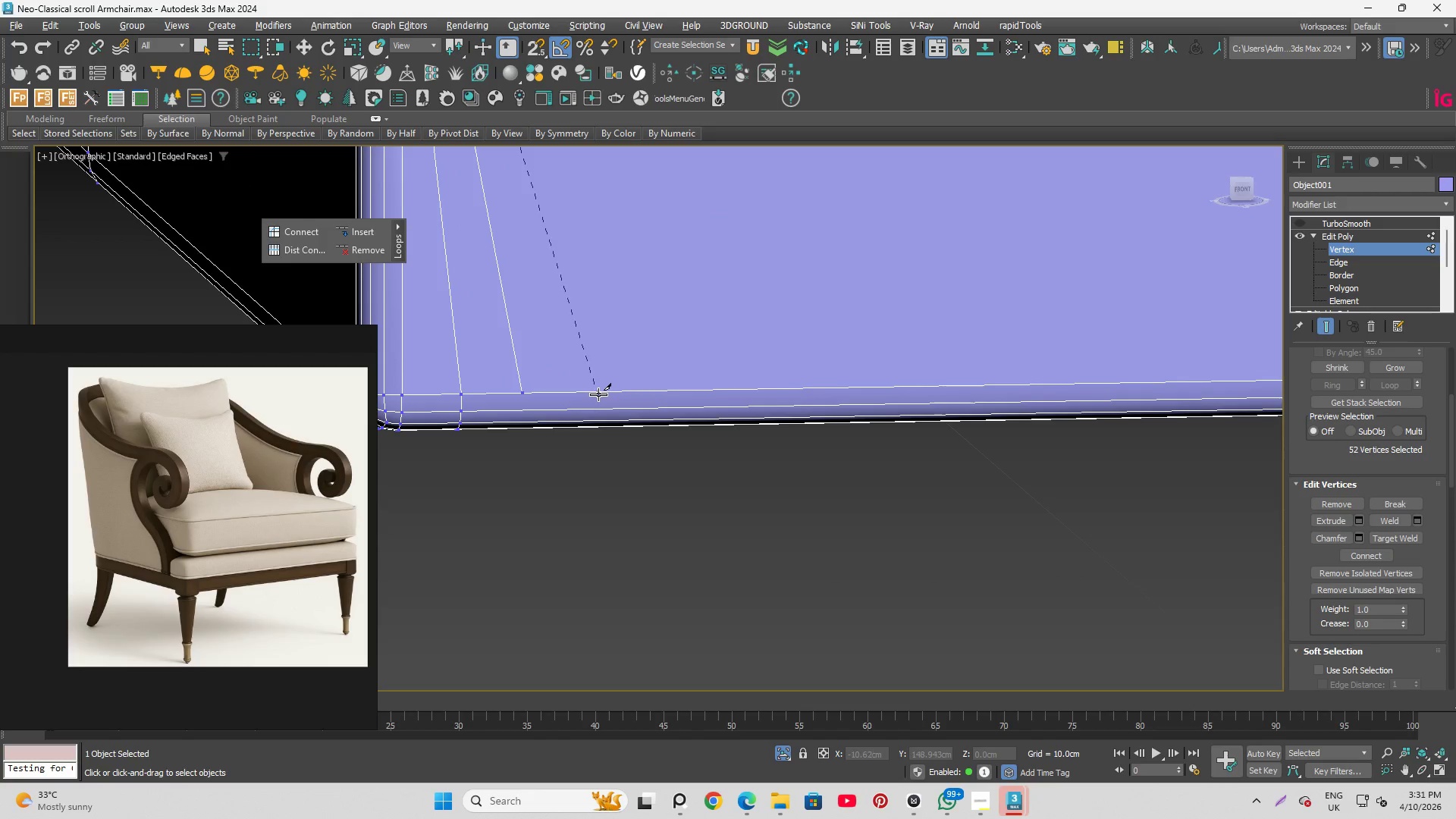 
left_click([598, 394])
 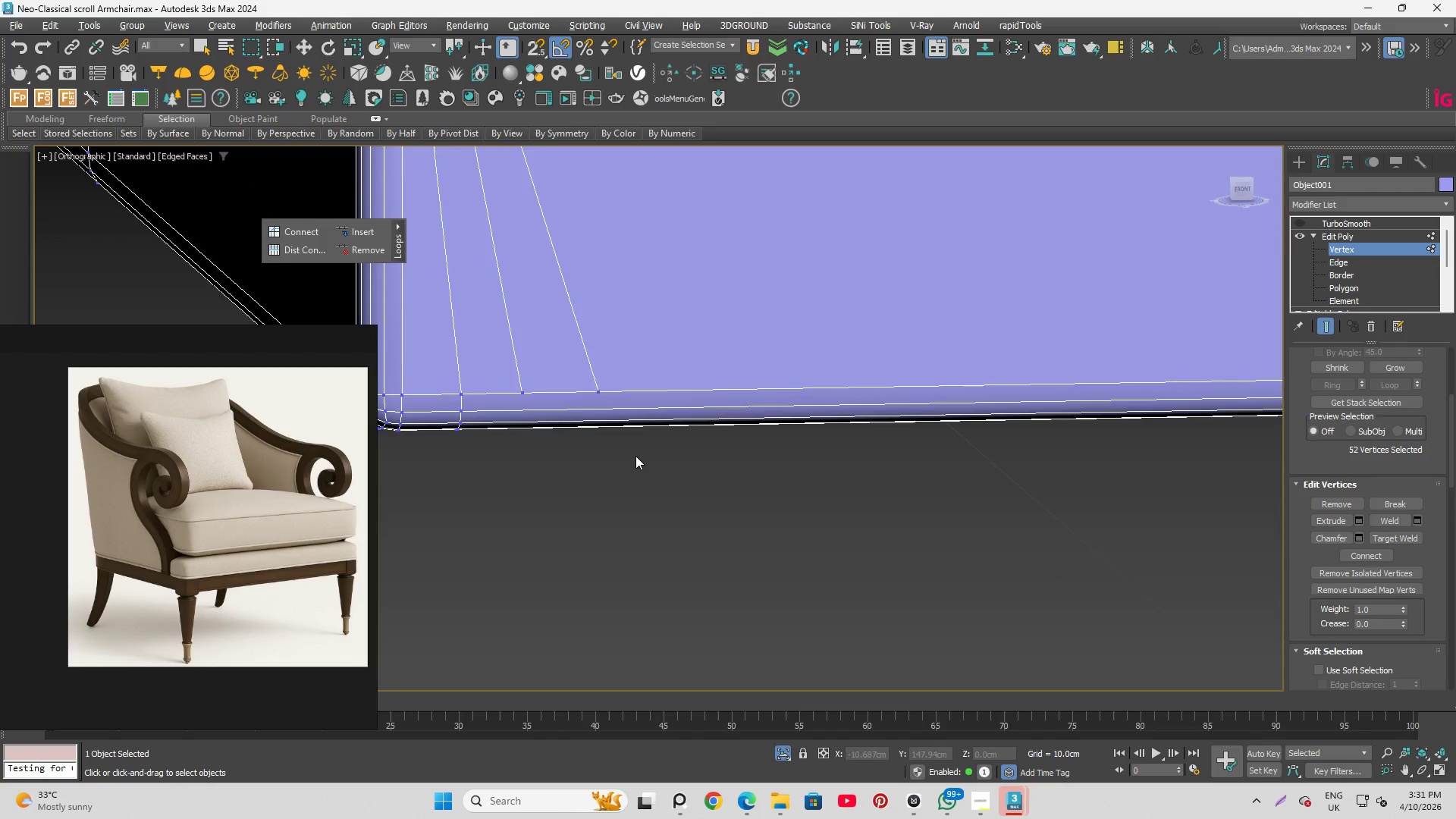 
scroll: coordinate [586, 337], scroll_direction: none, amount: 0.0
 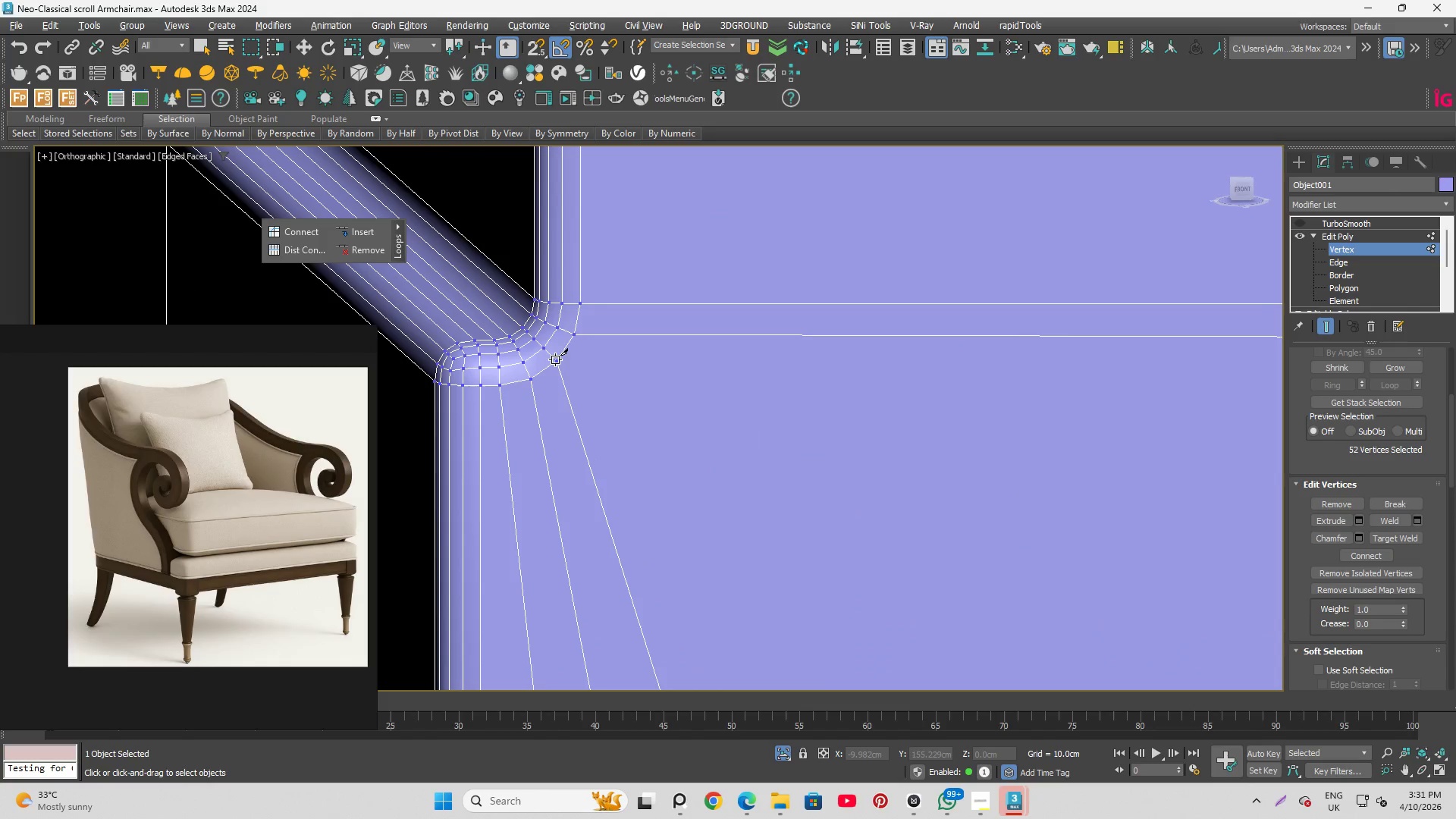 
scroll: coordinate [465, 325], scroll_direction: down, amount: 4.0
 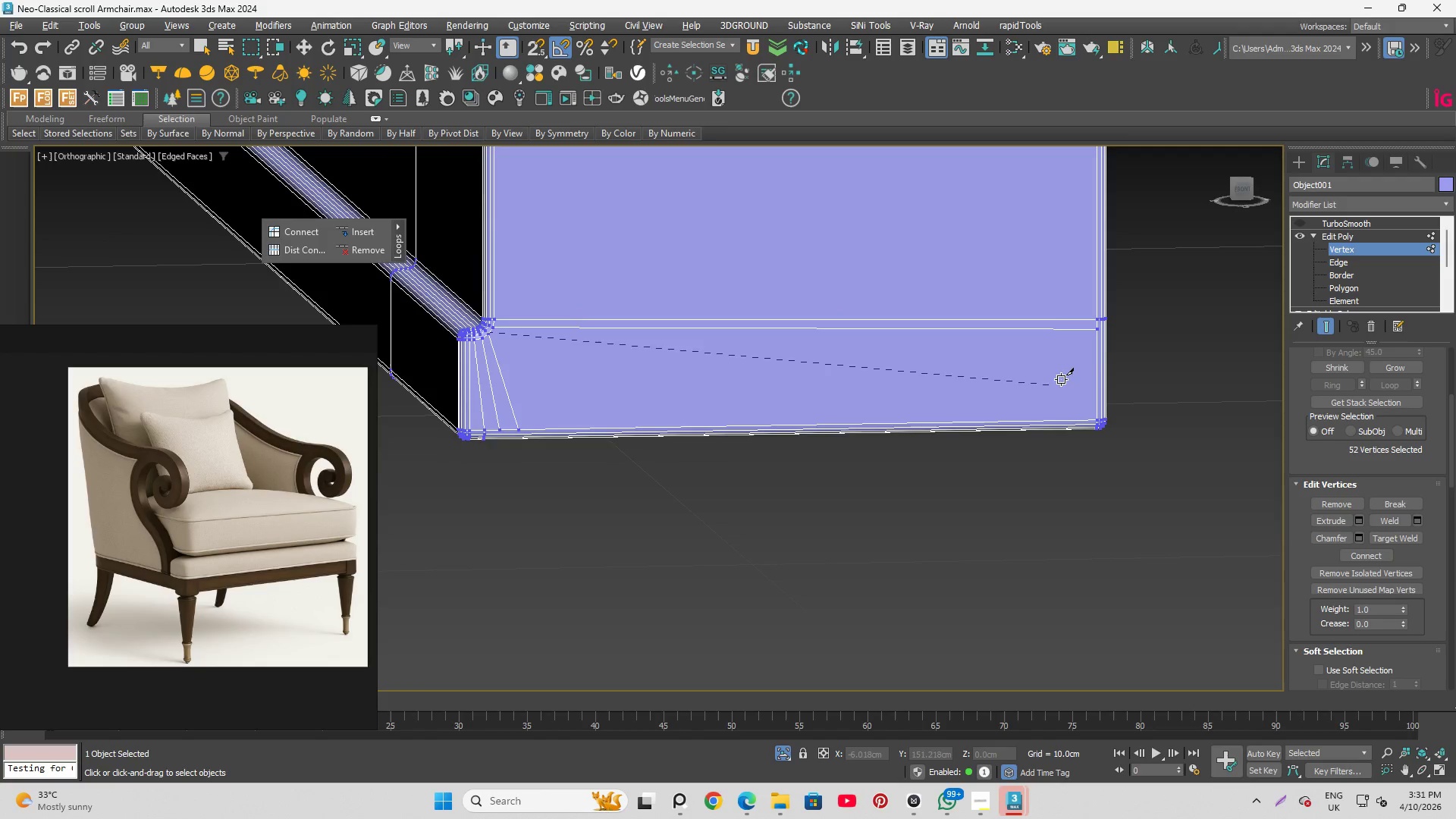 
scroll: coordinate [1073, 340], scroll_direction: up, amount: 5.0
 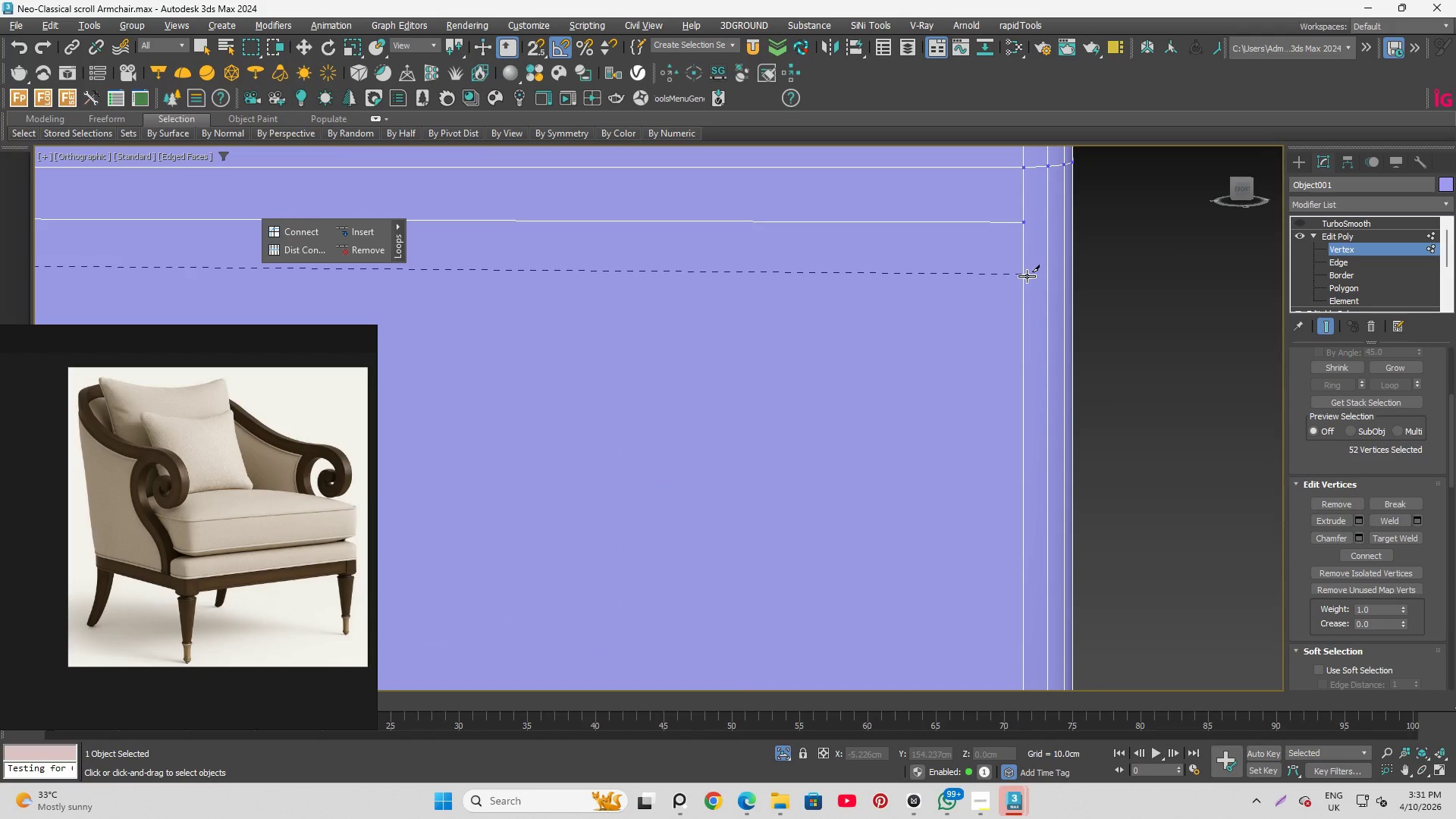 
left_click([1027, 276])
 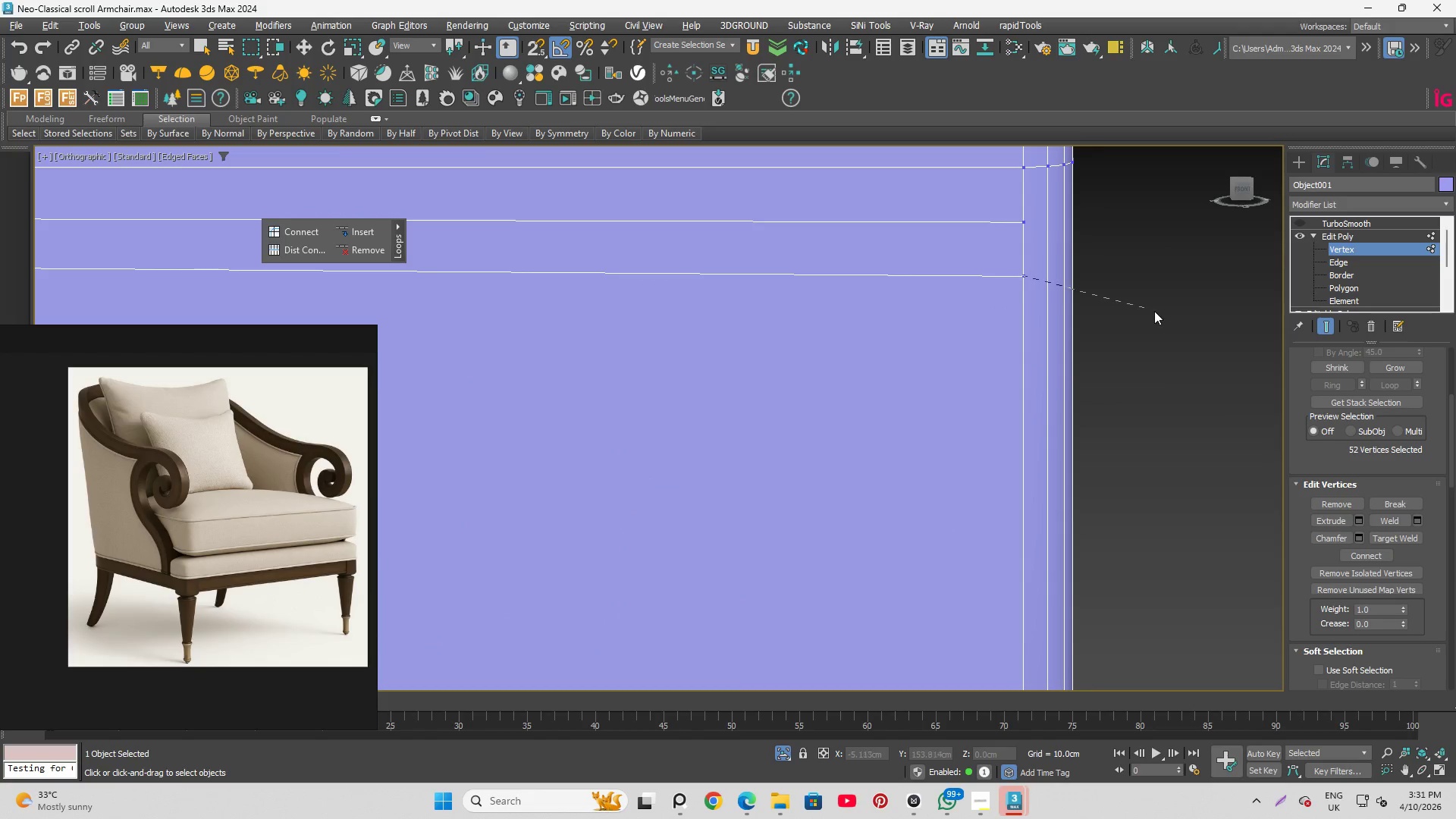 
right_click([1156, 311])
 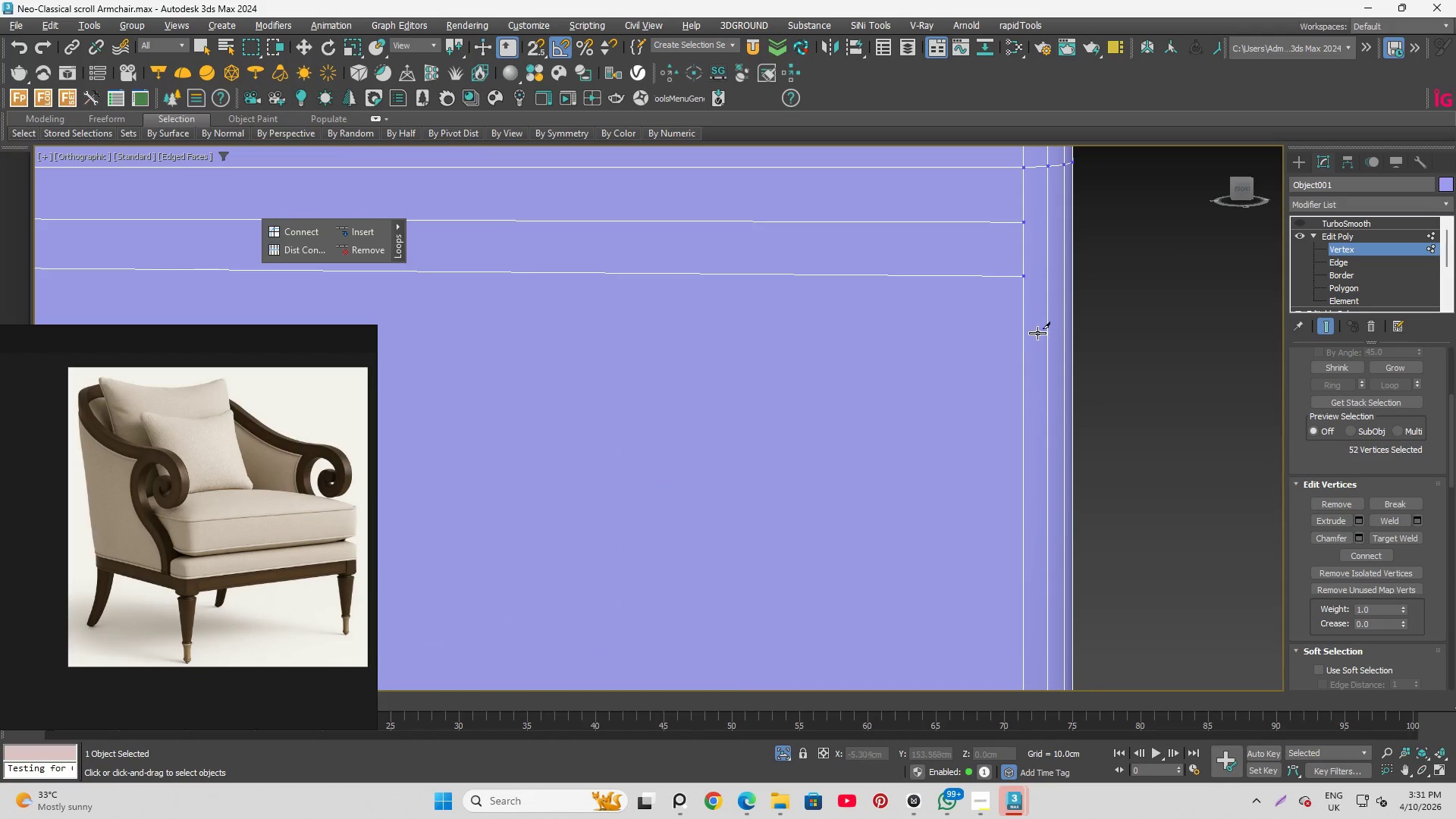 
scroll: coordinate [949, 391], scroll_direction: down, amount: 7.0
 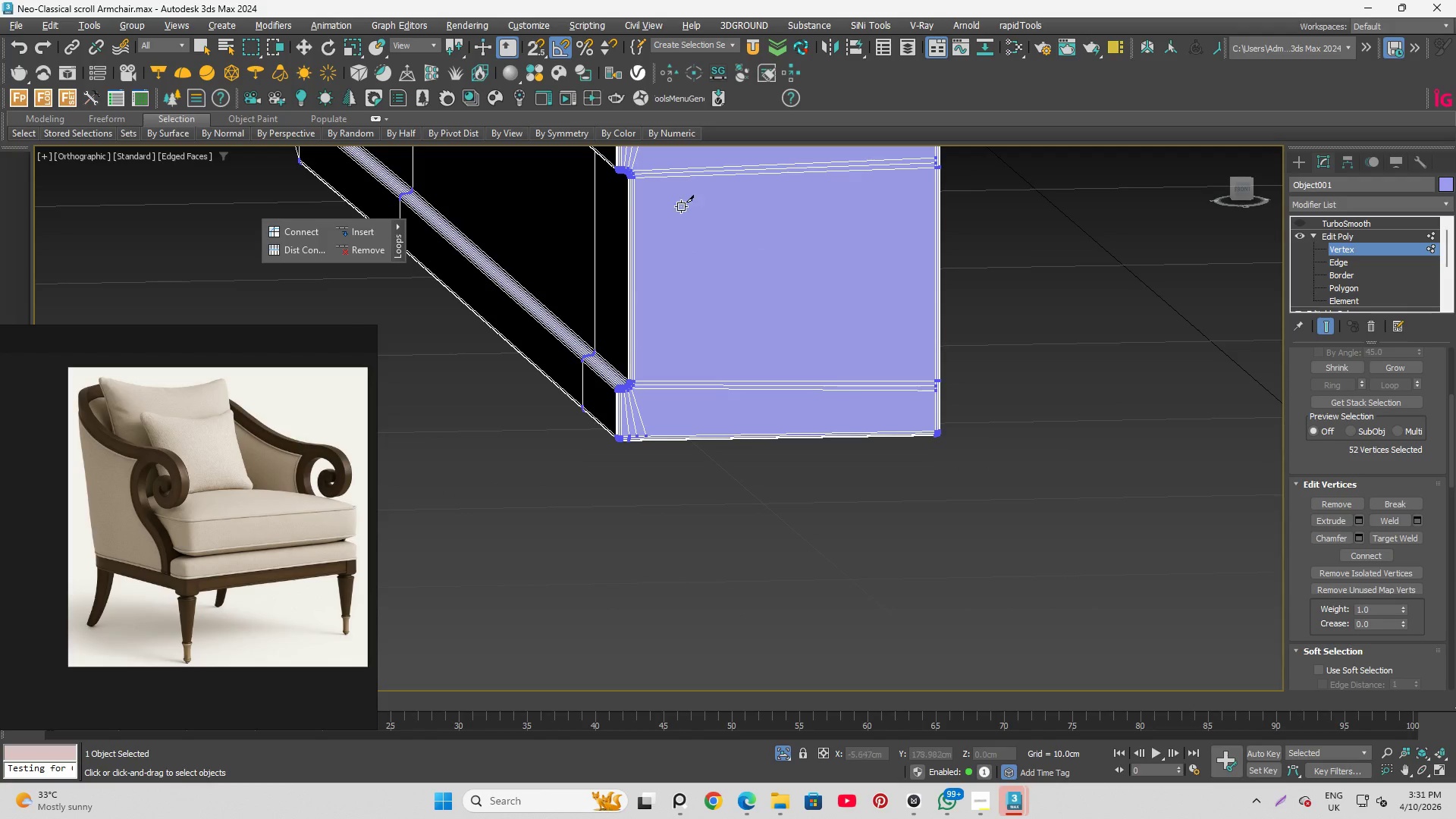 
scroll: coordinate [671, 256], scroll_direction: none, amount: 0.0
 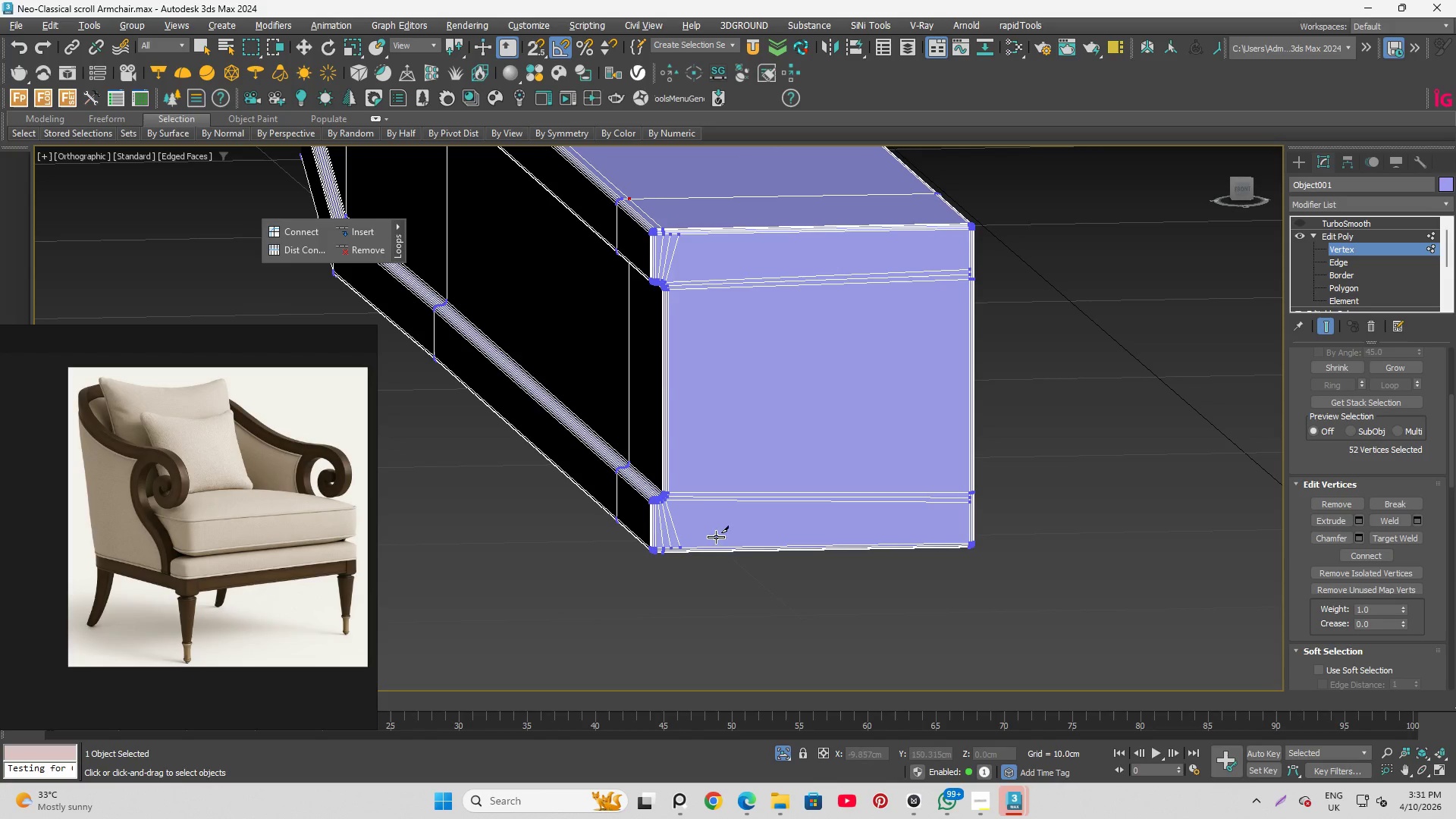 
hold_key(key=AltLeft, duration=0.91)
 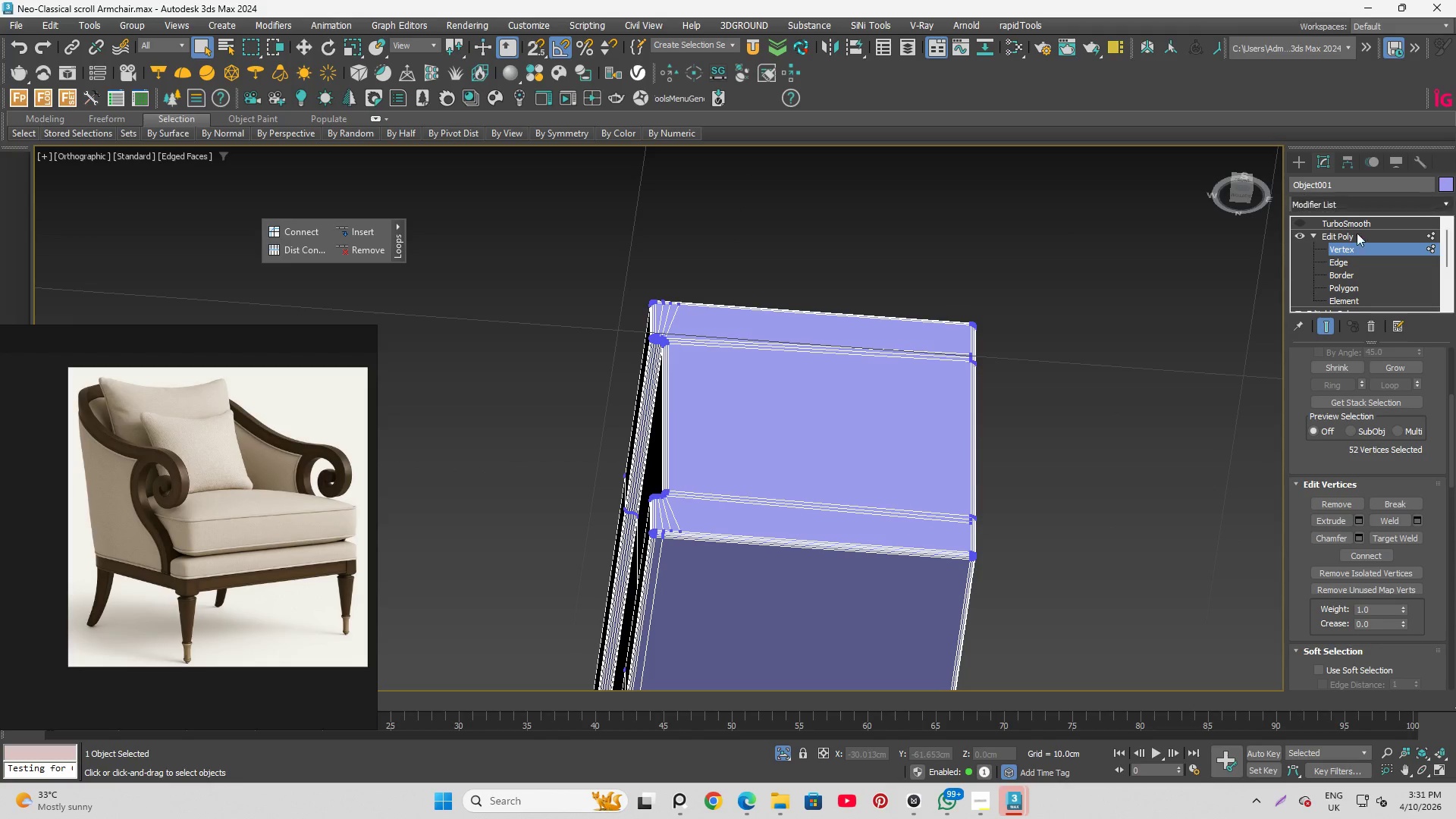 
left_click([1332, 263])
 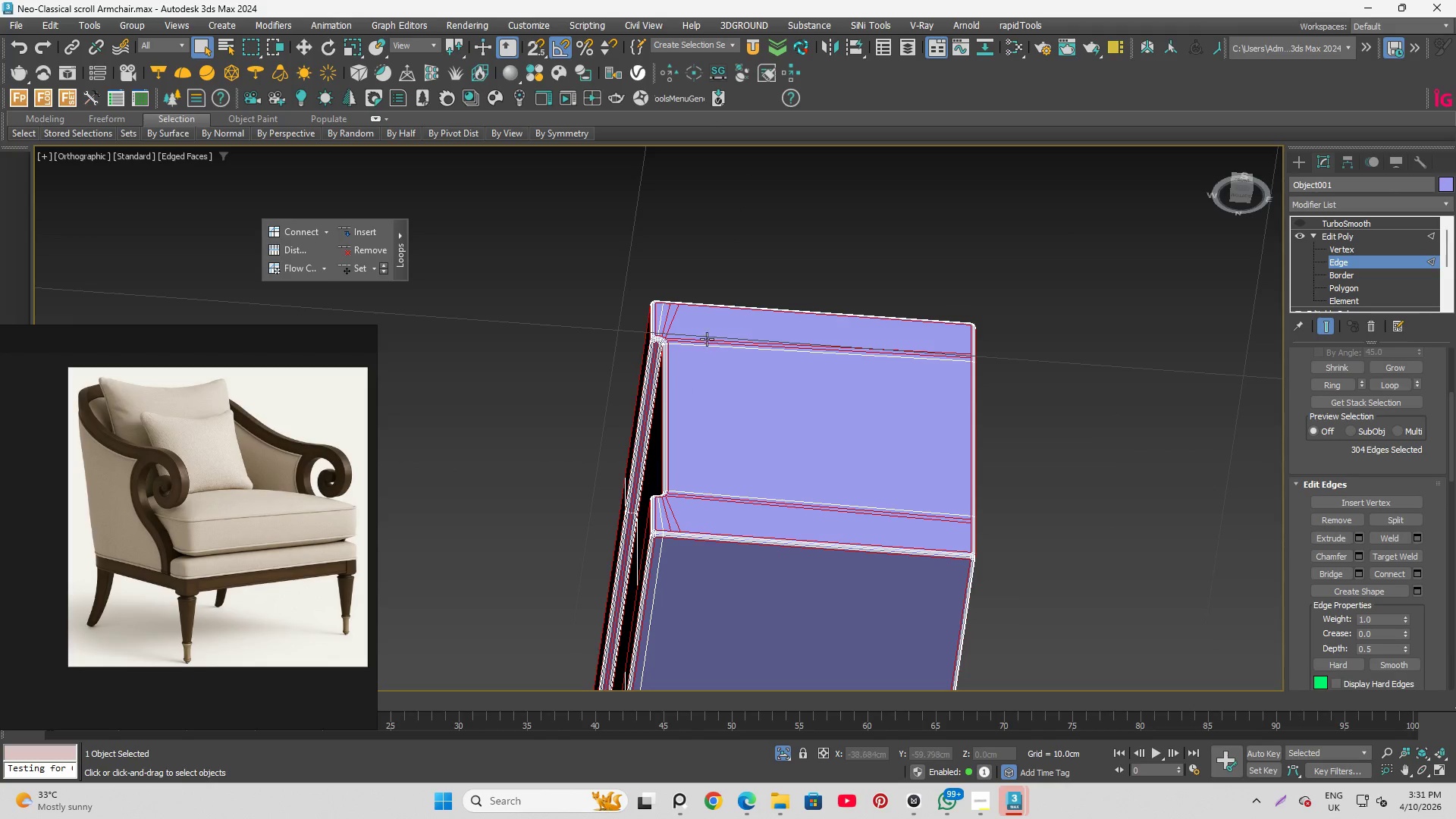 
left_click([938, 200])
 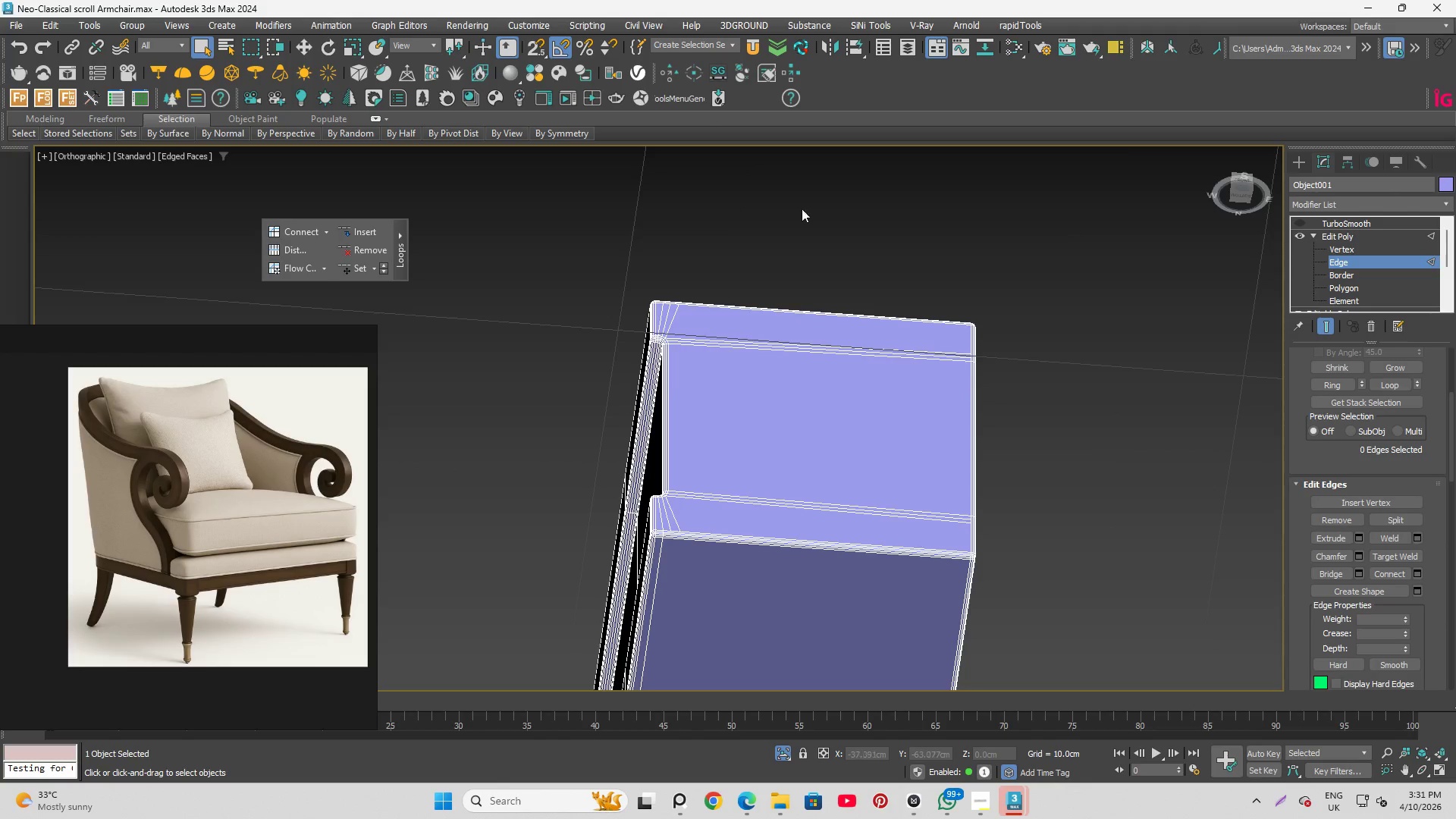 
scroll: coordinate [759, 221], scroll_direction: down, amount: 2.0
 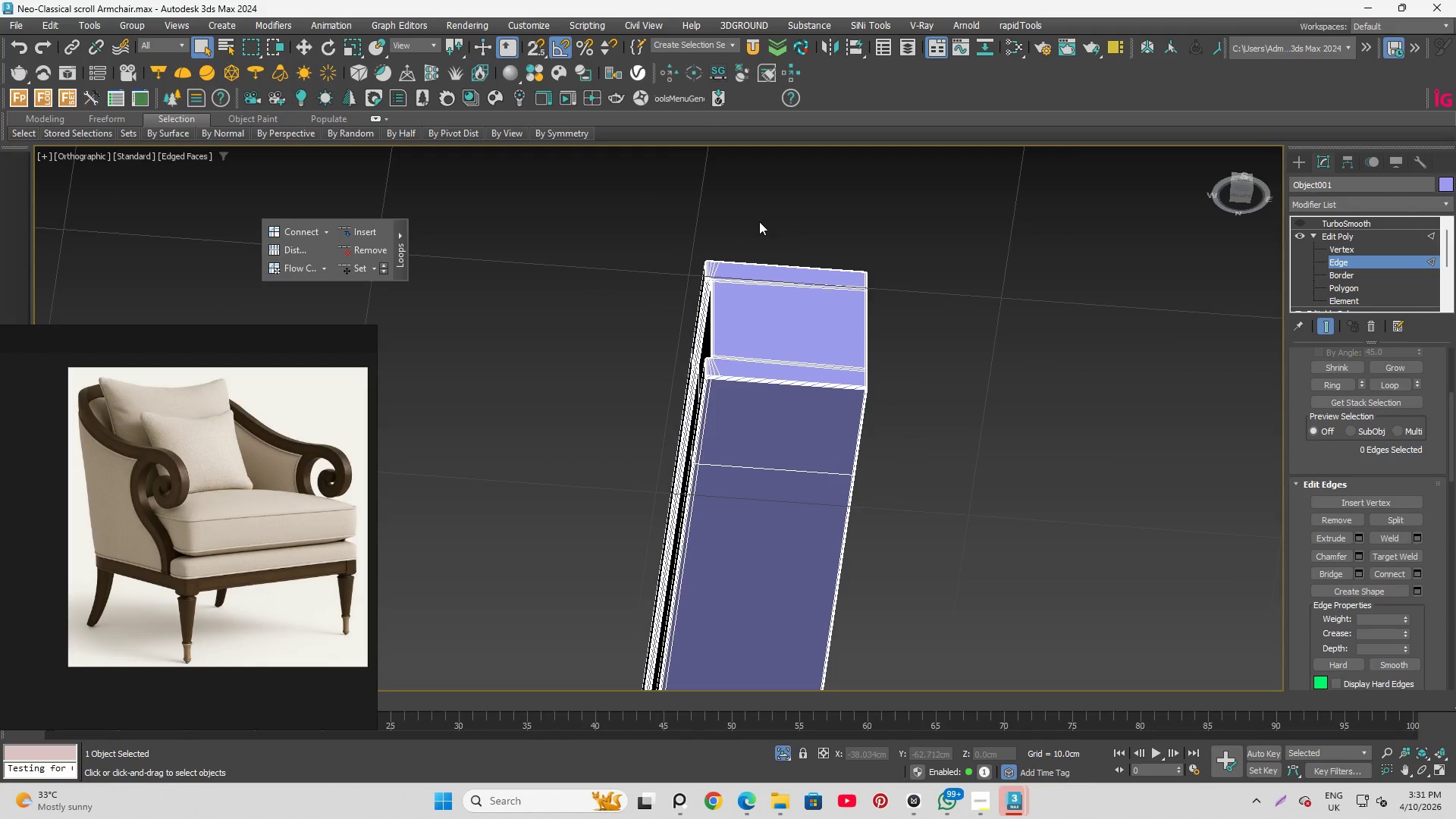 
key(Alt+1)
 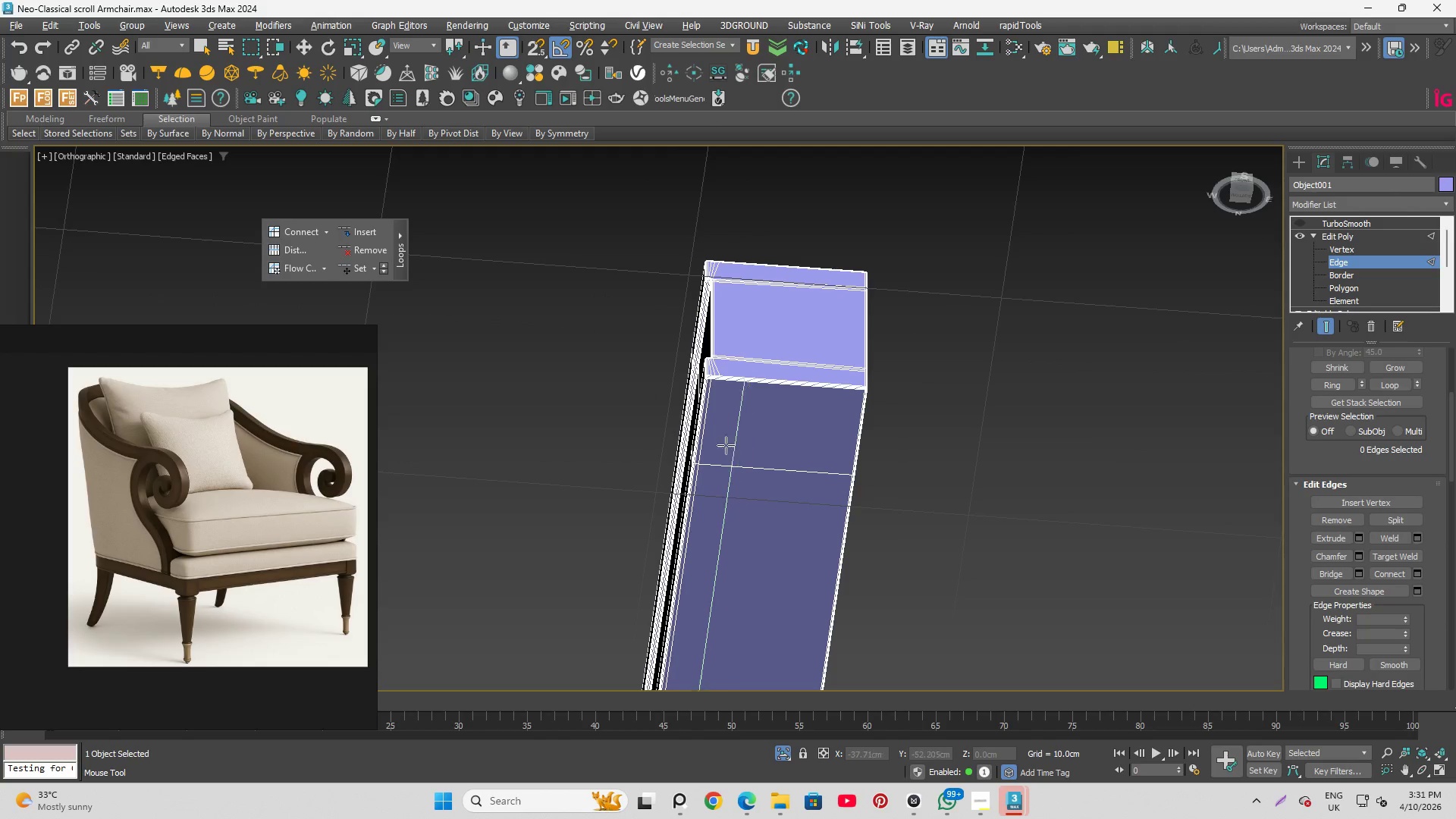 
scroll: coordinate [780, 343], scroll_direction: up, amount: 11.0
 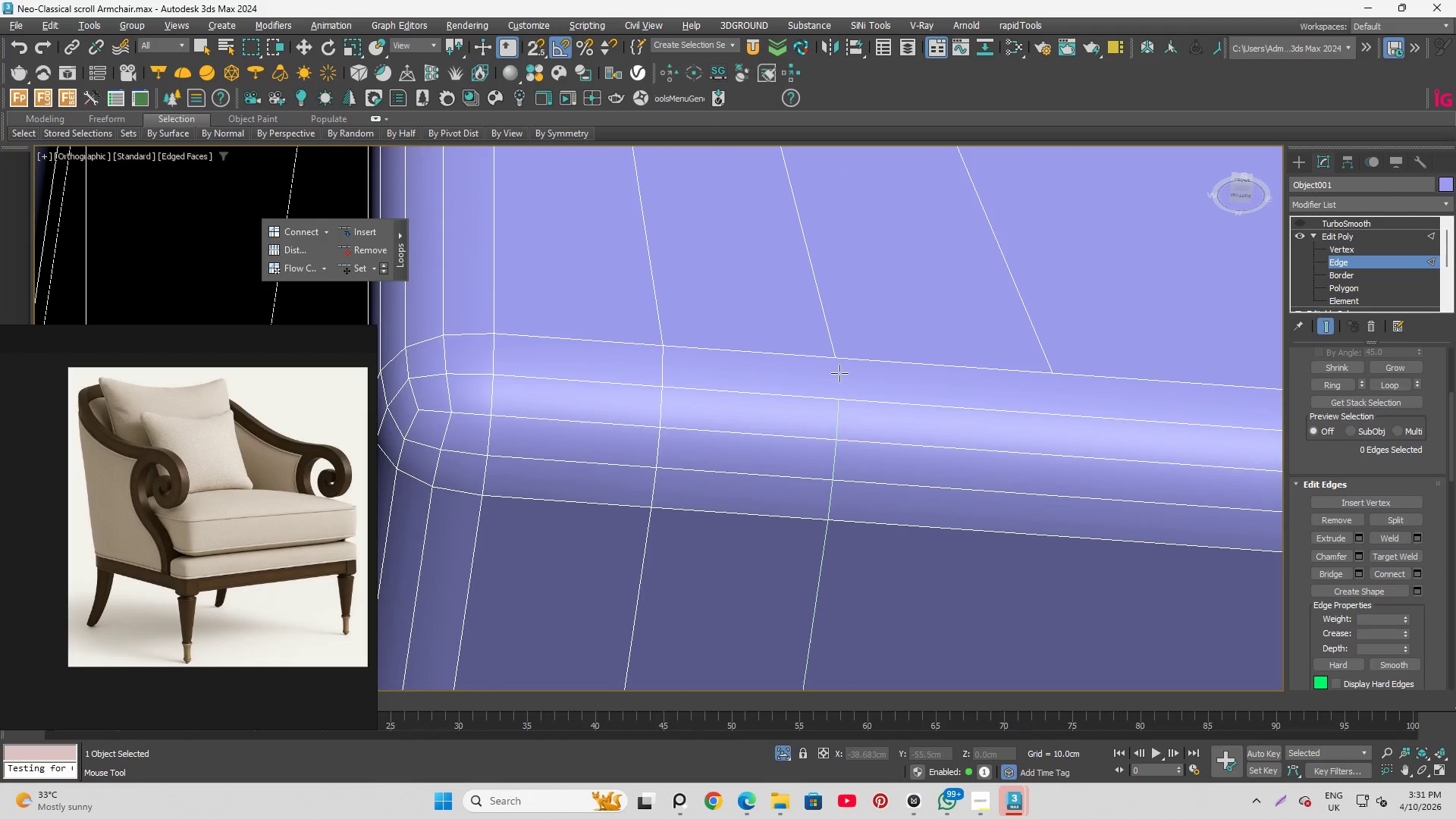 
left_click([839, 372])
 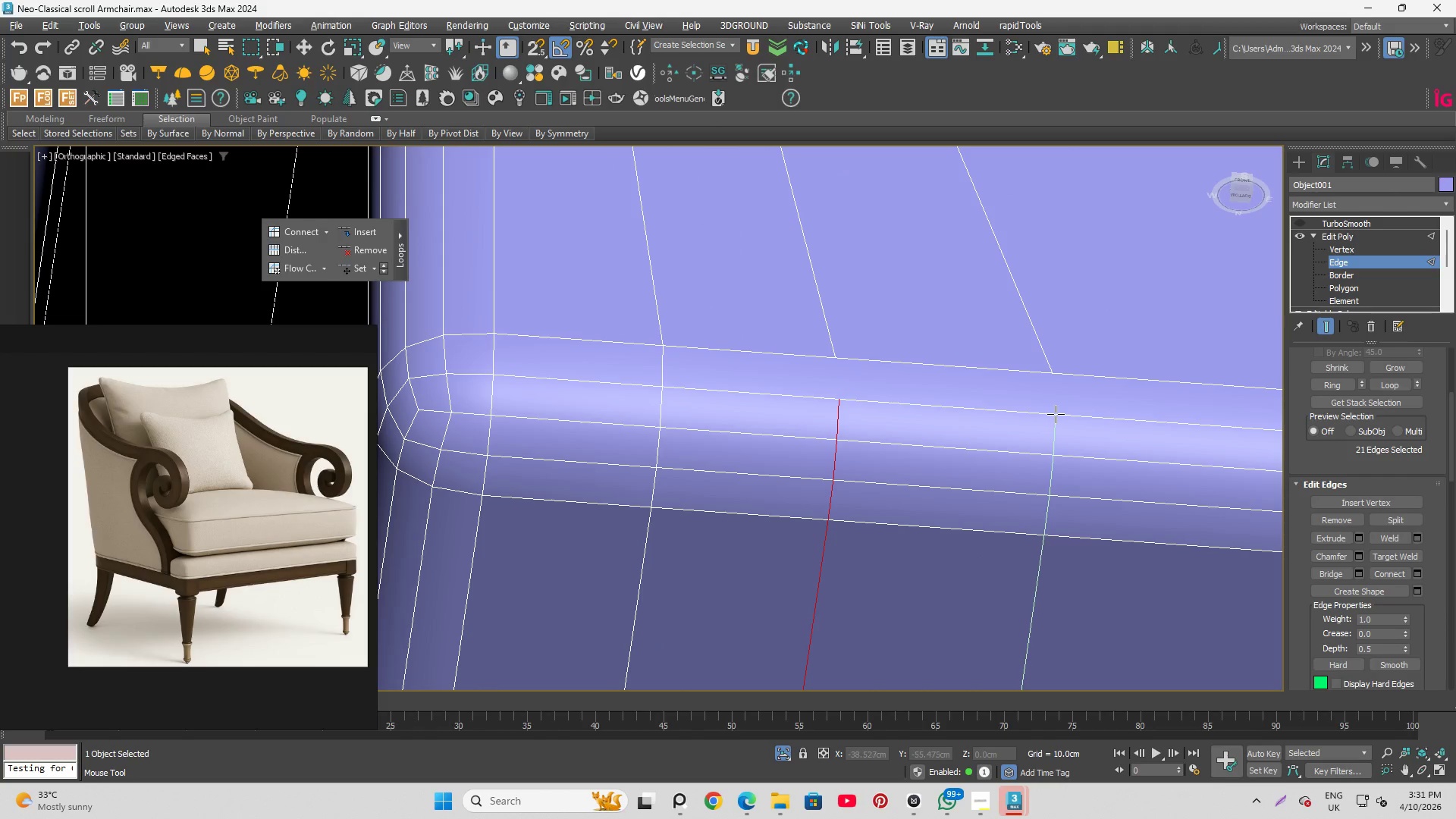 
left_click([1056, 413])
 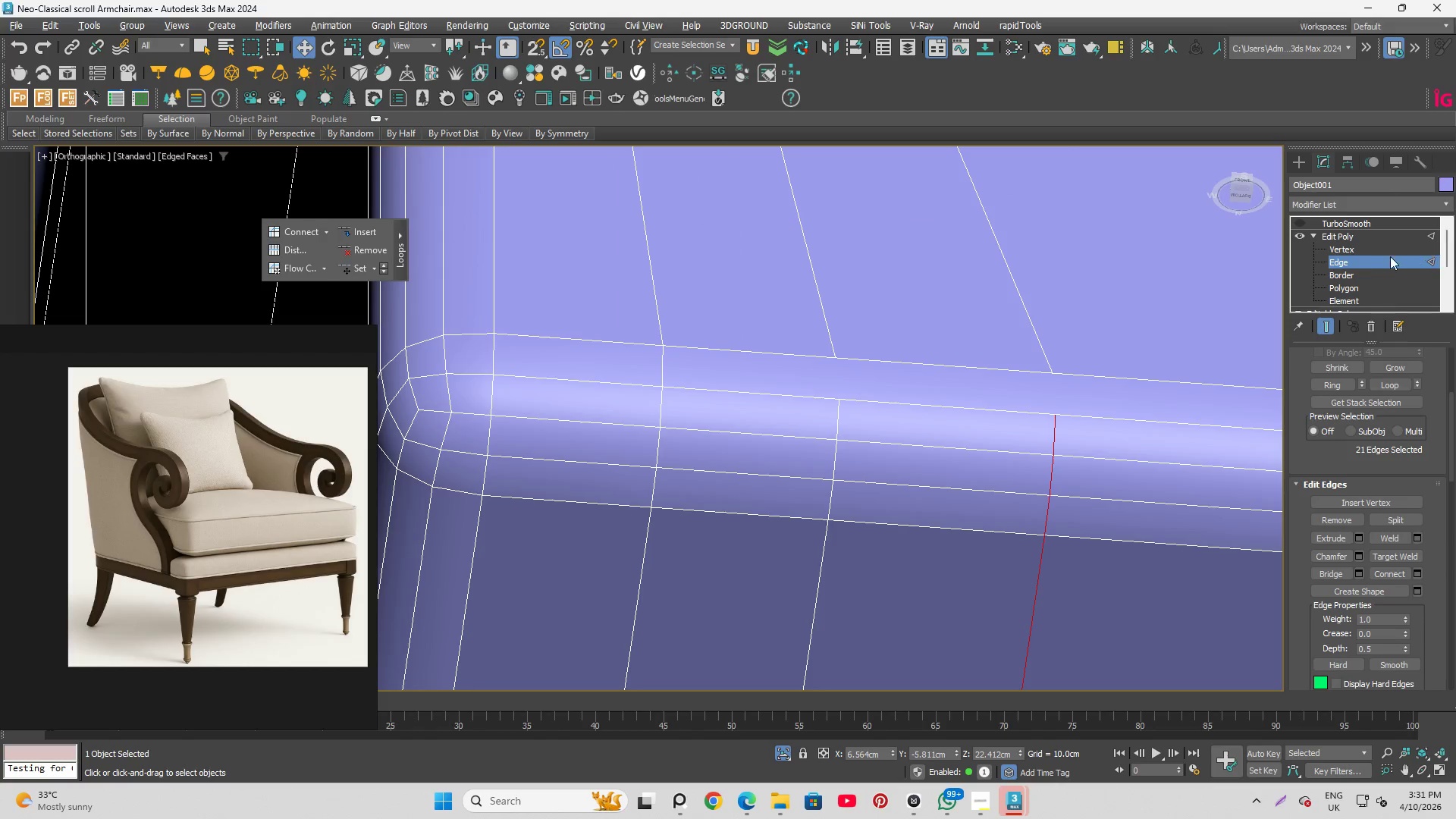 
left_click([1374, 249])
 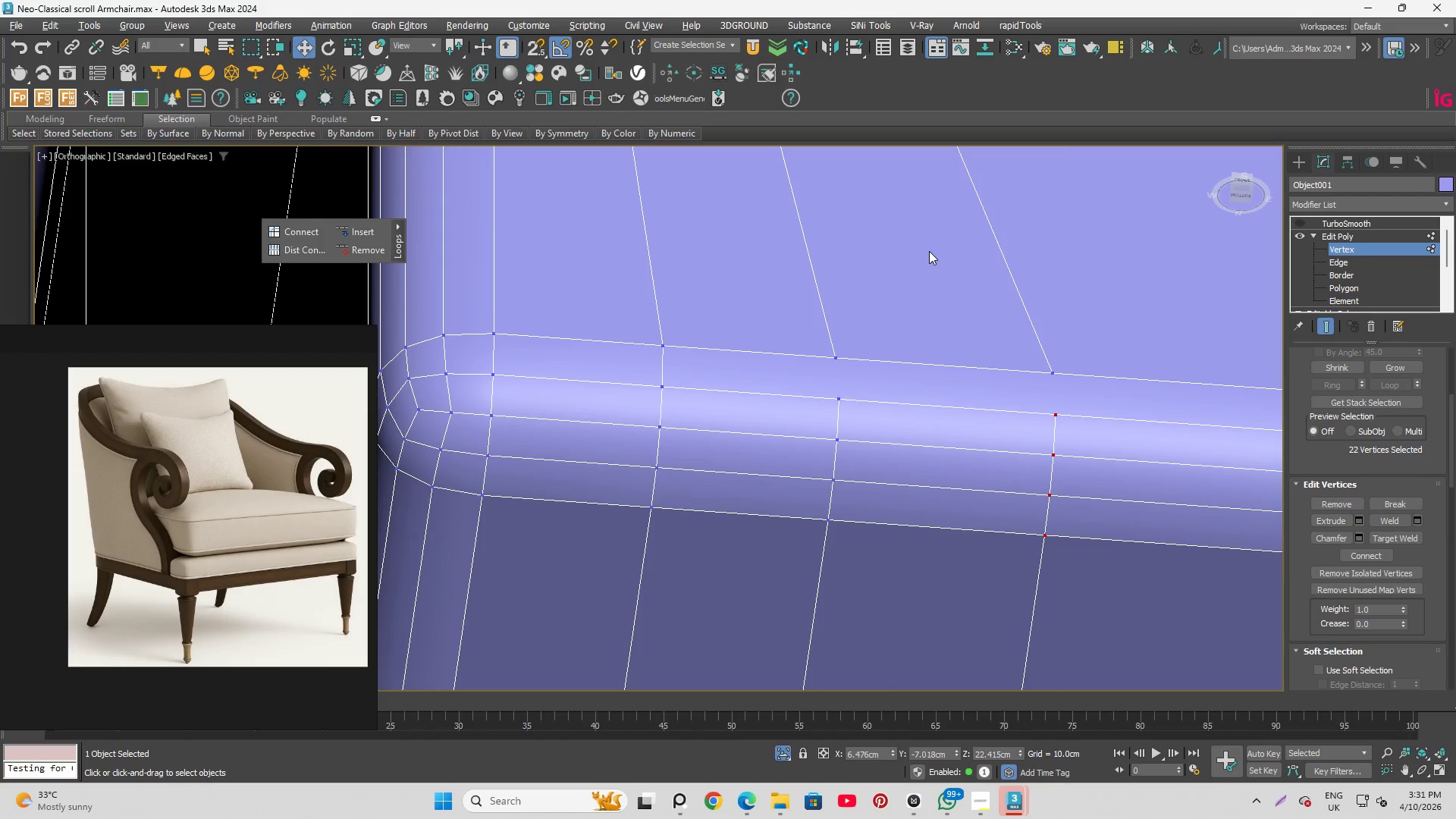 
key(Alt+C)
 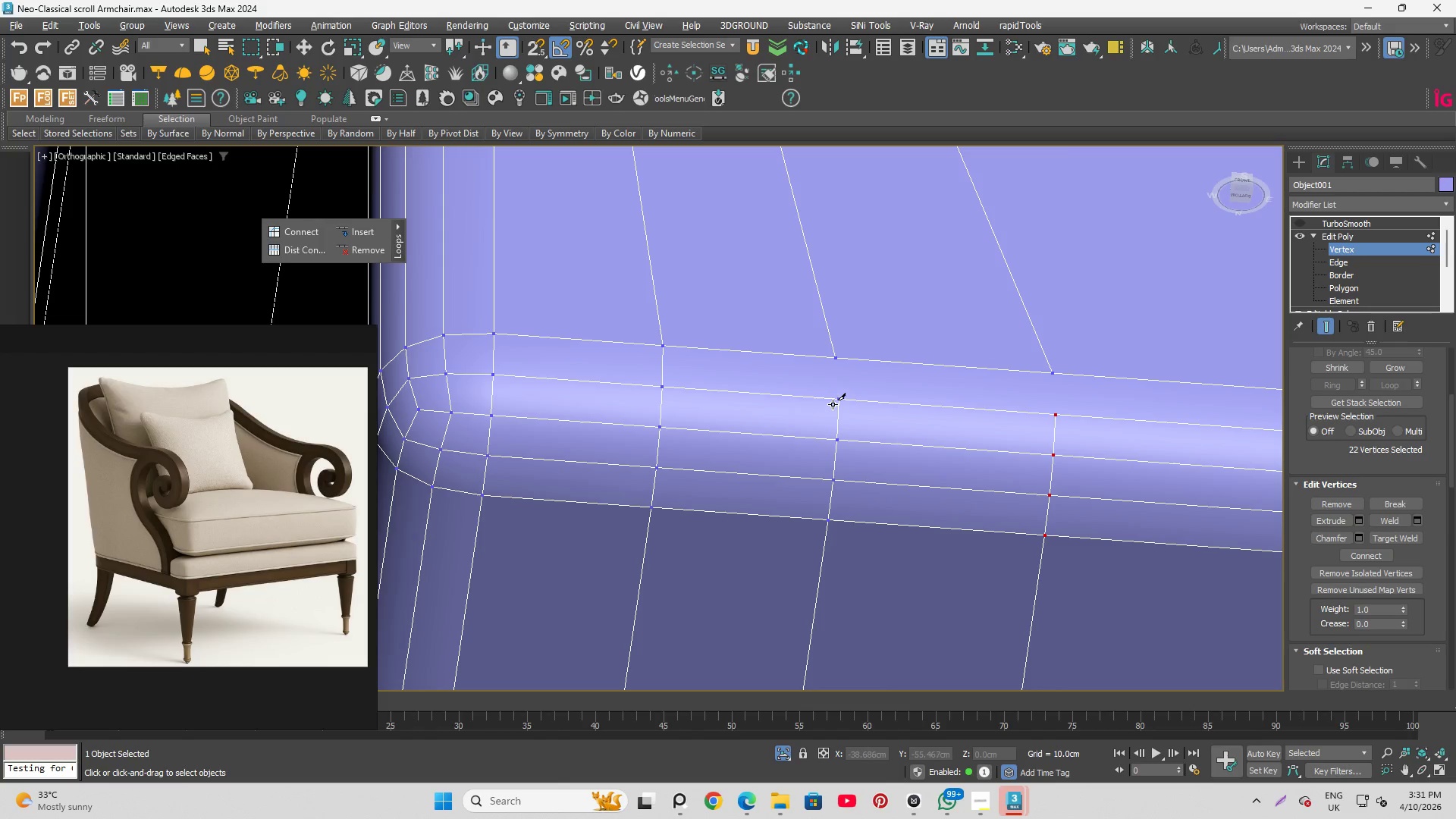 
left_click([836, 400])
 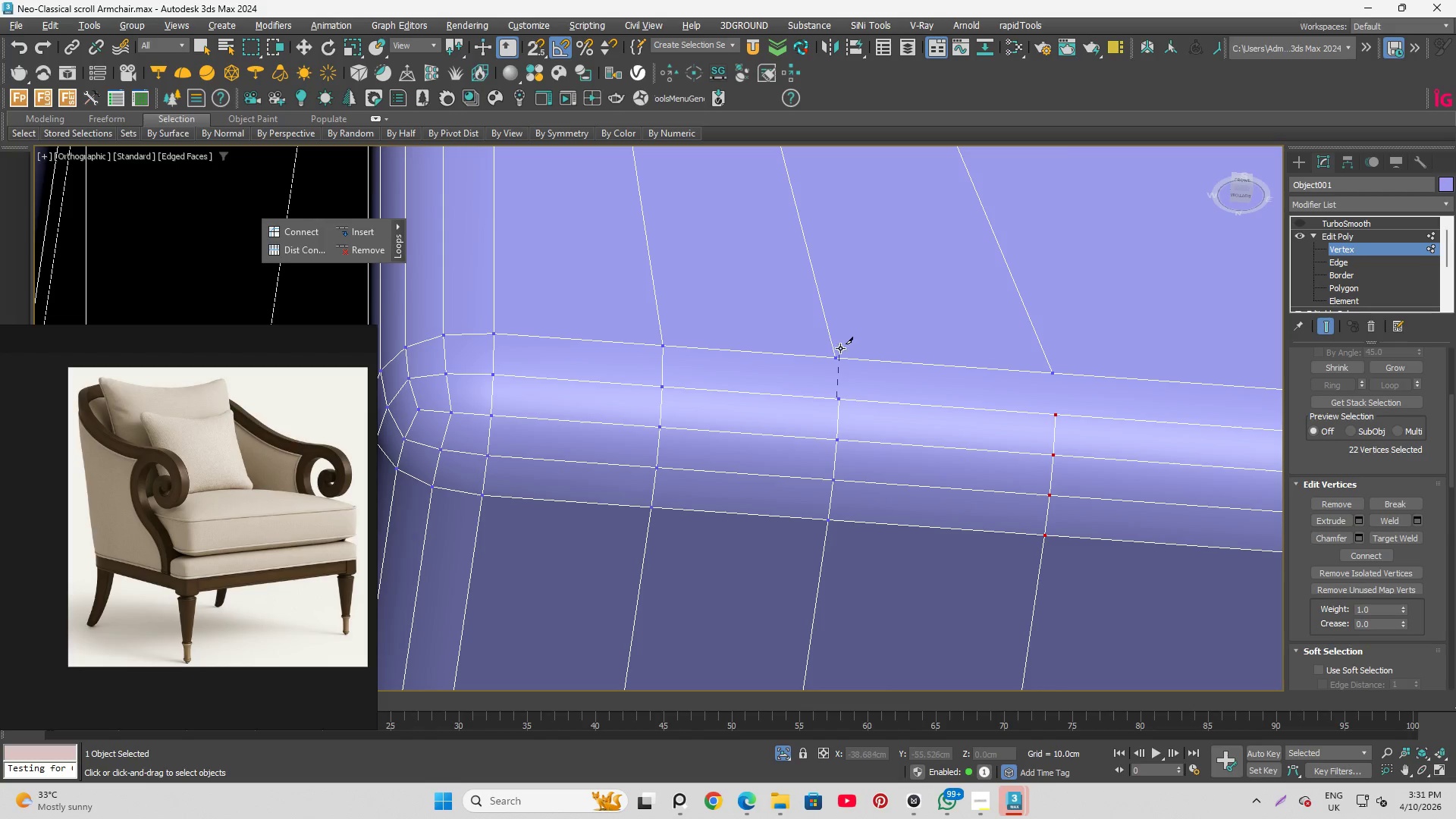 
left_click([839, 351])
 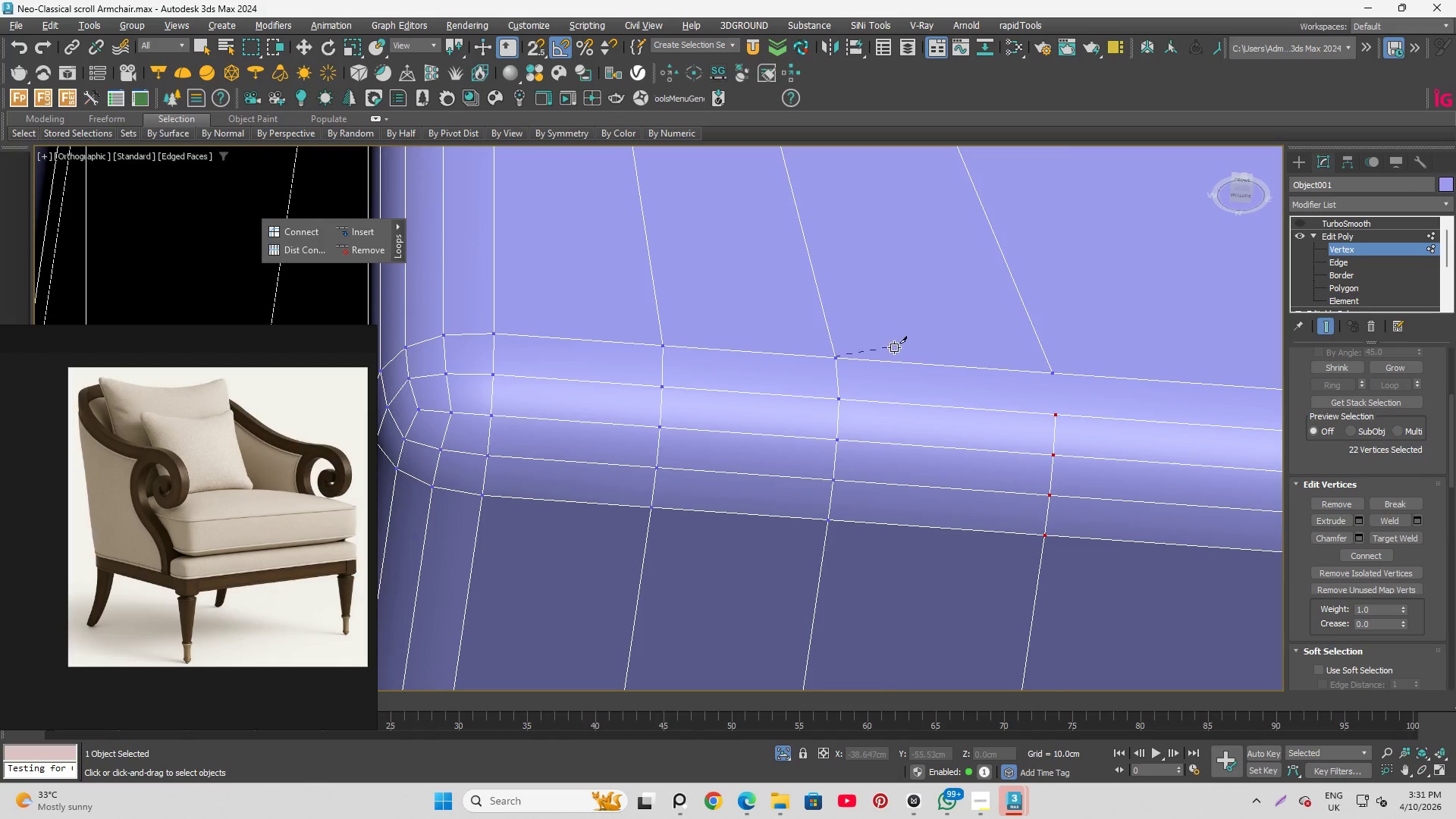 
right_click([898, 345])
 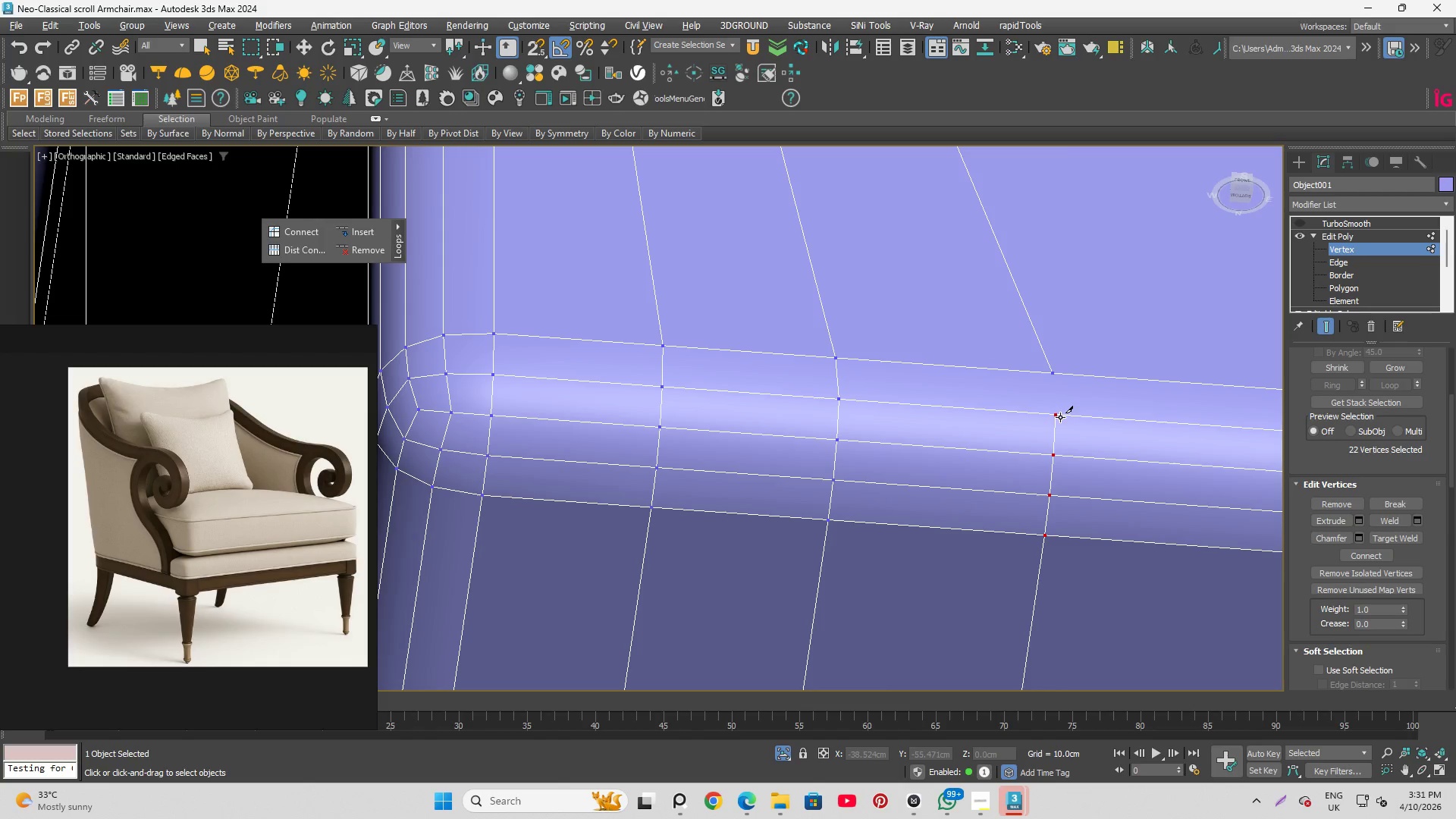 
double_click([1053, 372])
 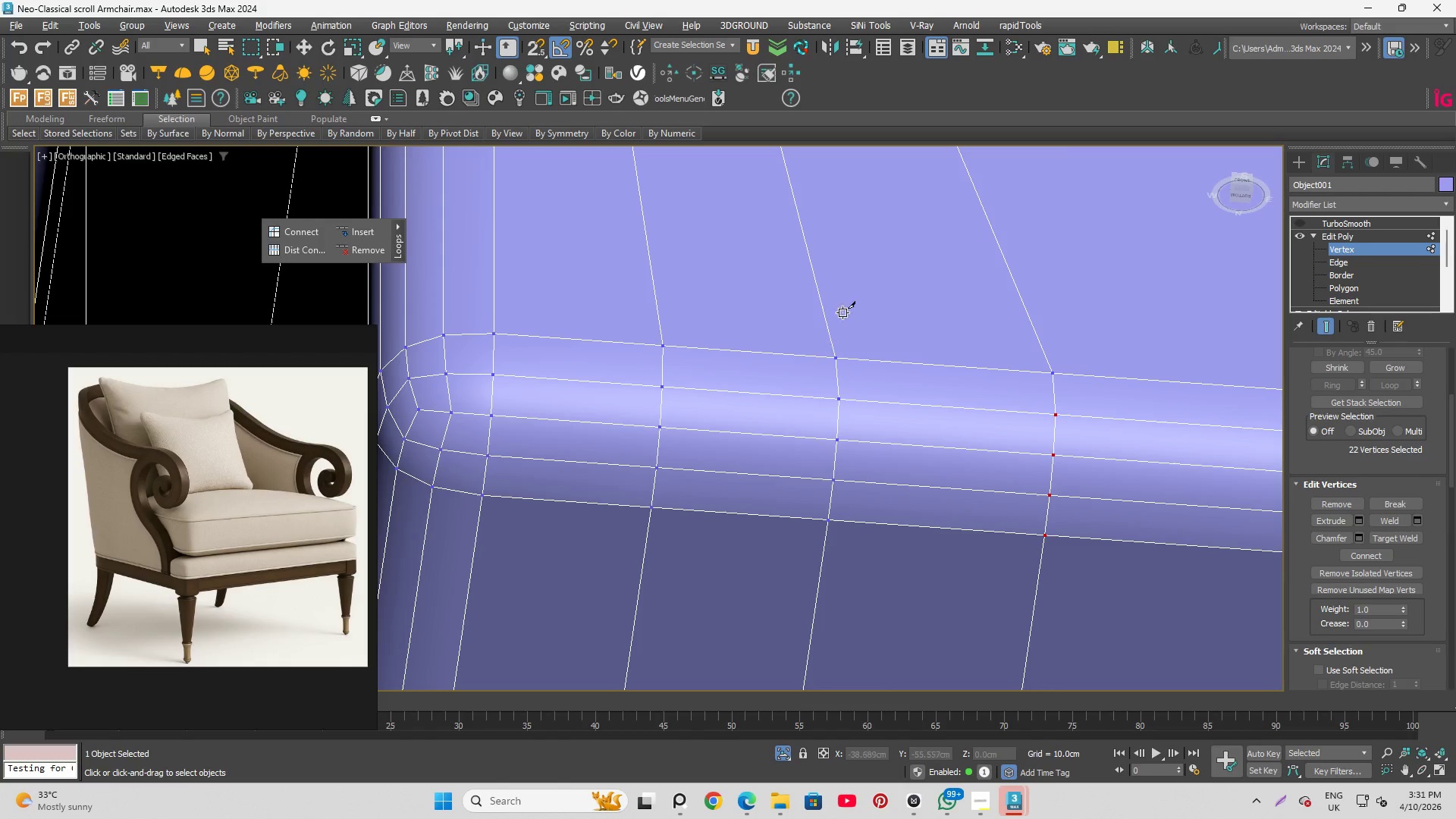 
hold_key(key=AltLeft, duration=0.67)
 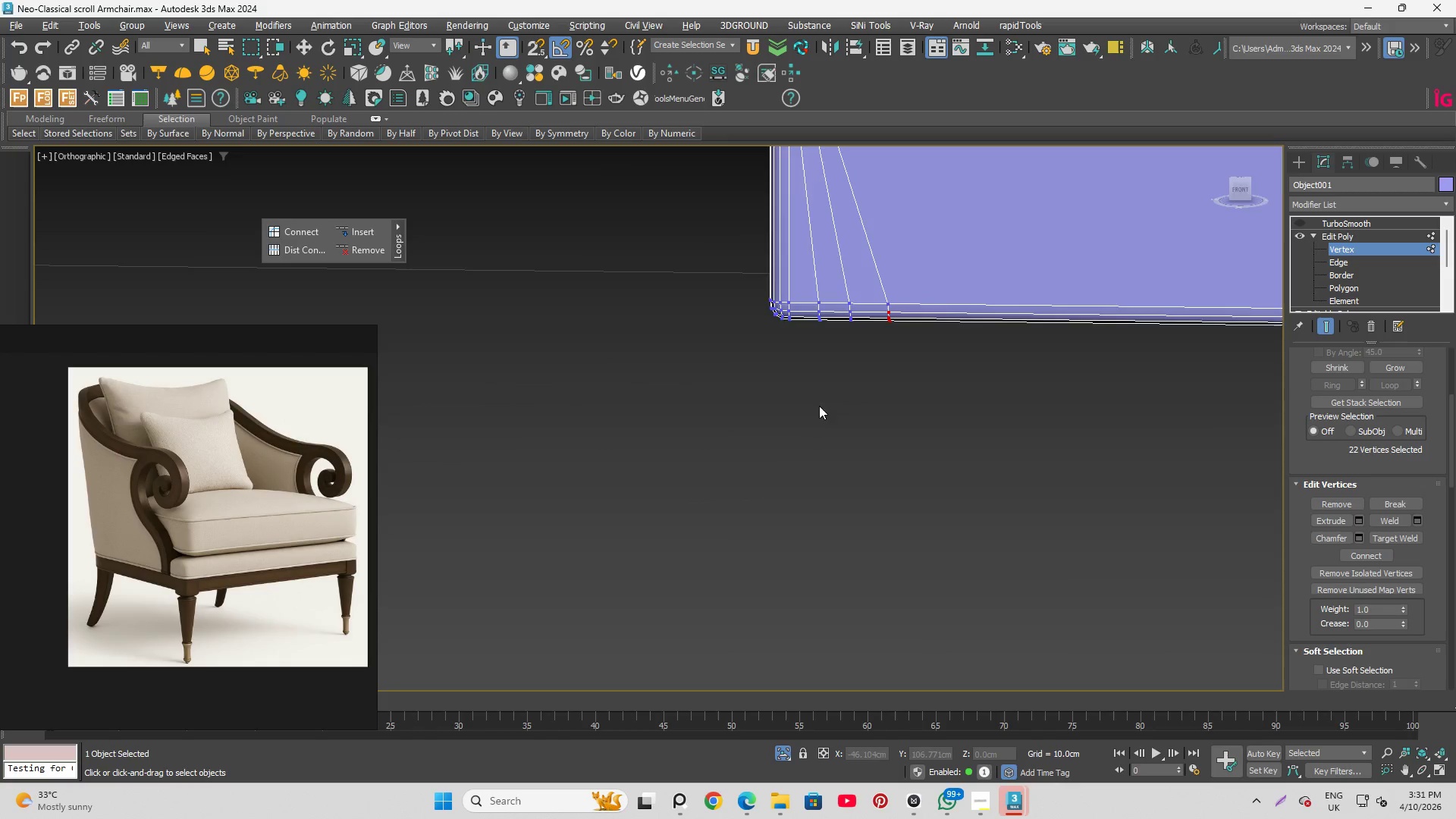 
scroll: coordinate [855, 284], scroll_direction: down, amount: 5.0
 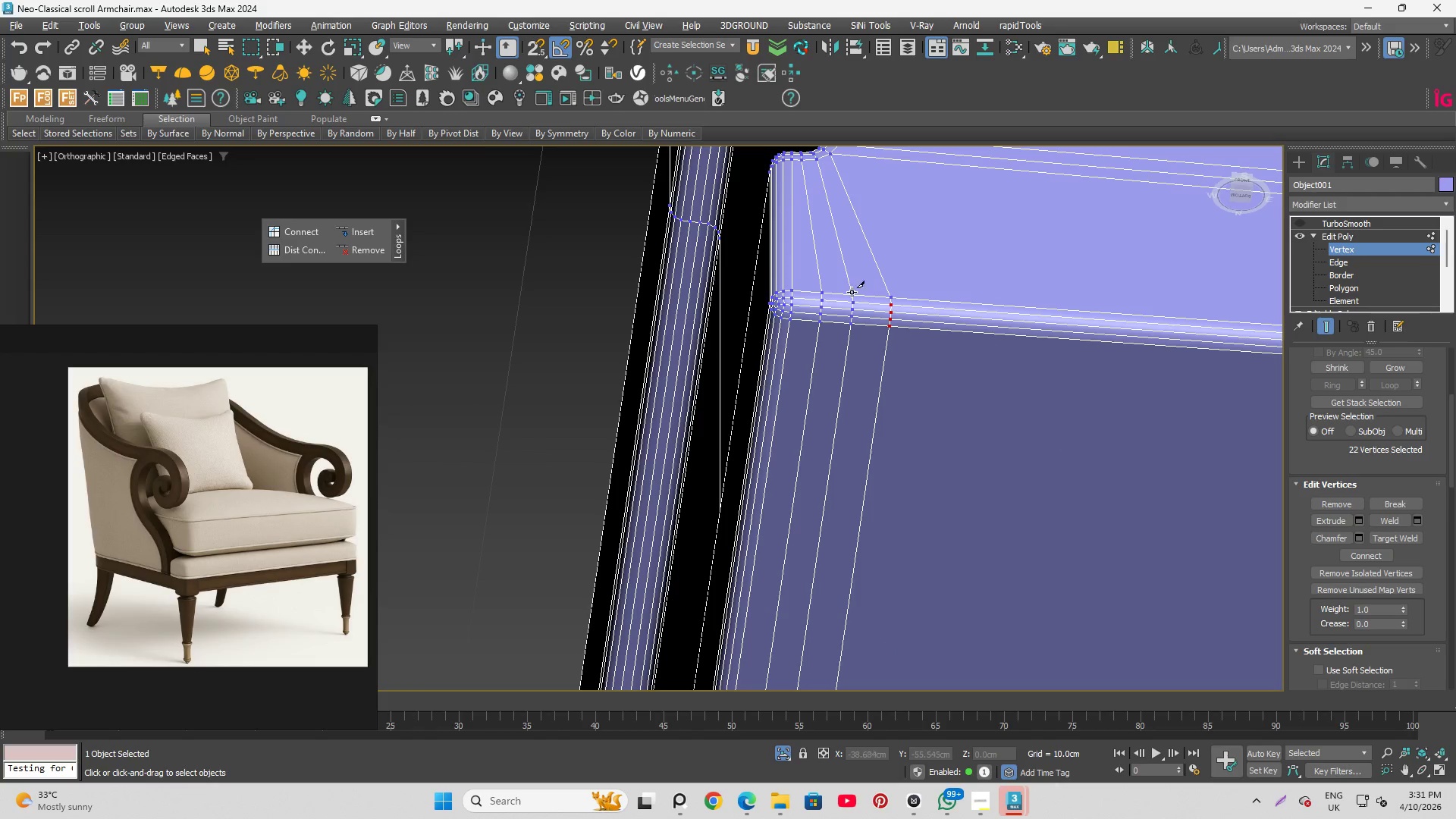 
hold_key(key=AltLeft, duration=1.22)
 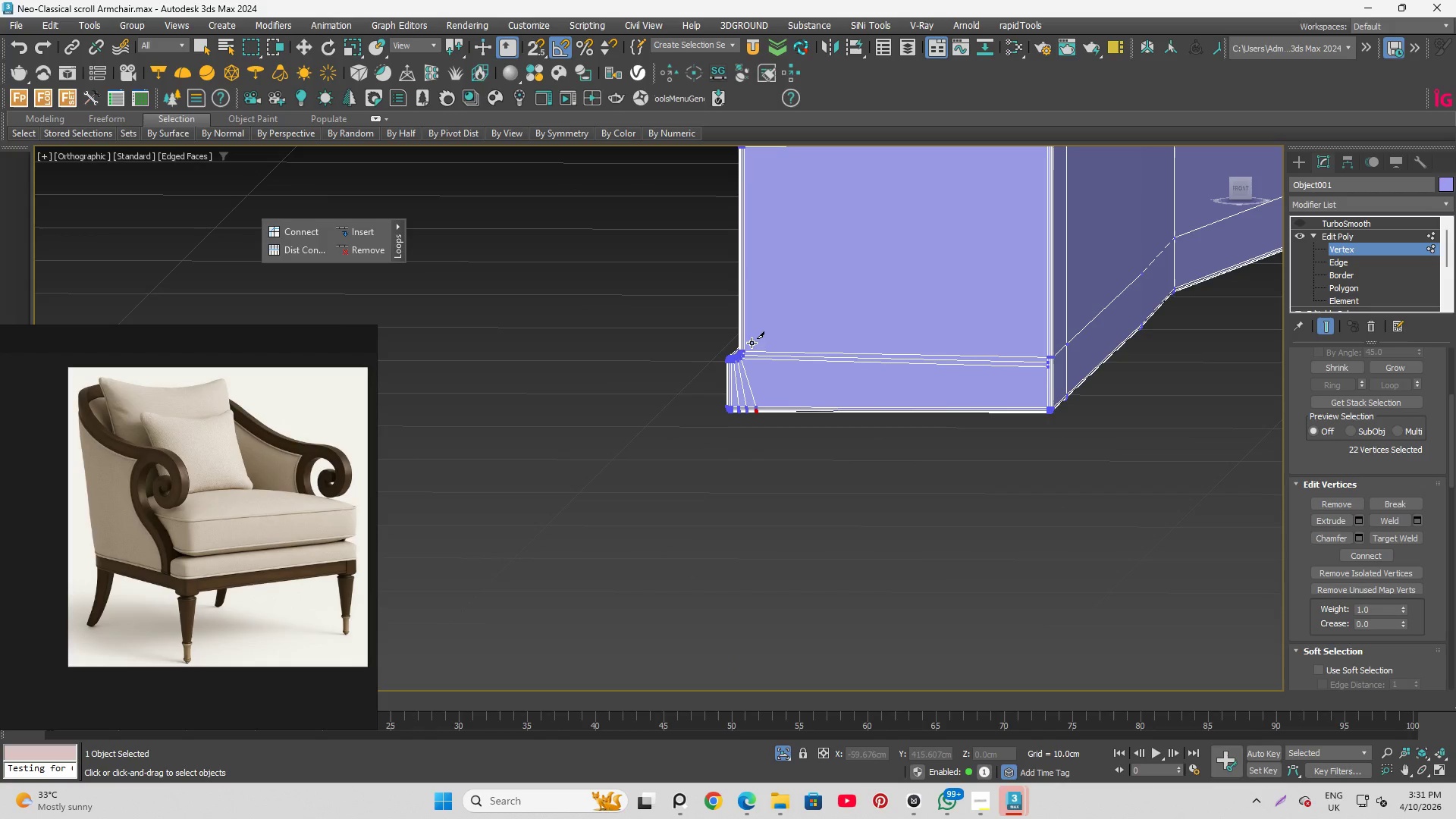 
scroll: coordinate [825, 369], scroll_direction: up, amount: 2.0
 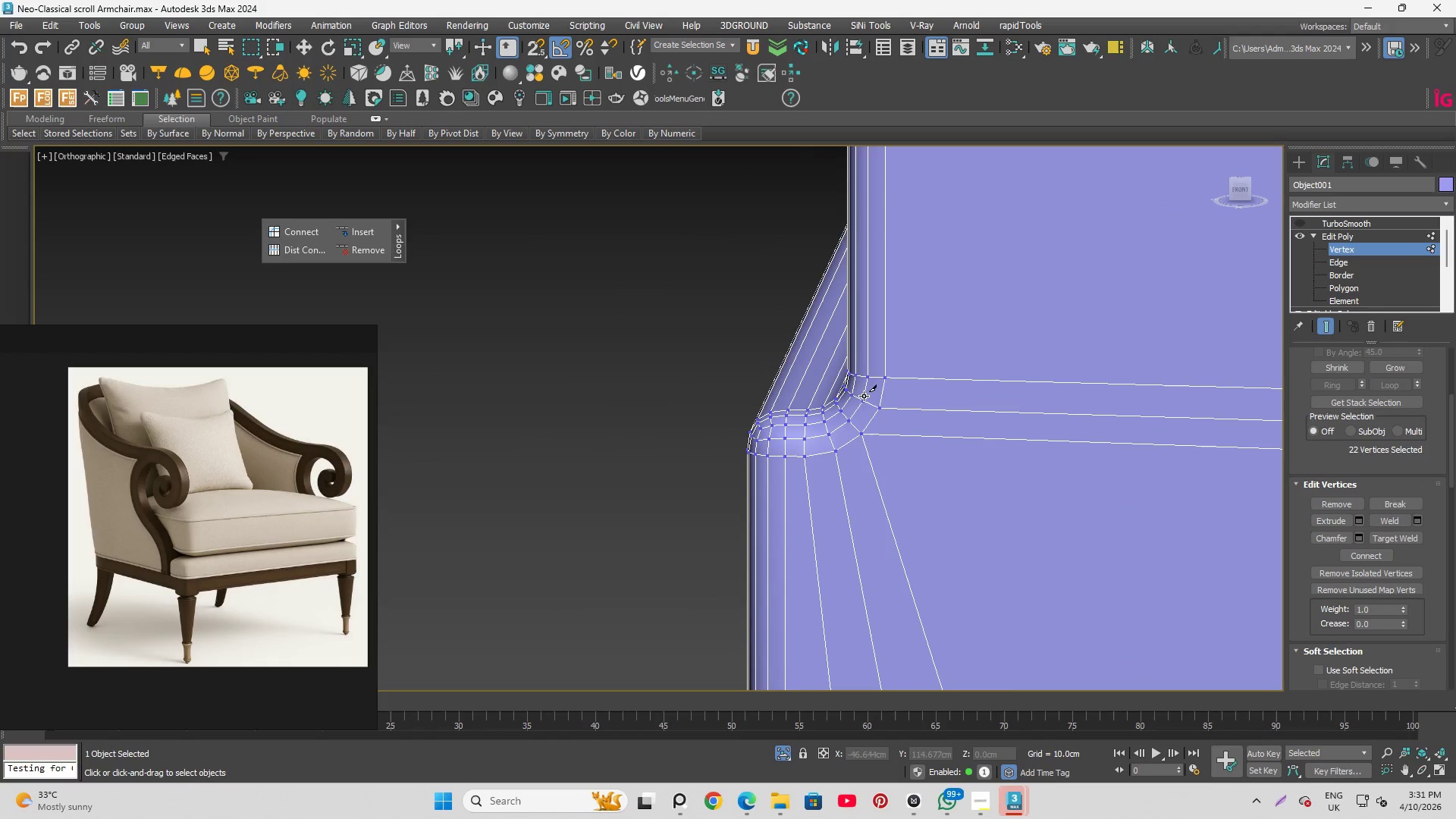 
hold_key(key=AltLeft, duration=1.5)
scroll: coordinate [730, 346], scroll_direction: down, amount: 8.0
 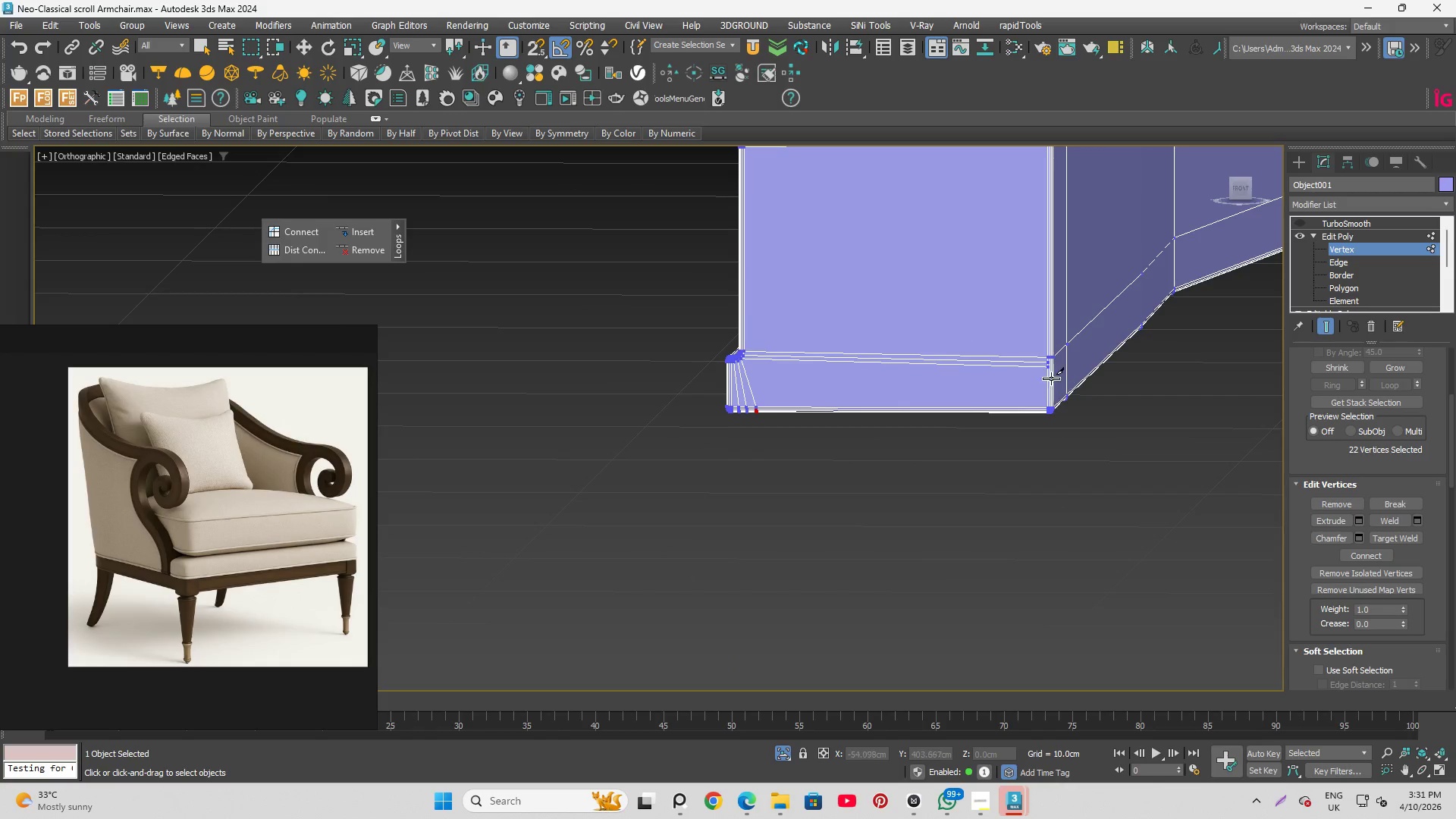 
hold_key(key=AltLeft, duration=0.45)
 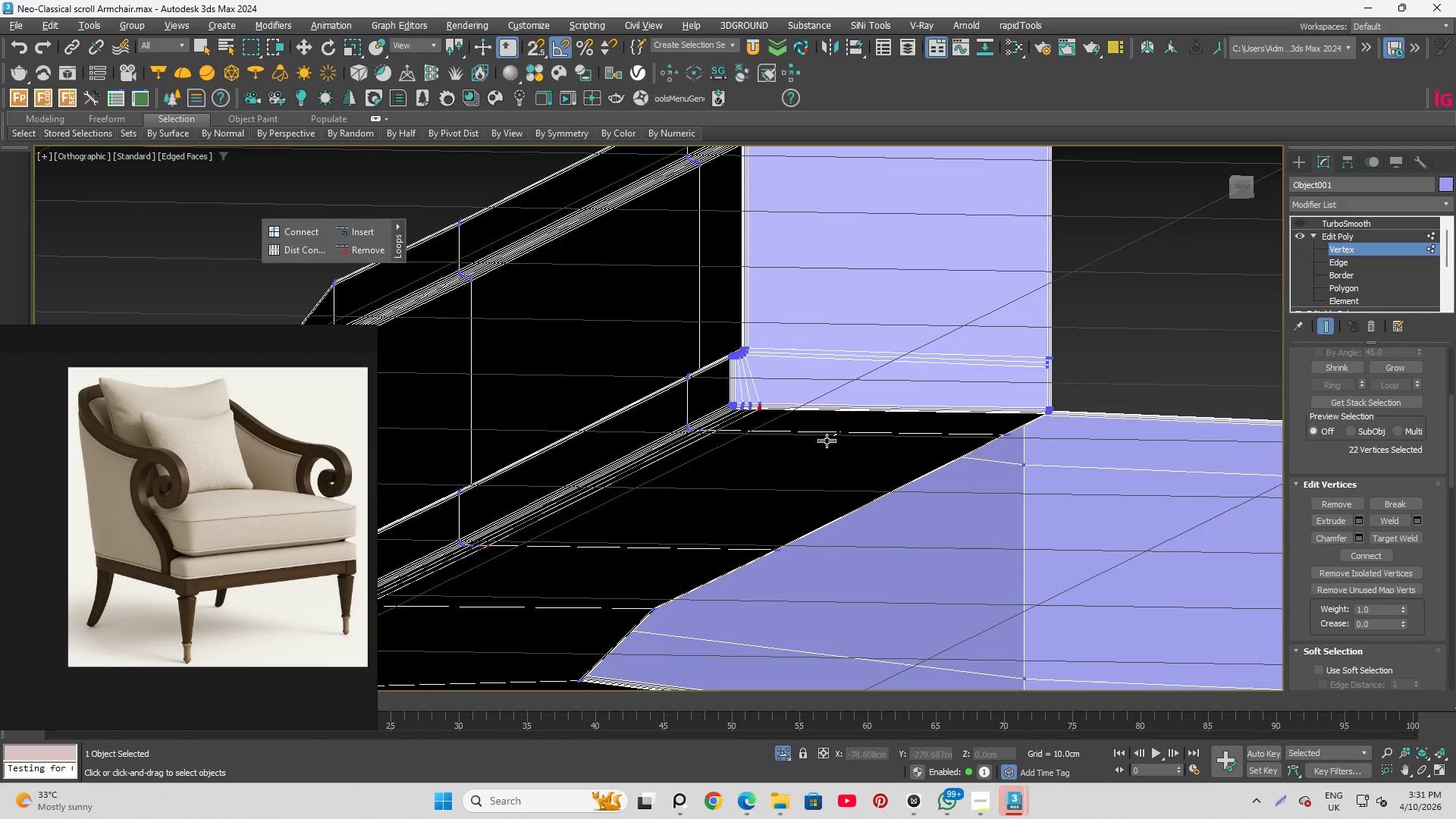 
hold_key(key=AltLeft, duration=0.55)
 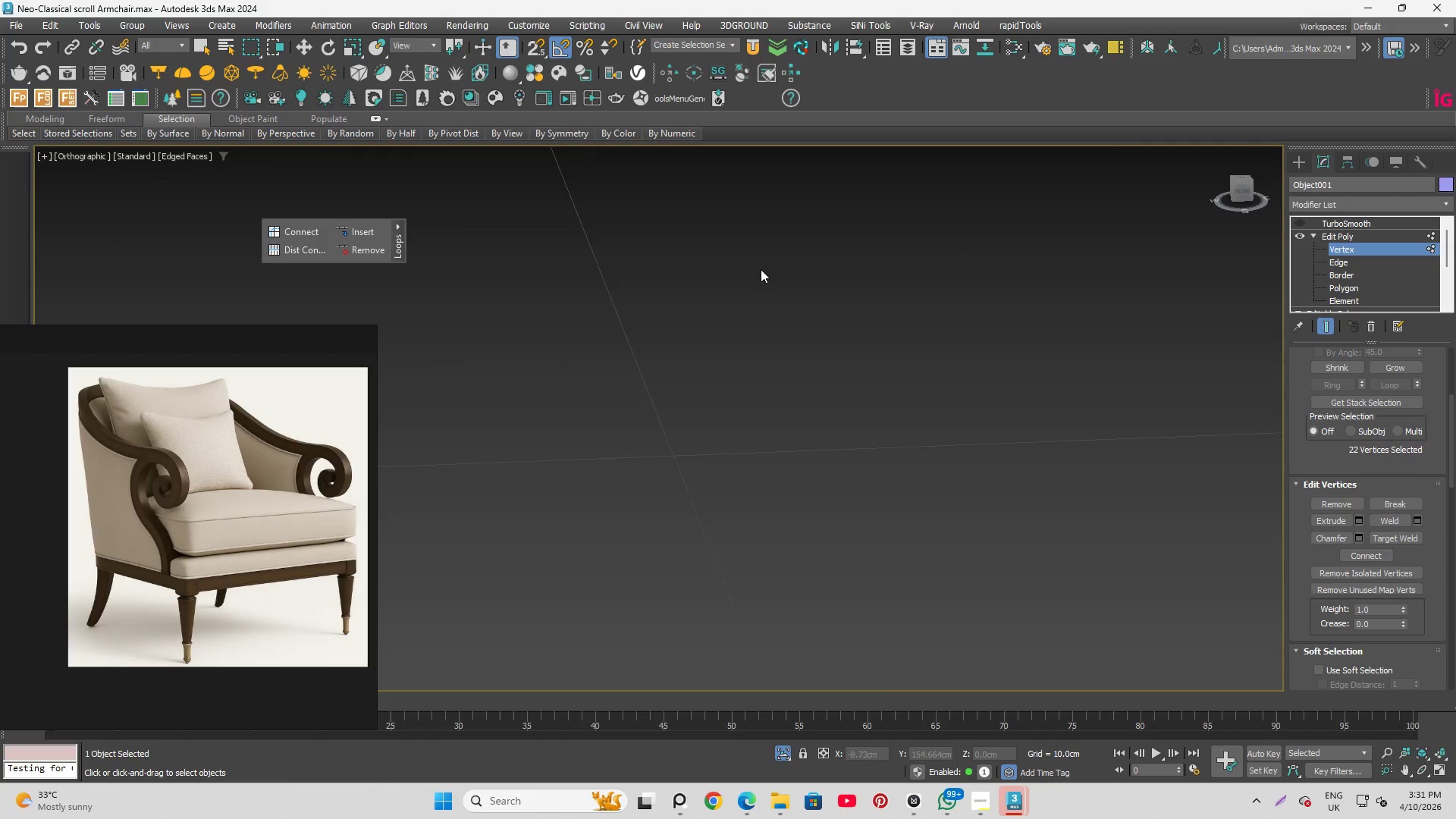 
scroll: coordinate [792, 328], scroll_direction: up, amount: 2.0
 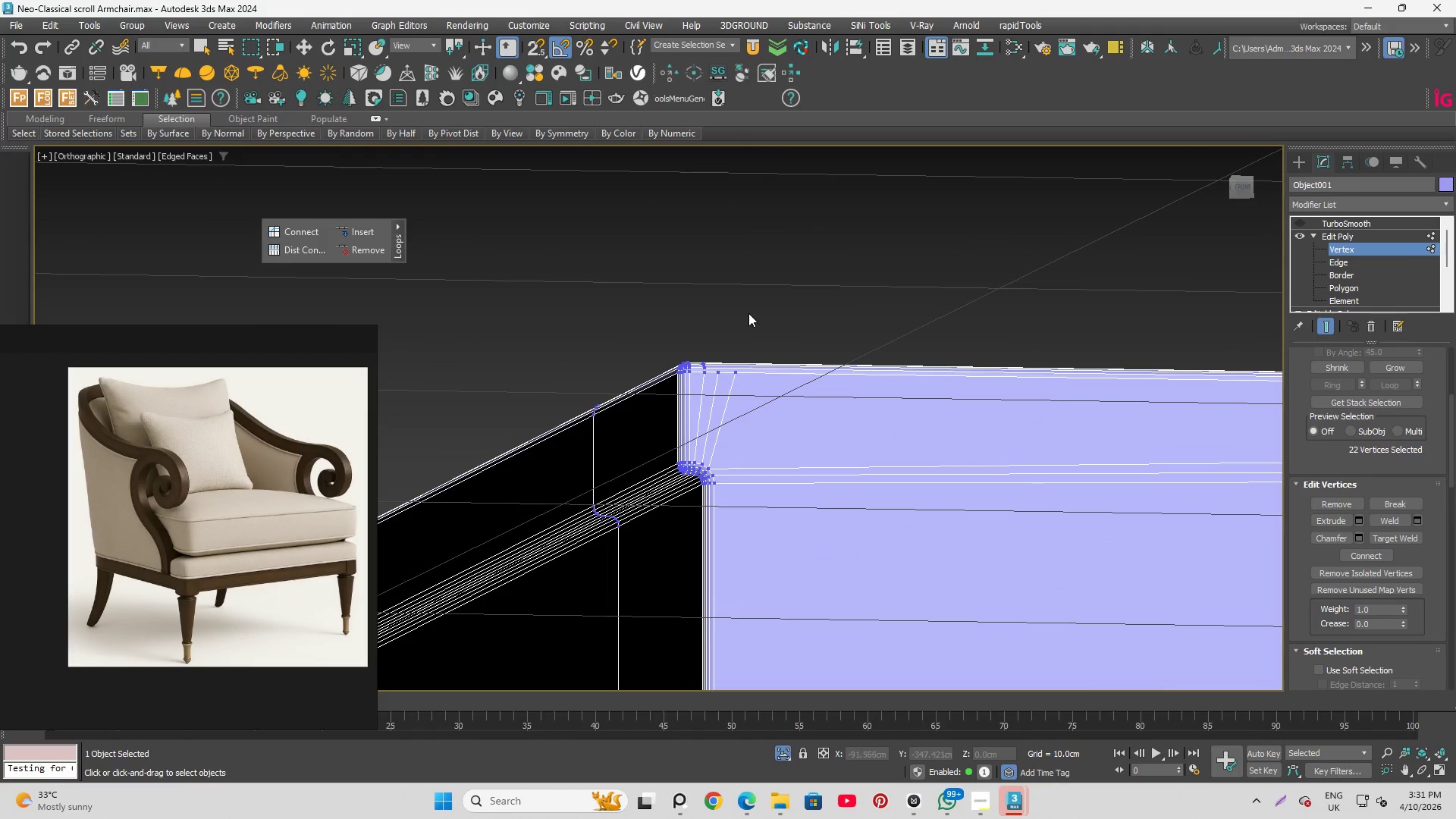 
hold_key(key=AltLeft, duration=0.75)
 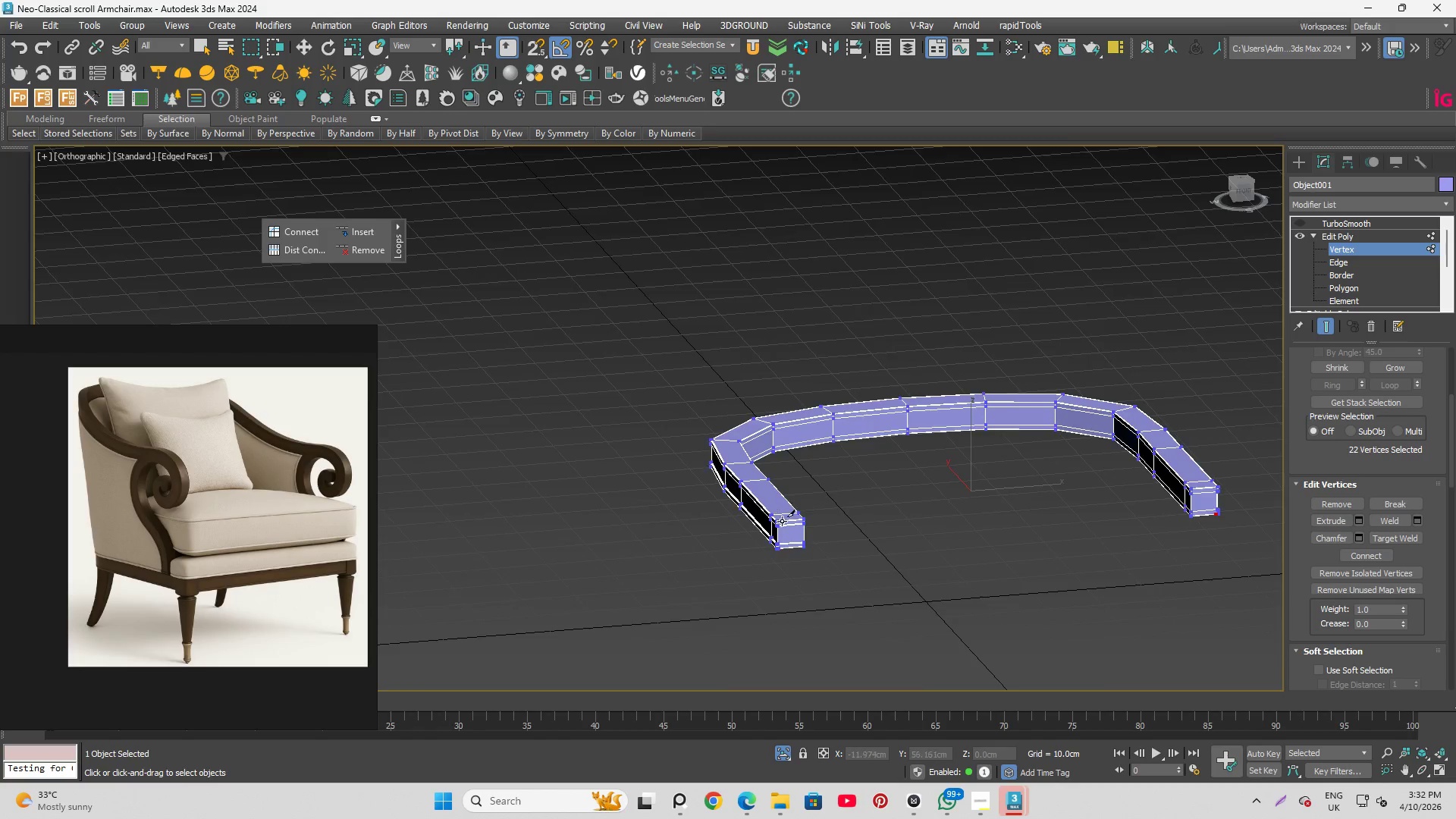 
scroll: coordinate [736, 376], scroll_direction: down, amount: 10.0
 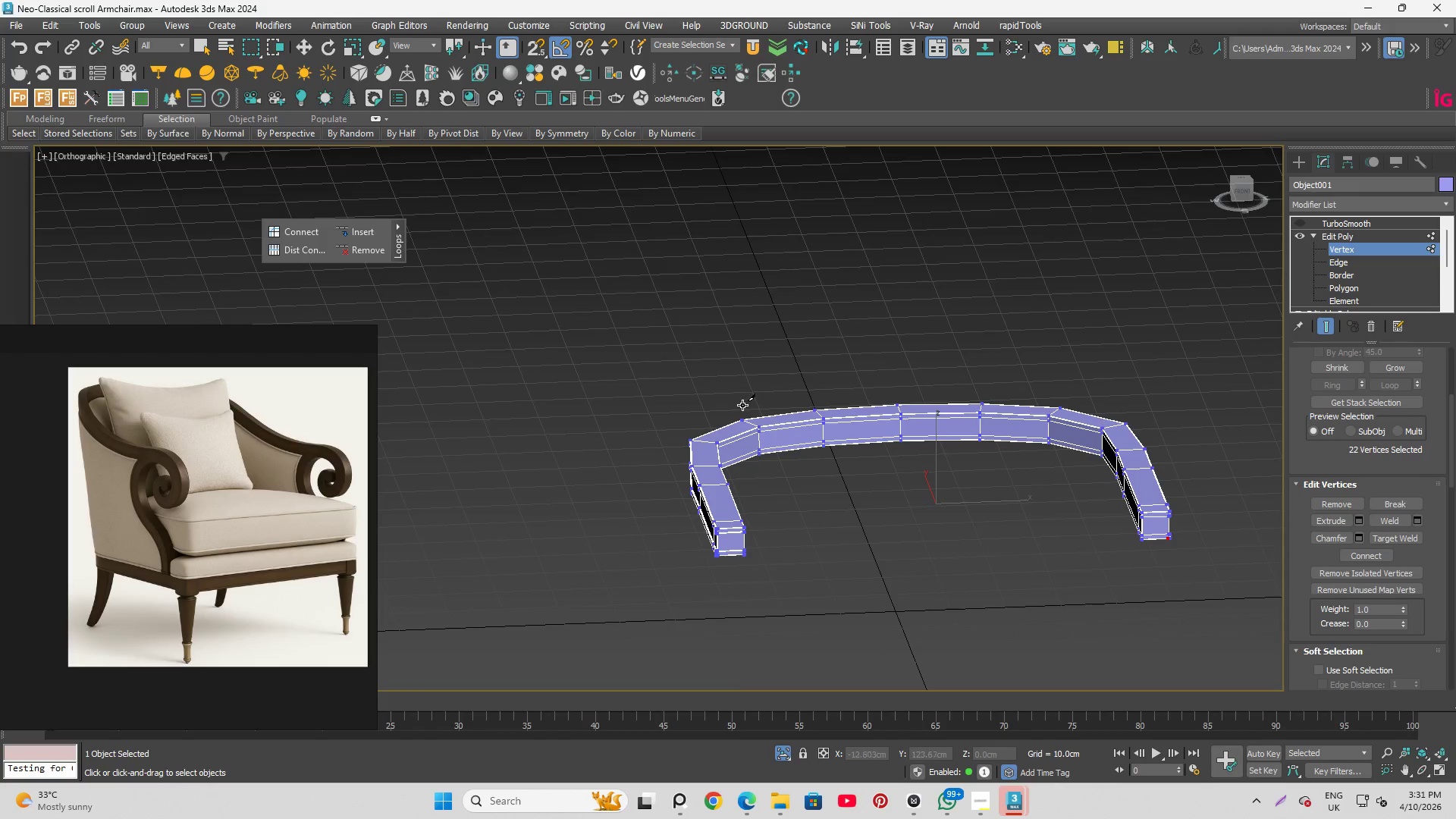 
scroll: coordinate [733, 472], scroll_direction: up, amount: 13.0
 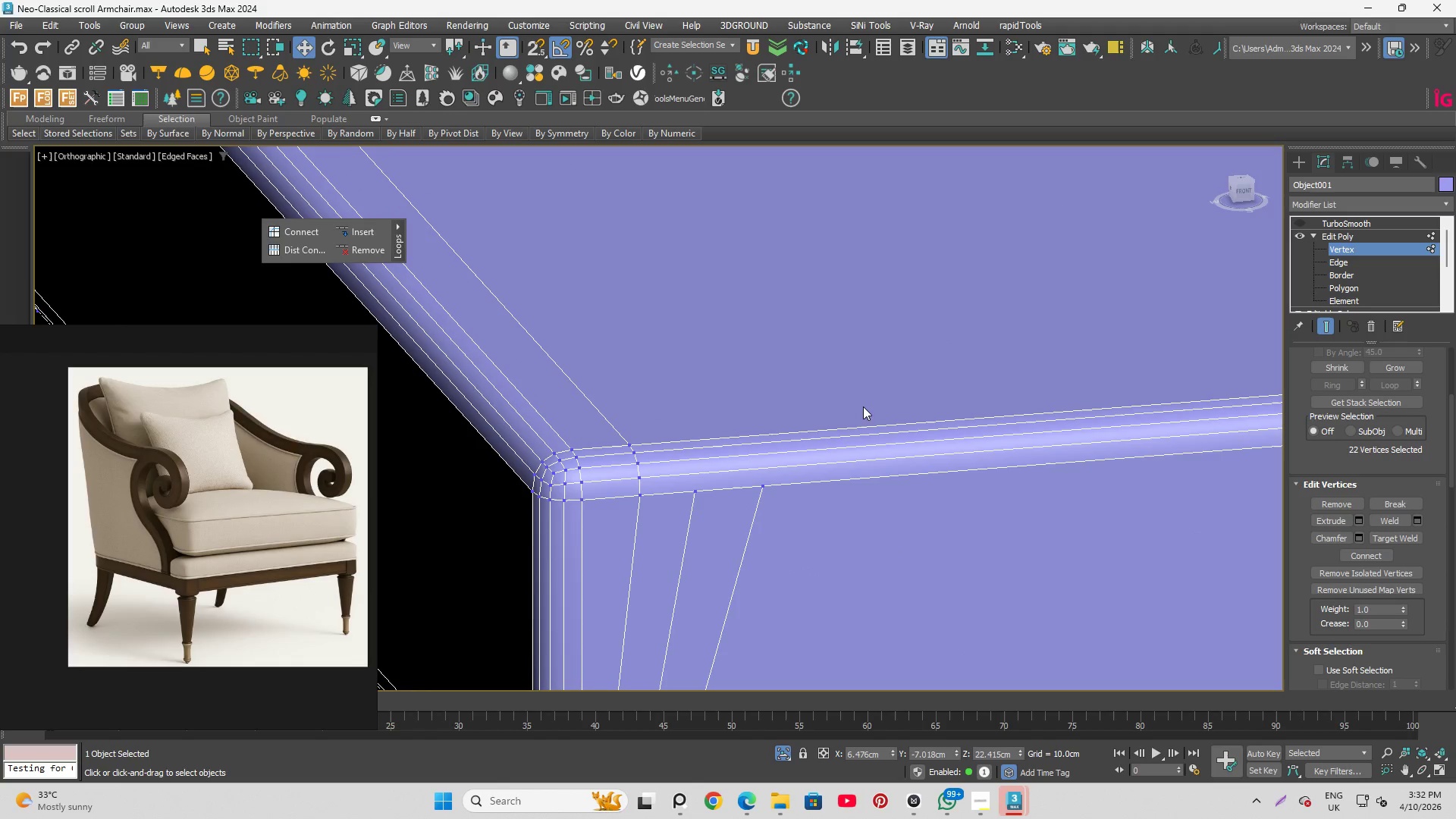 
key(Alt+1)
 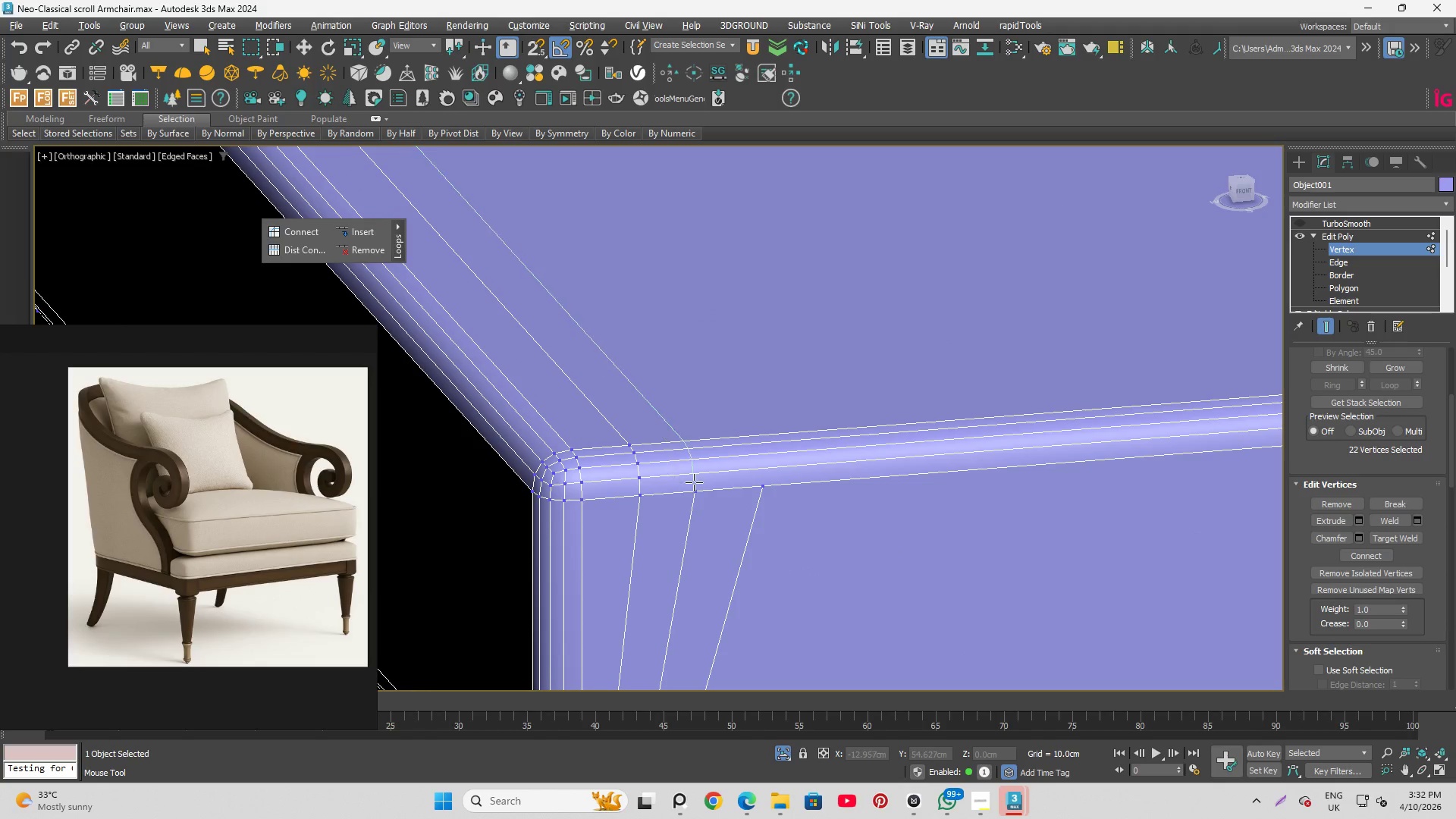 
scroll: coordinate [694, 488], scroll_direction: up, amount: 4.0
 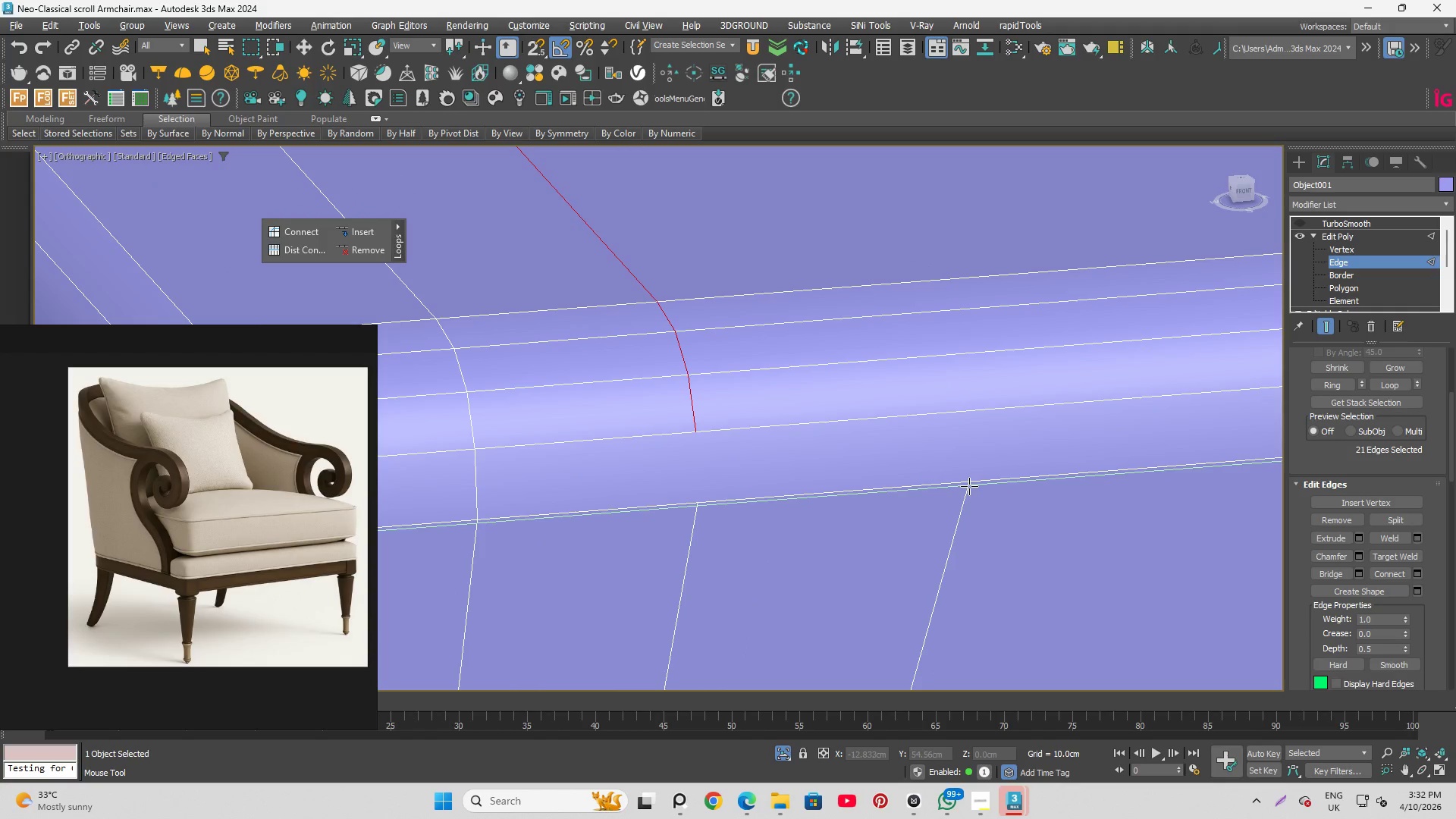 
left_click([969, 479])
 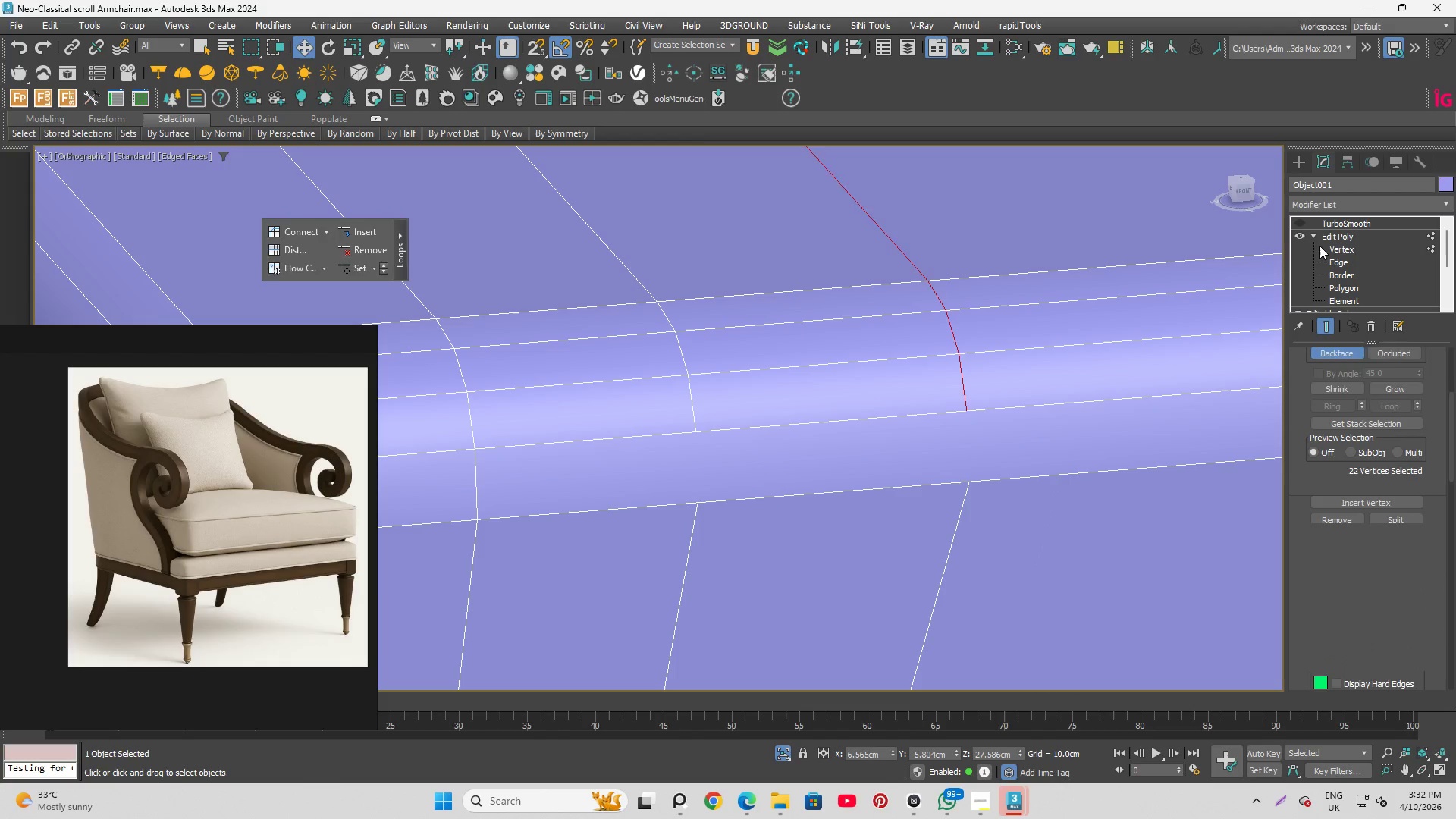 
key(Alt+C)
 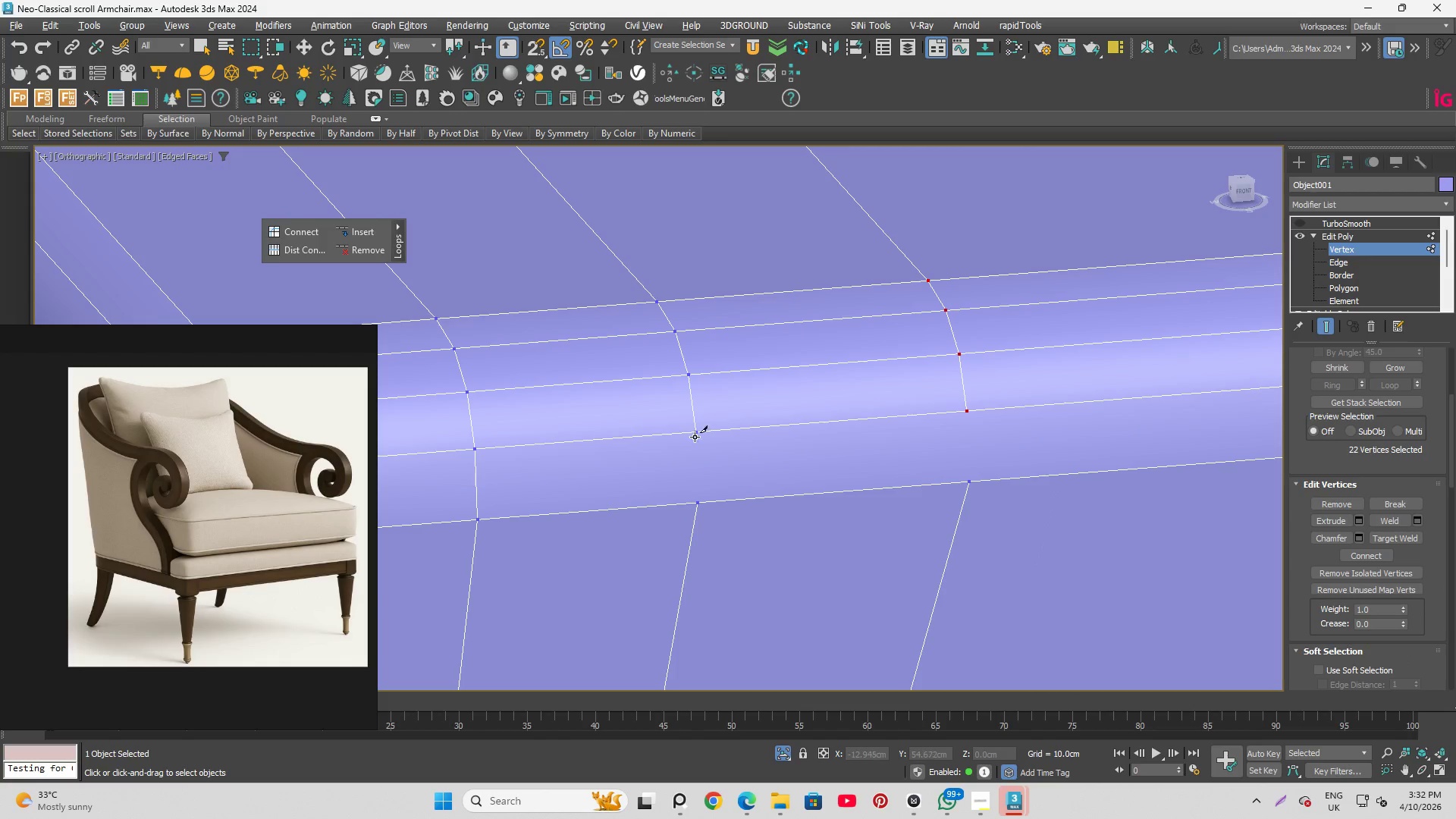 
left_click([697, 433])
 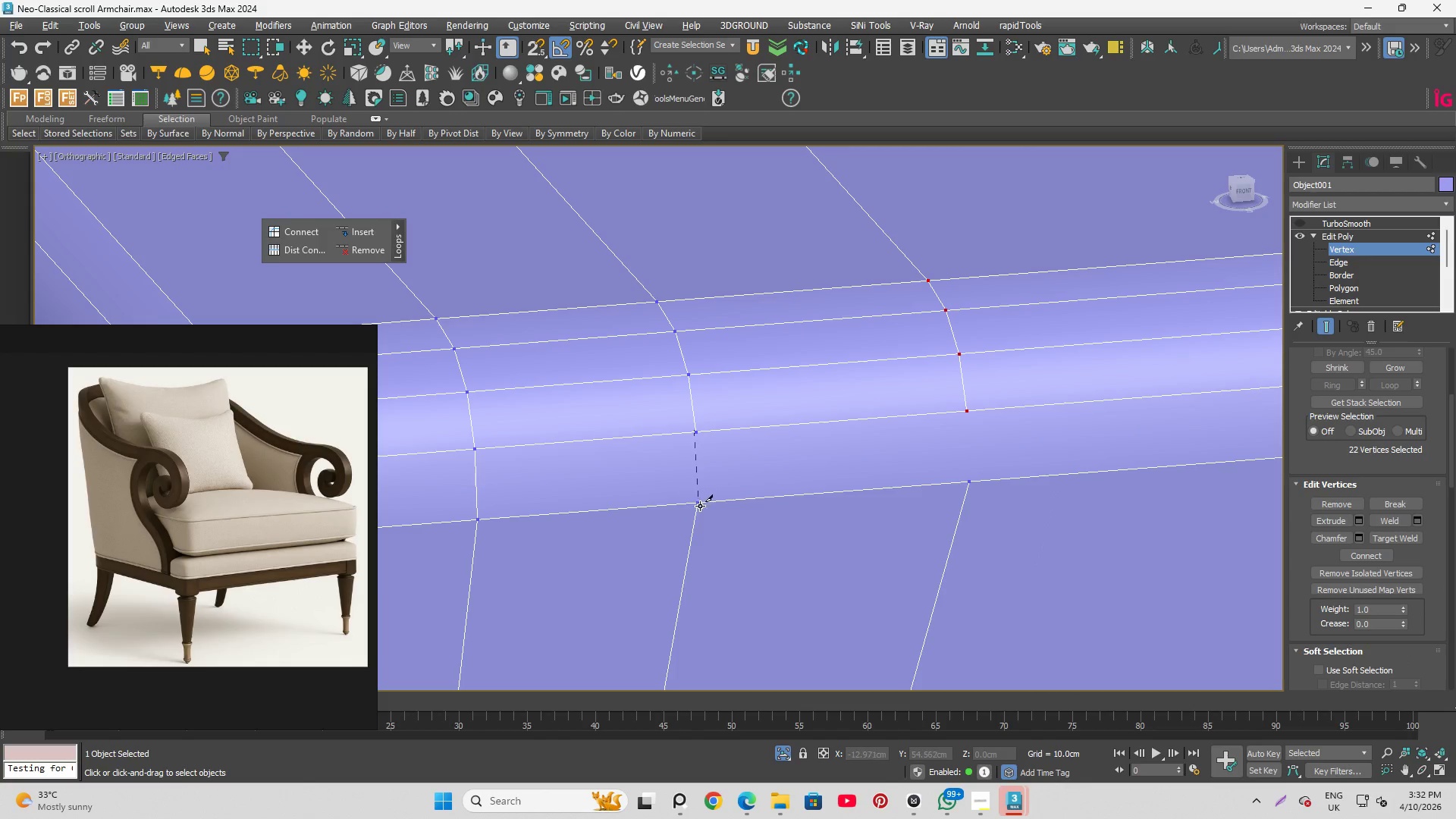 
left_click([700, 506])
 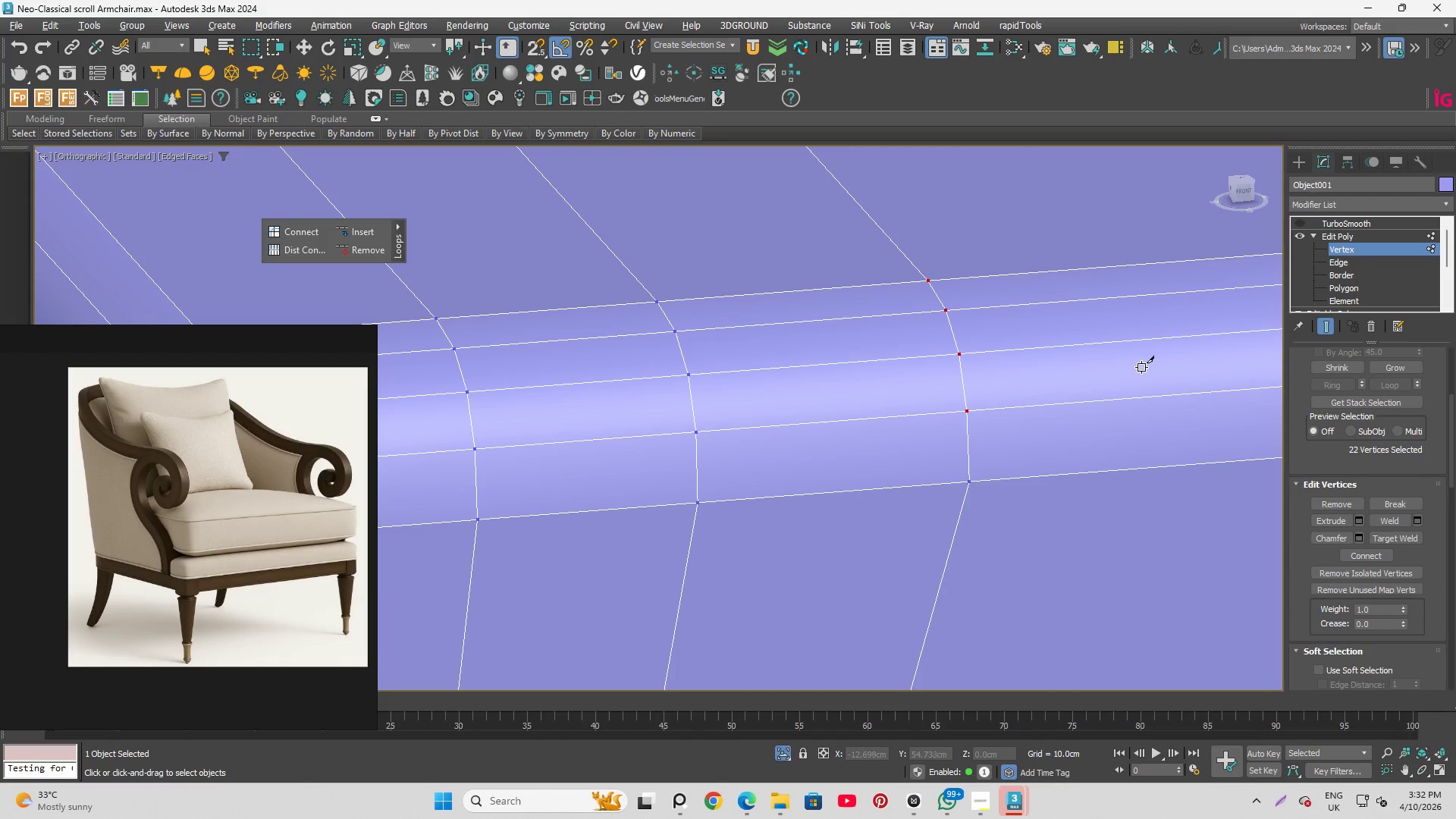 
left_click([1033, 290])
 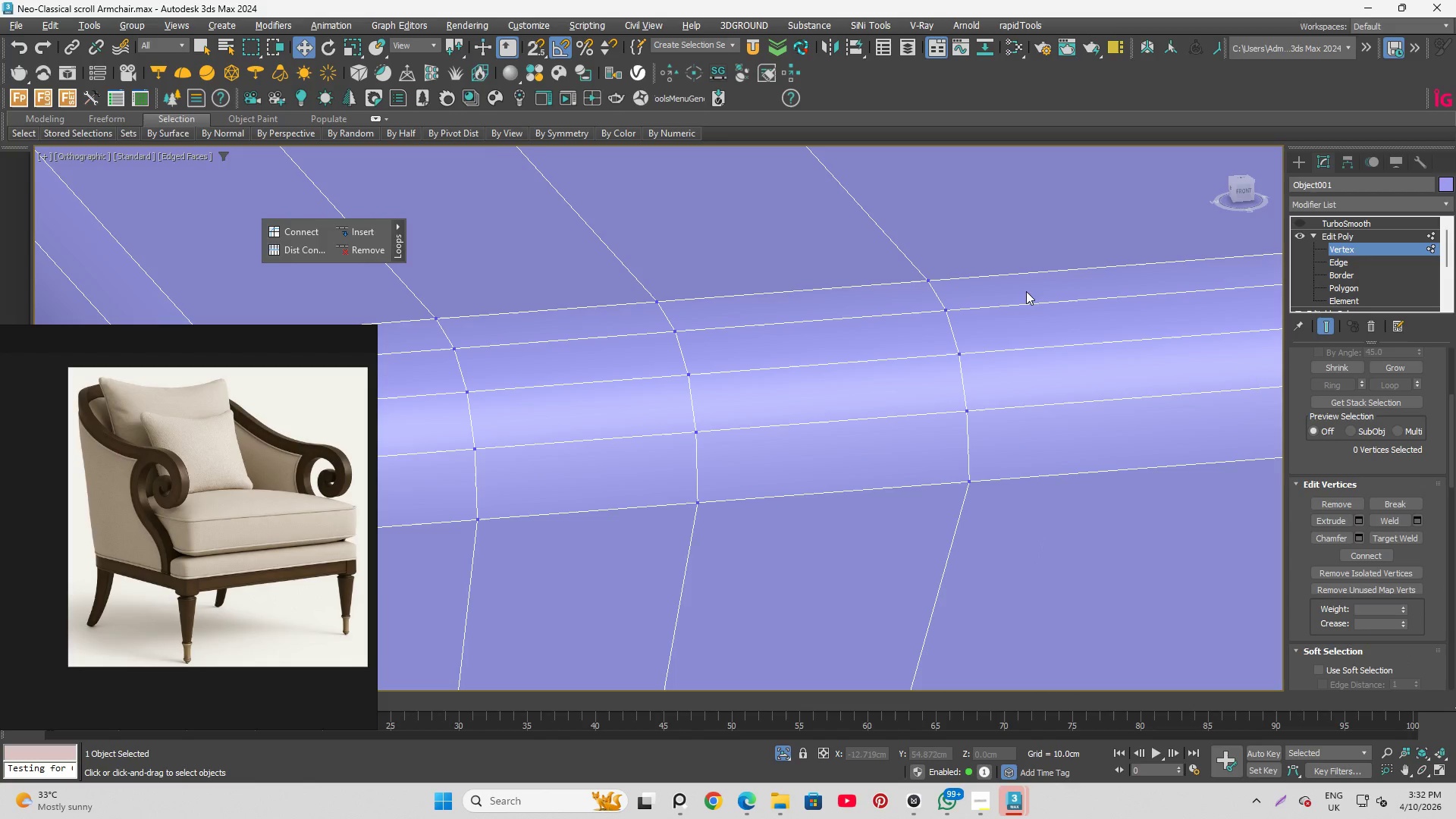 
hold_key(key=AltLeft, duration=0.72)
 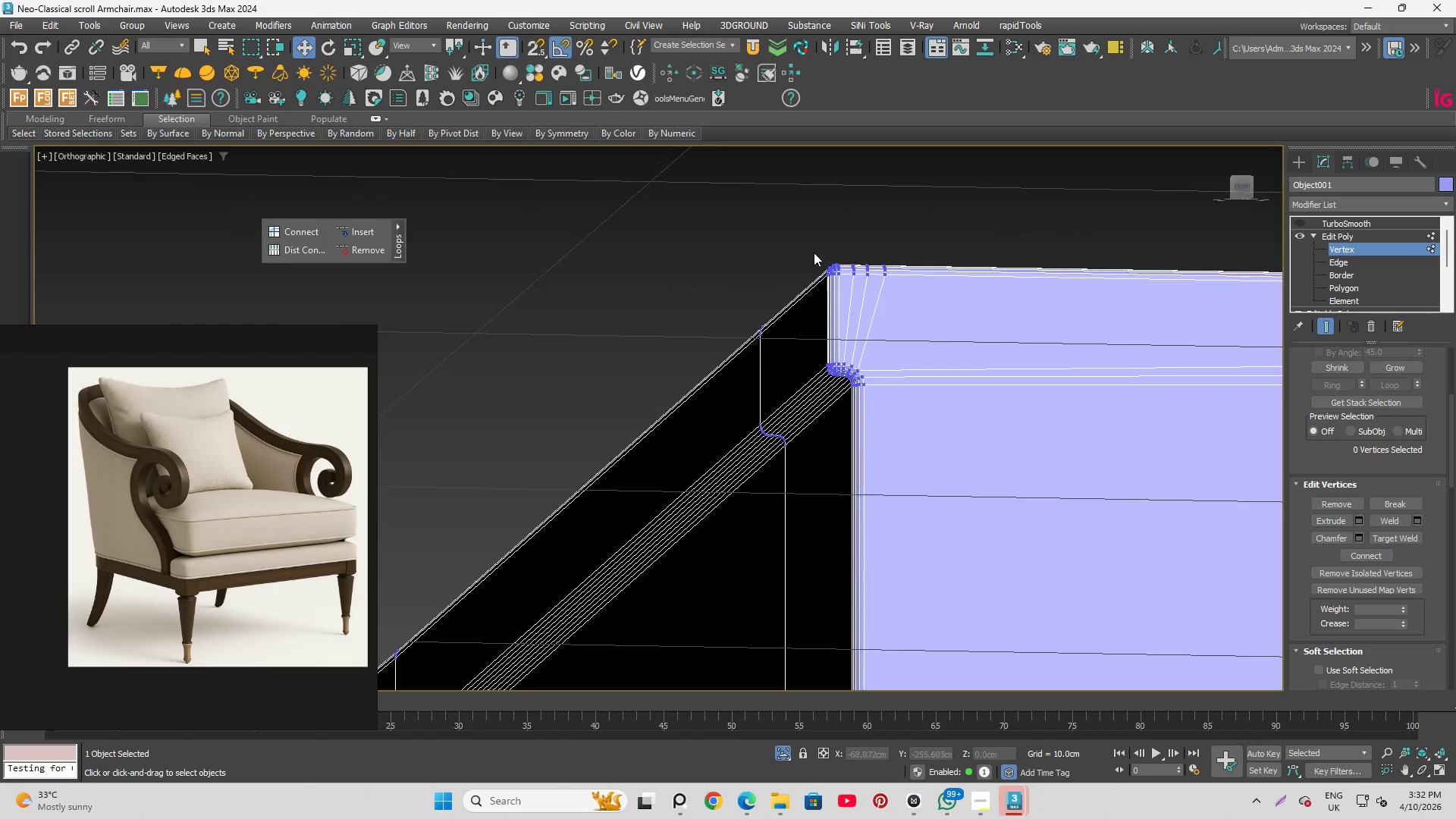 
scroll: coordinate [812, 255], scroll_direction: down, amount: 11.0
 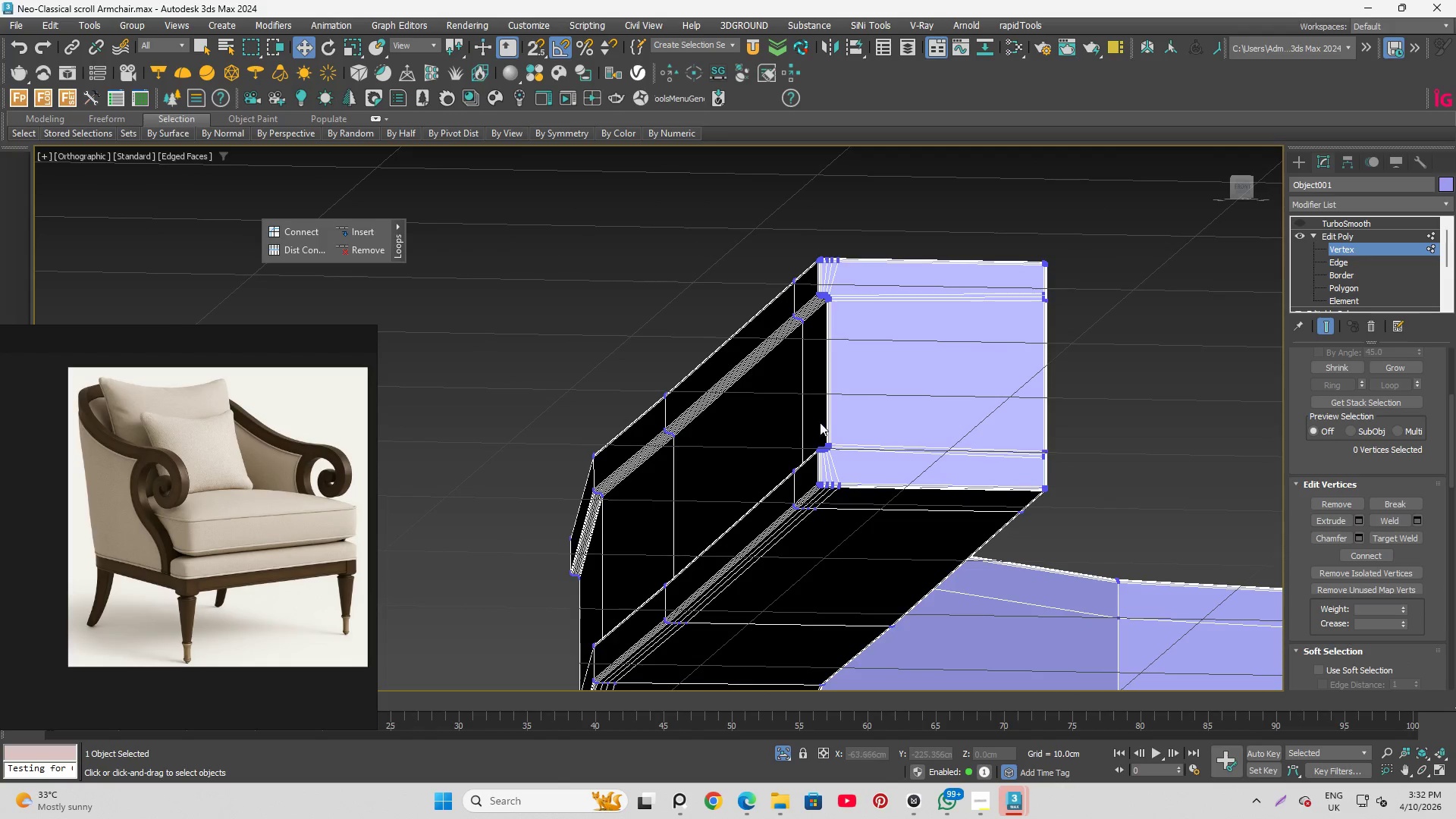 
hold_key(key=AltLeft, duration=0.94)
 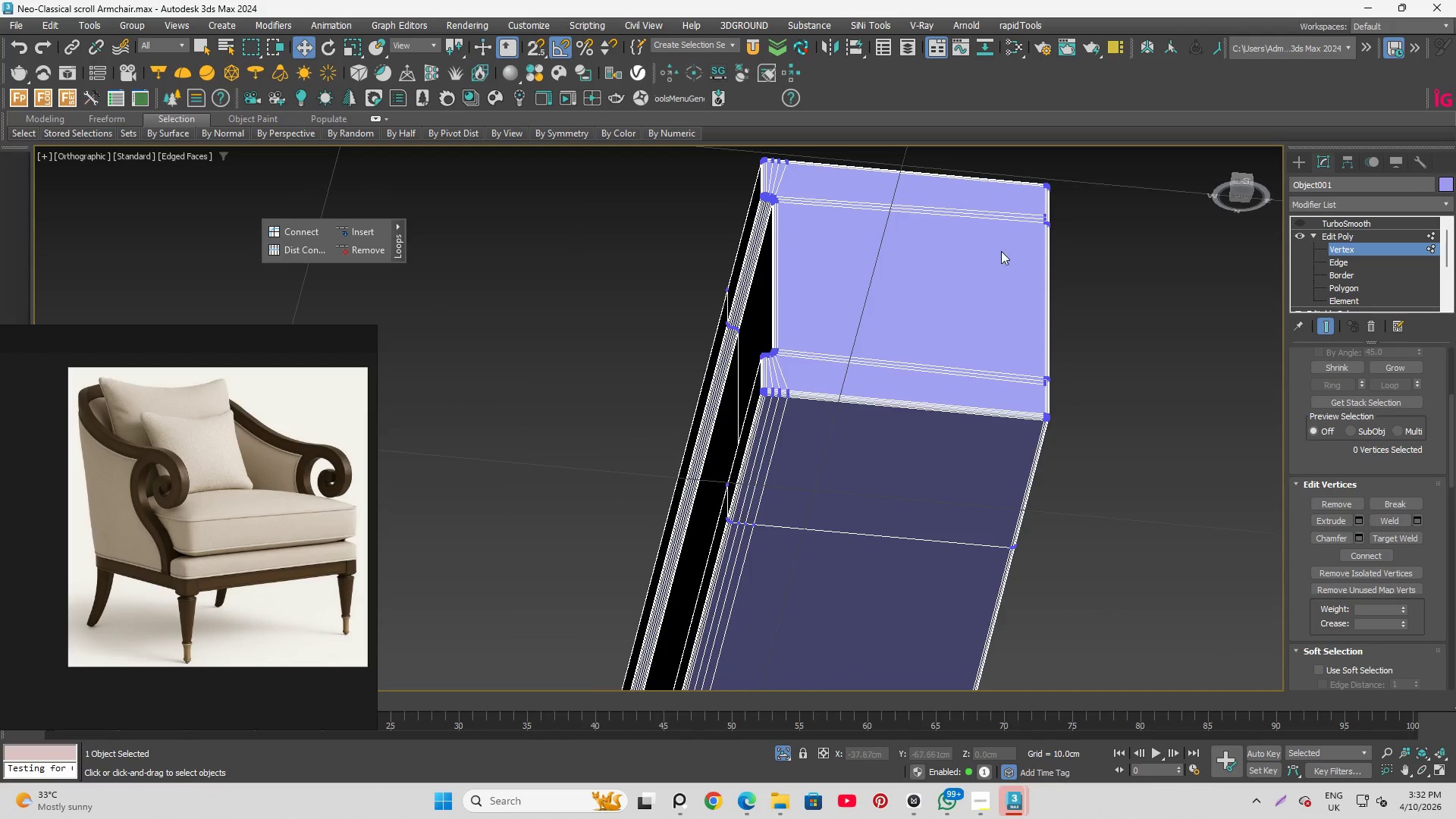 
scroll: coordinate [836, 473], scroll_direction: up, amount: 5.0
 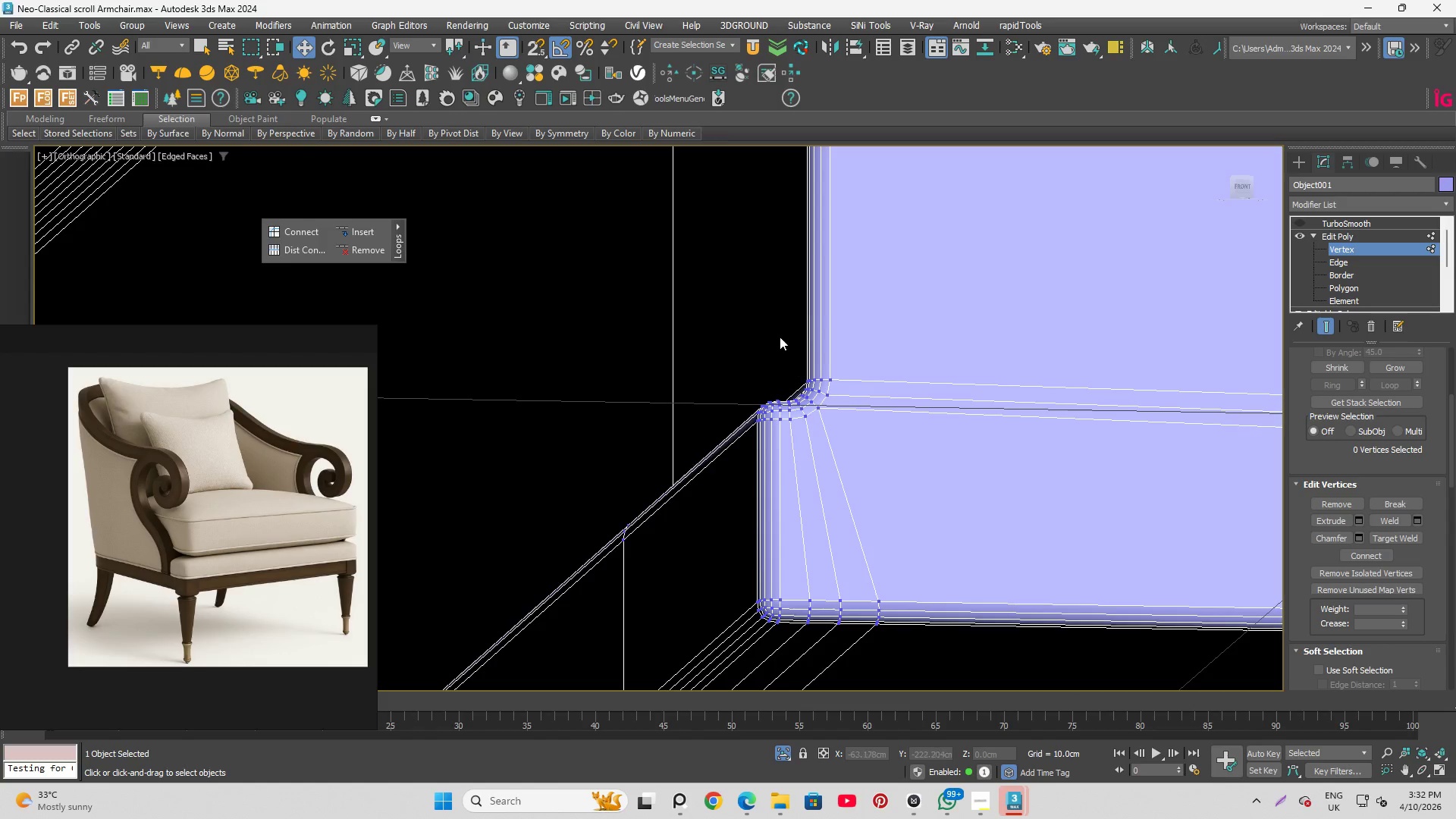 
scroll: coordinate [761, 382], scroll_direction: down, amount: 5.0
 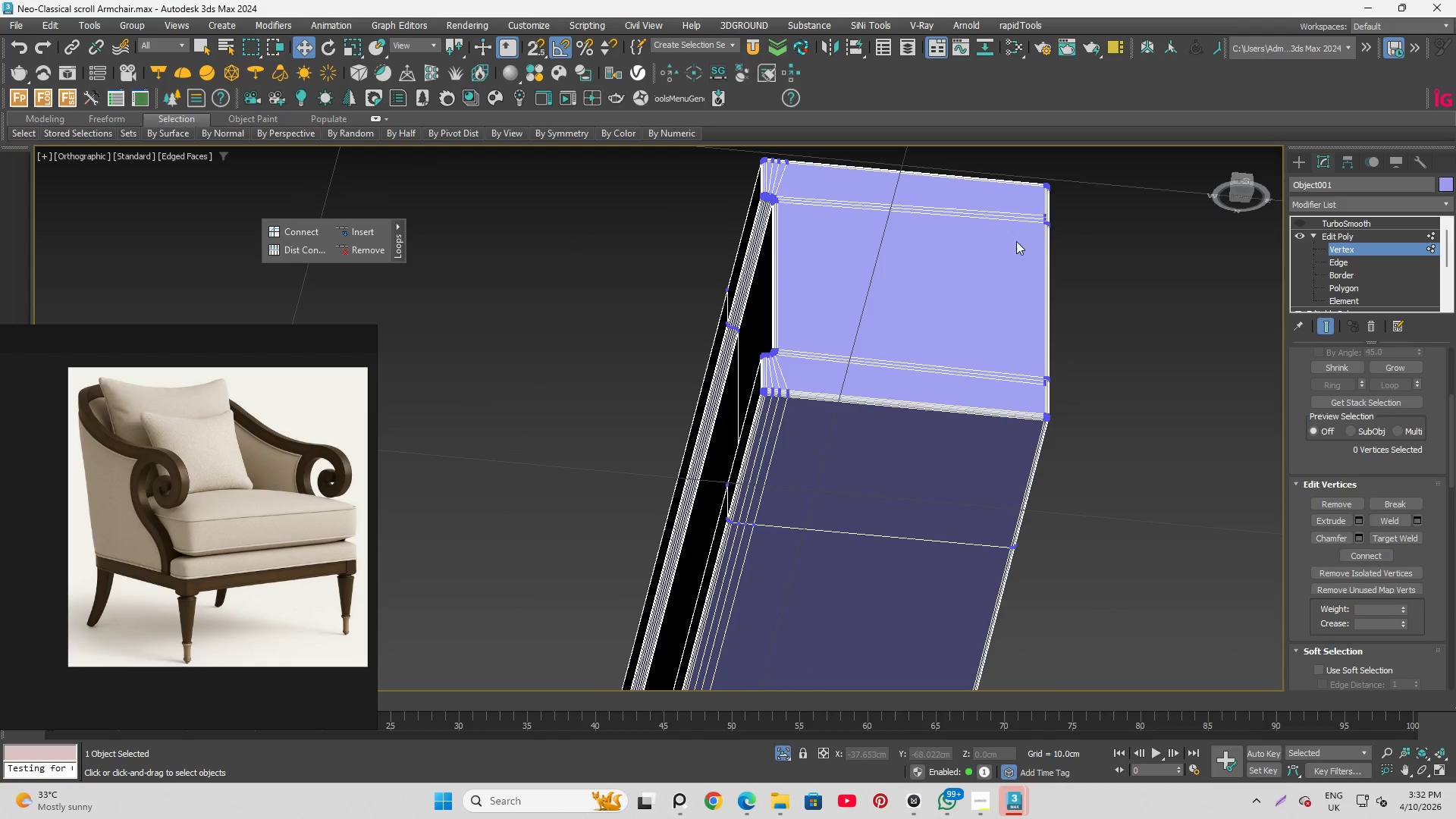 
hold_key(key=AltLeft, duration=0.83)
 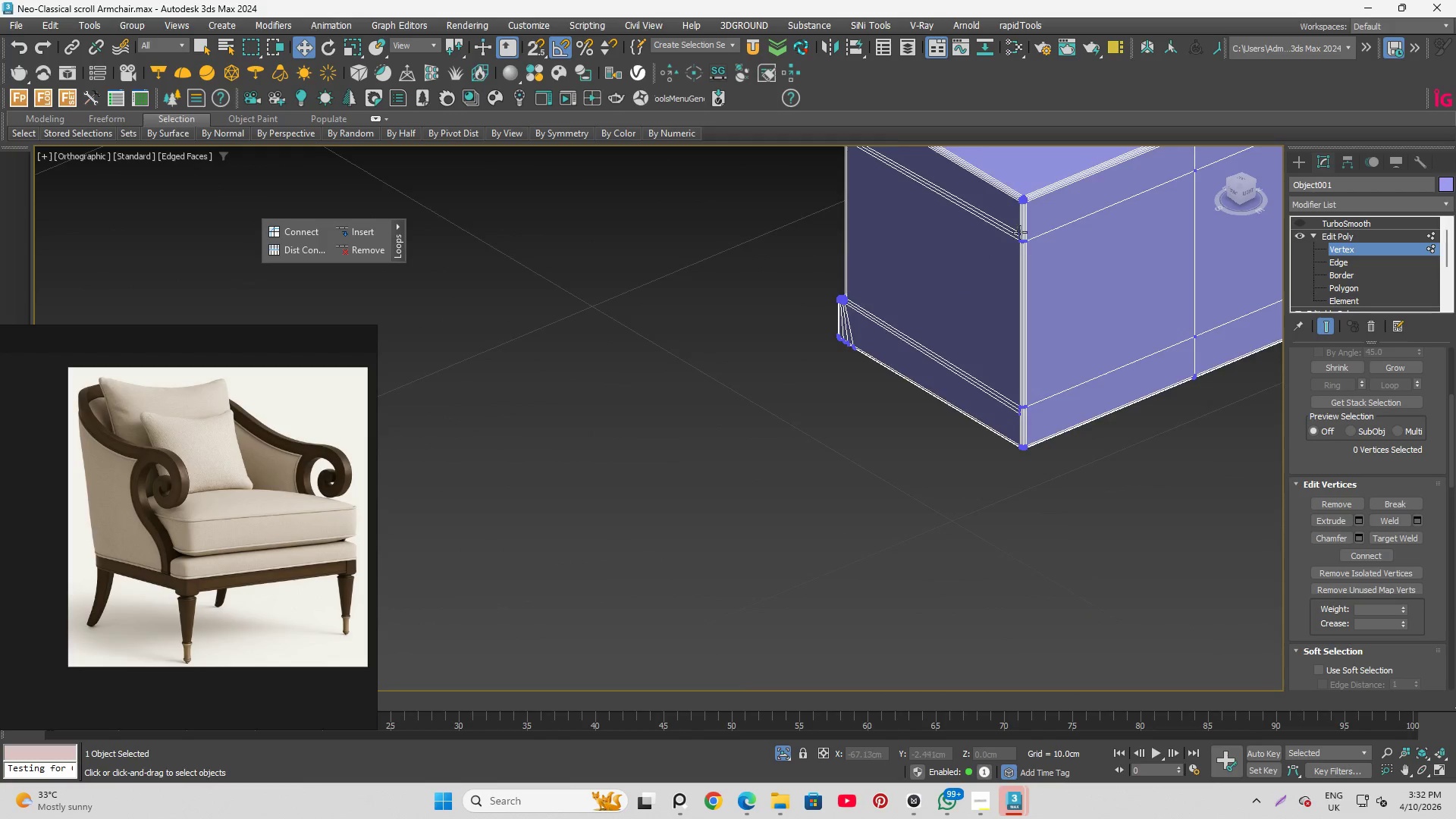 
hold_key(key=AltLeft, duration=0.92)
scroll: coordinate [821, 259], scroll_direction: up, amount: 1.0
 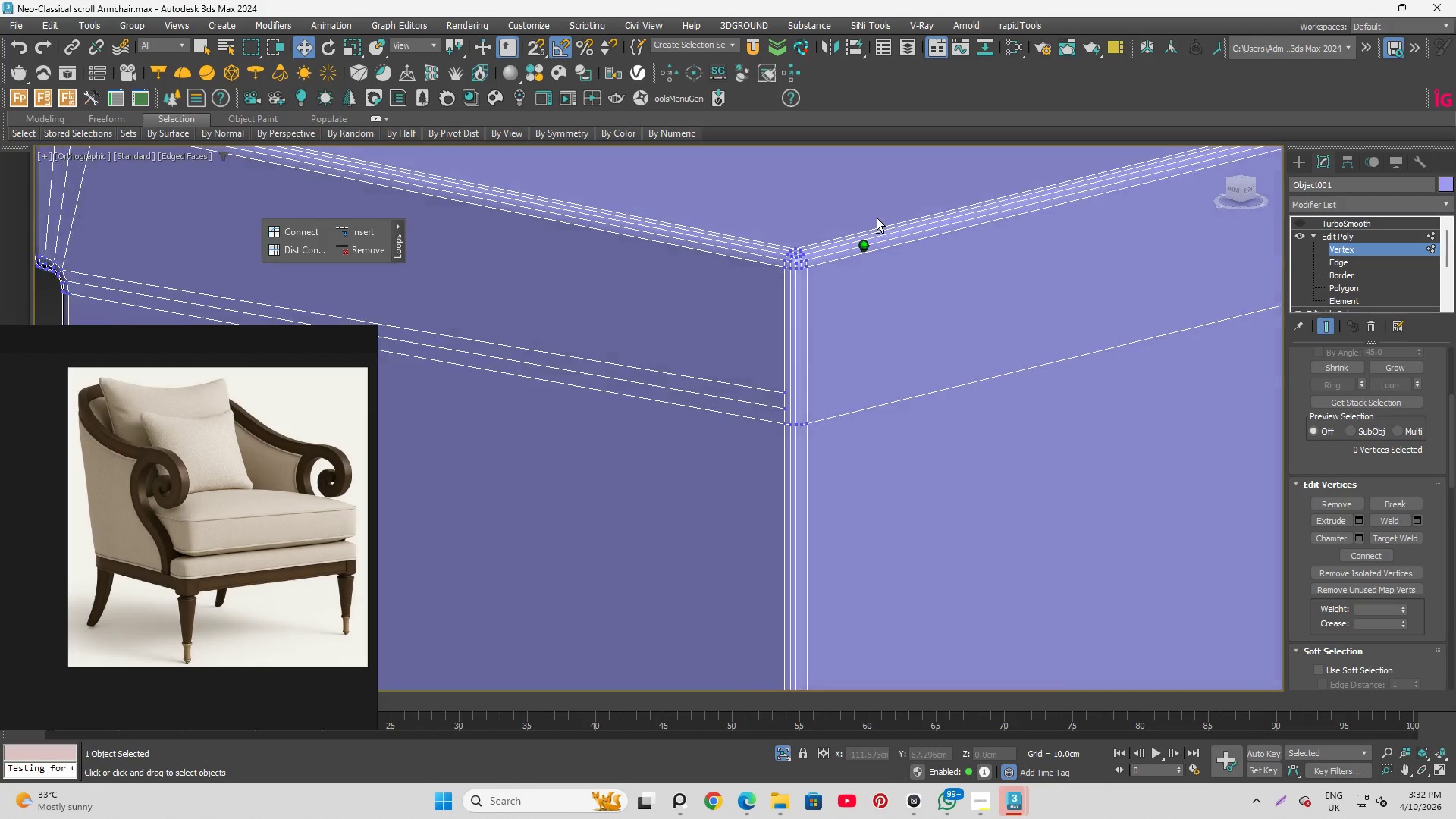 
key(Alt+1)
 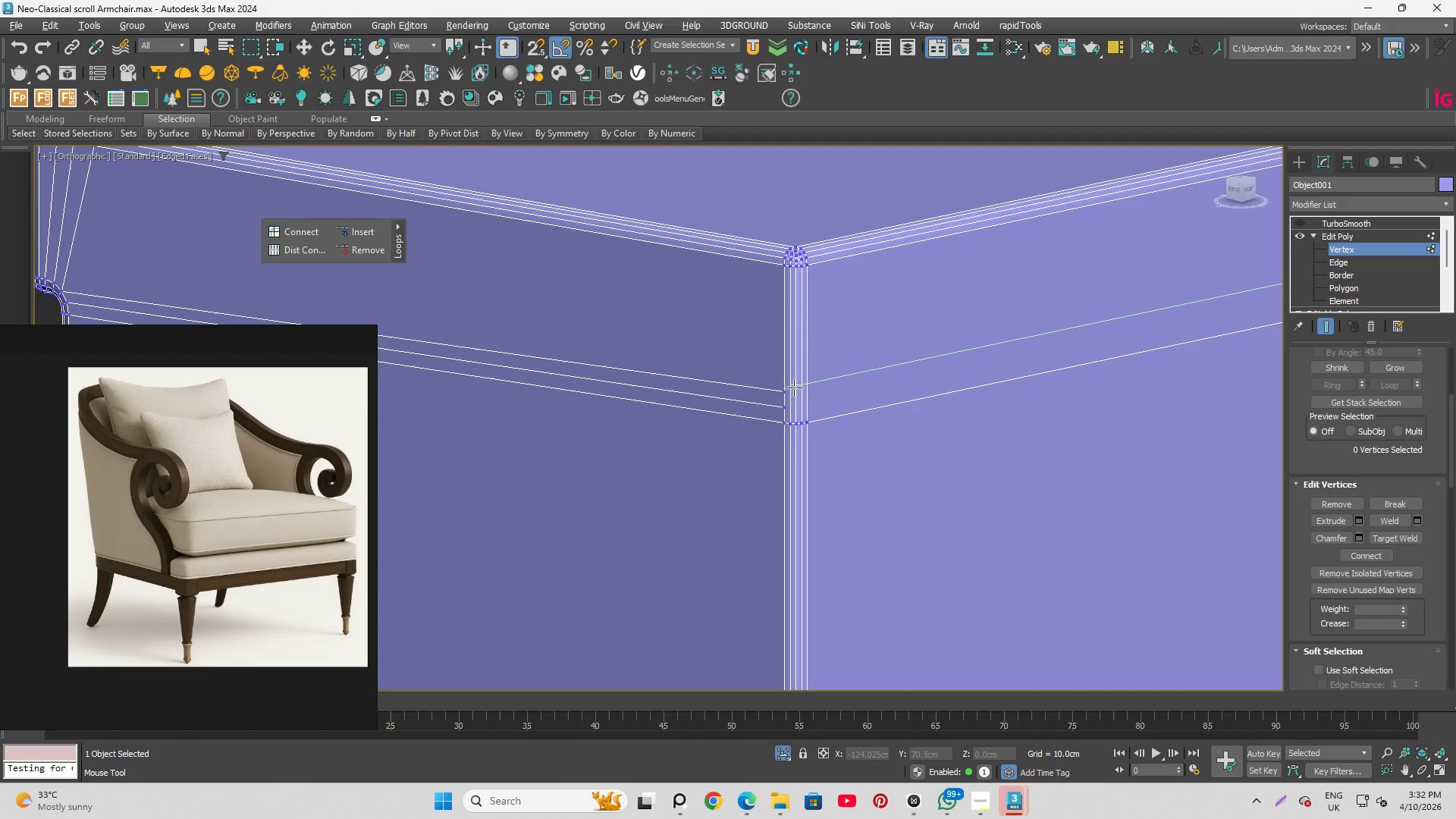 
scroll: coordinate [804, 409], scroll_direction: up, amount: 6.0
 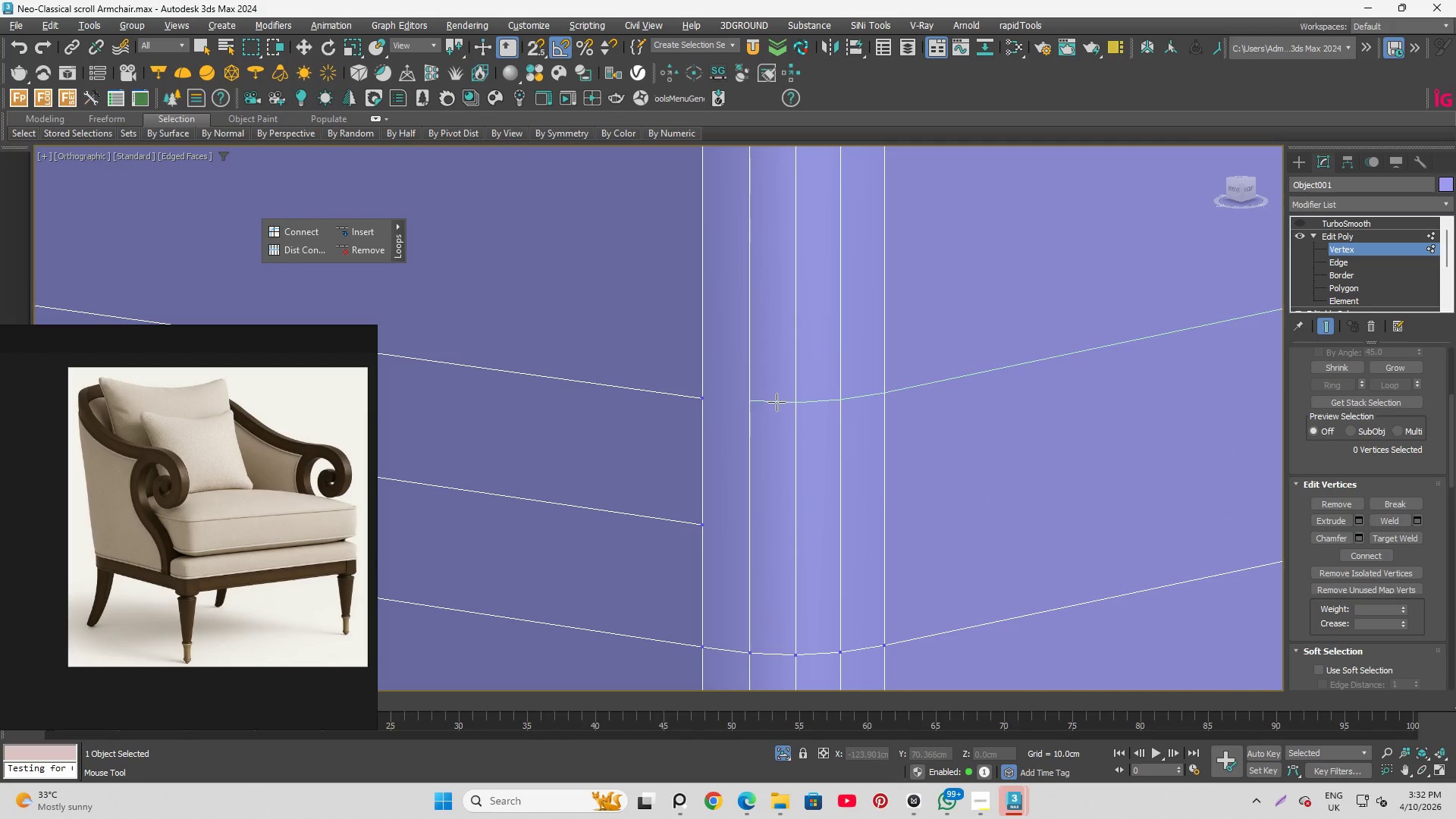 
left_click([777, 401])
 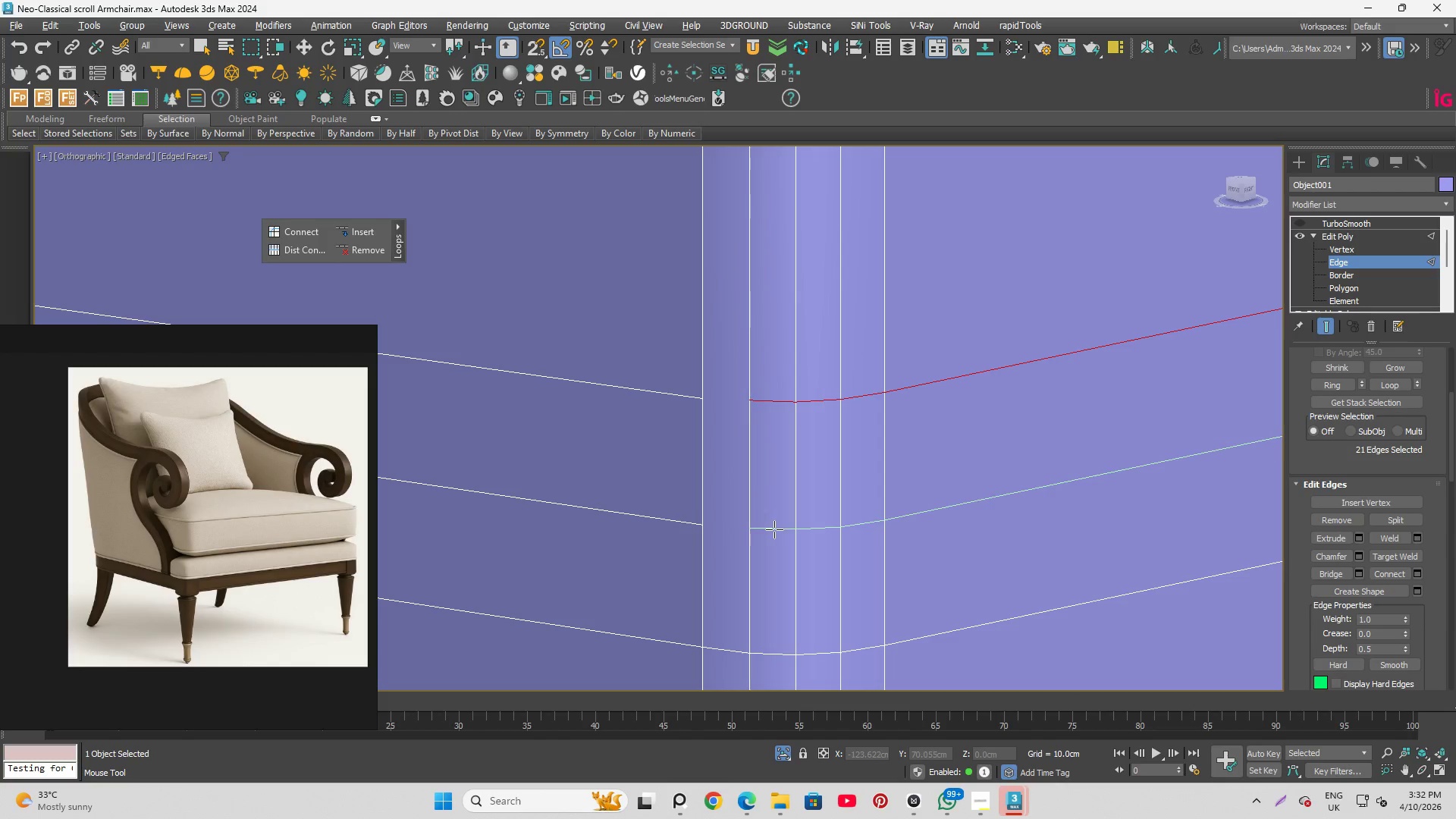 
left_click([774, 529])
 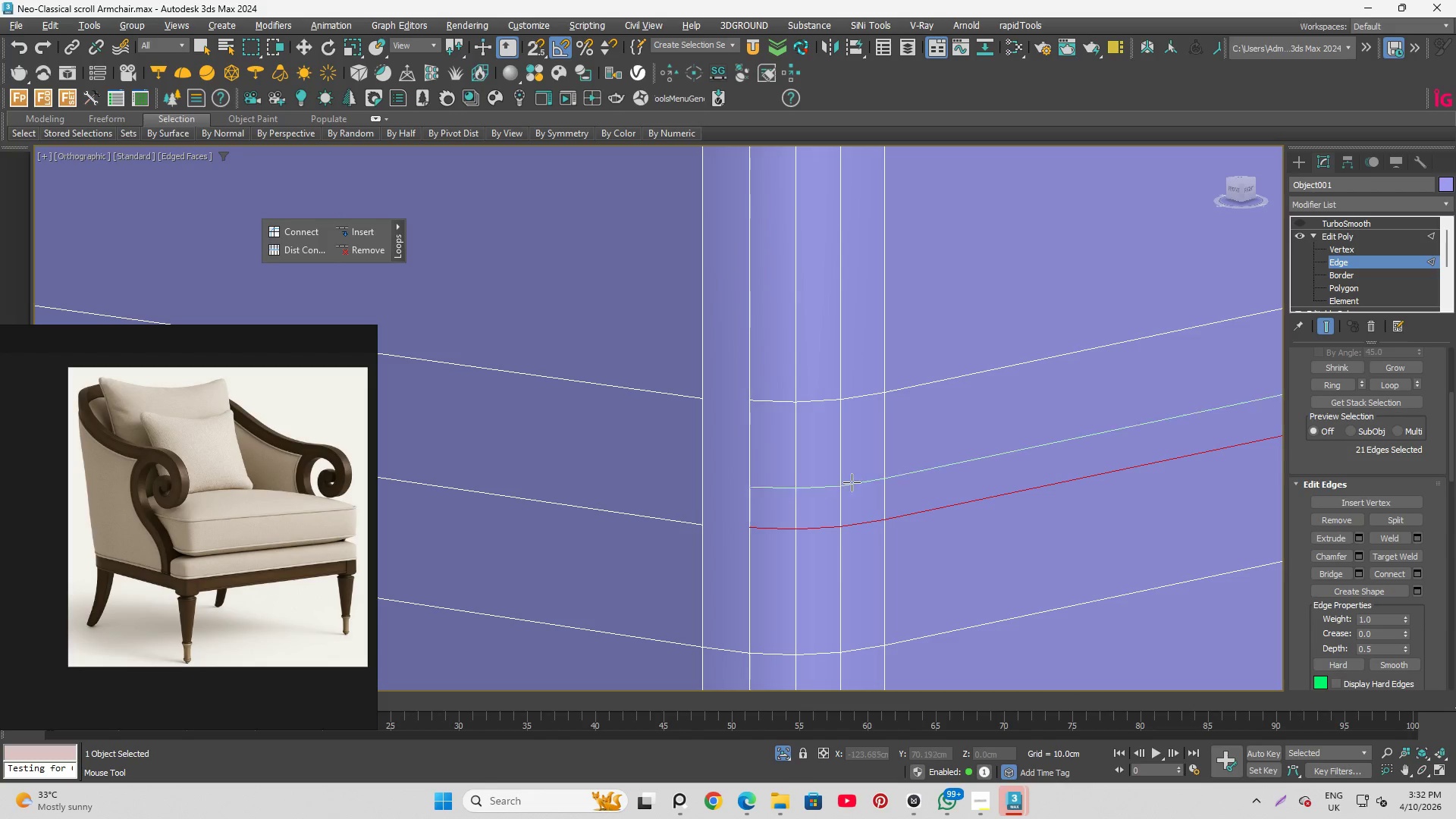 
right_click([858, 480])
 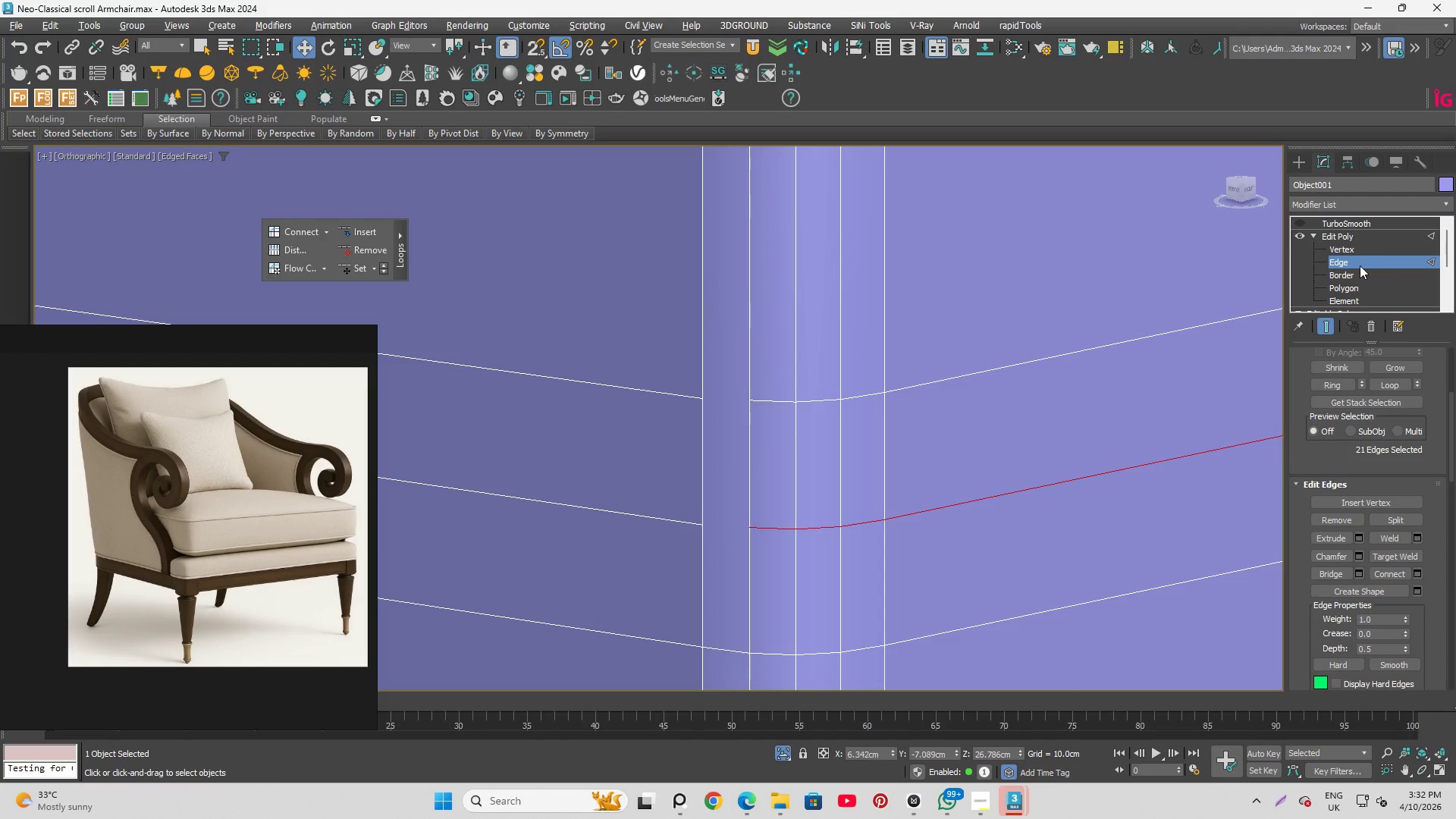 
left_click([1359, 248])
 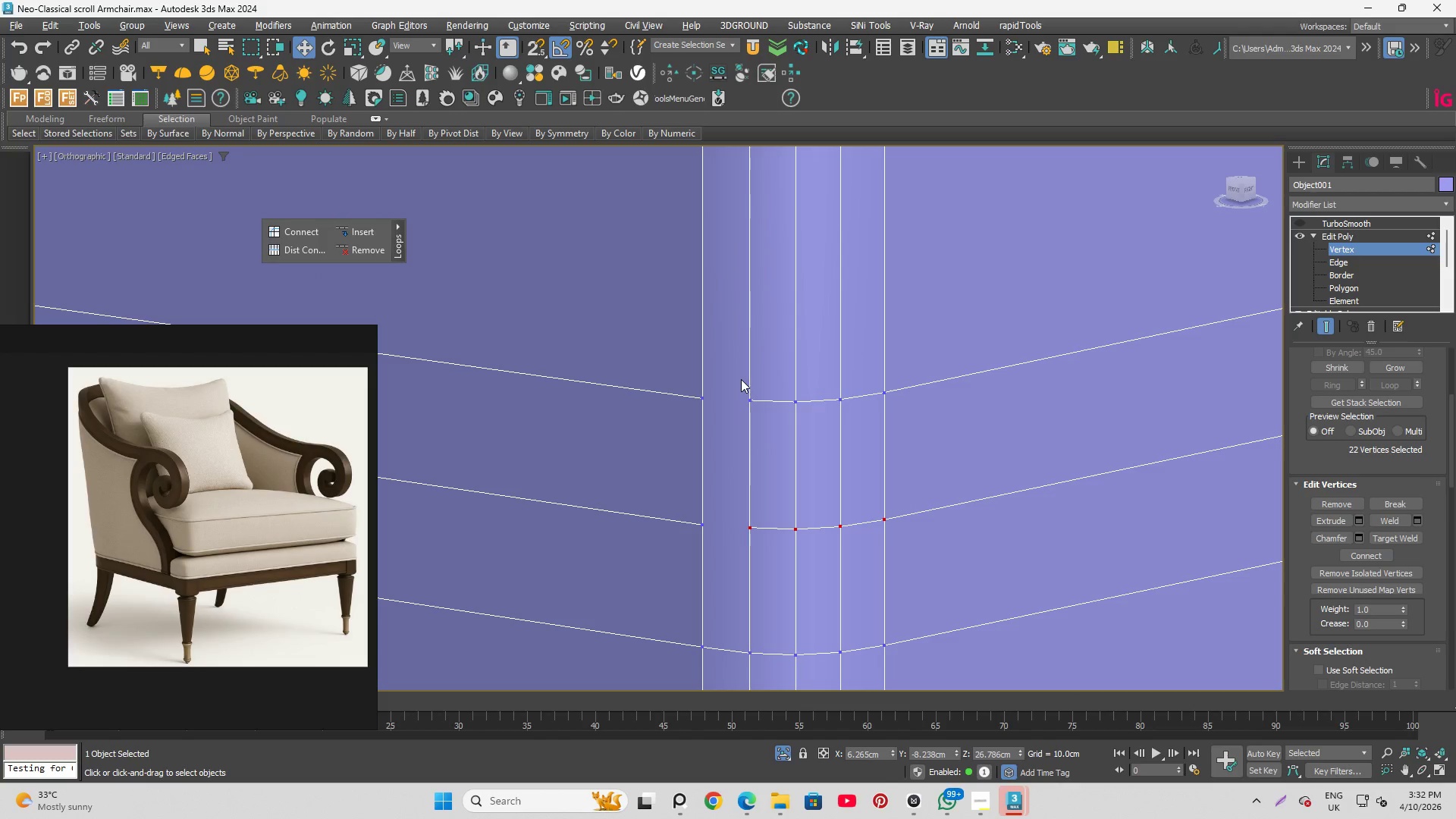 
key(Alt+C)
 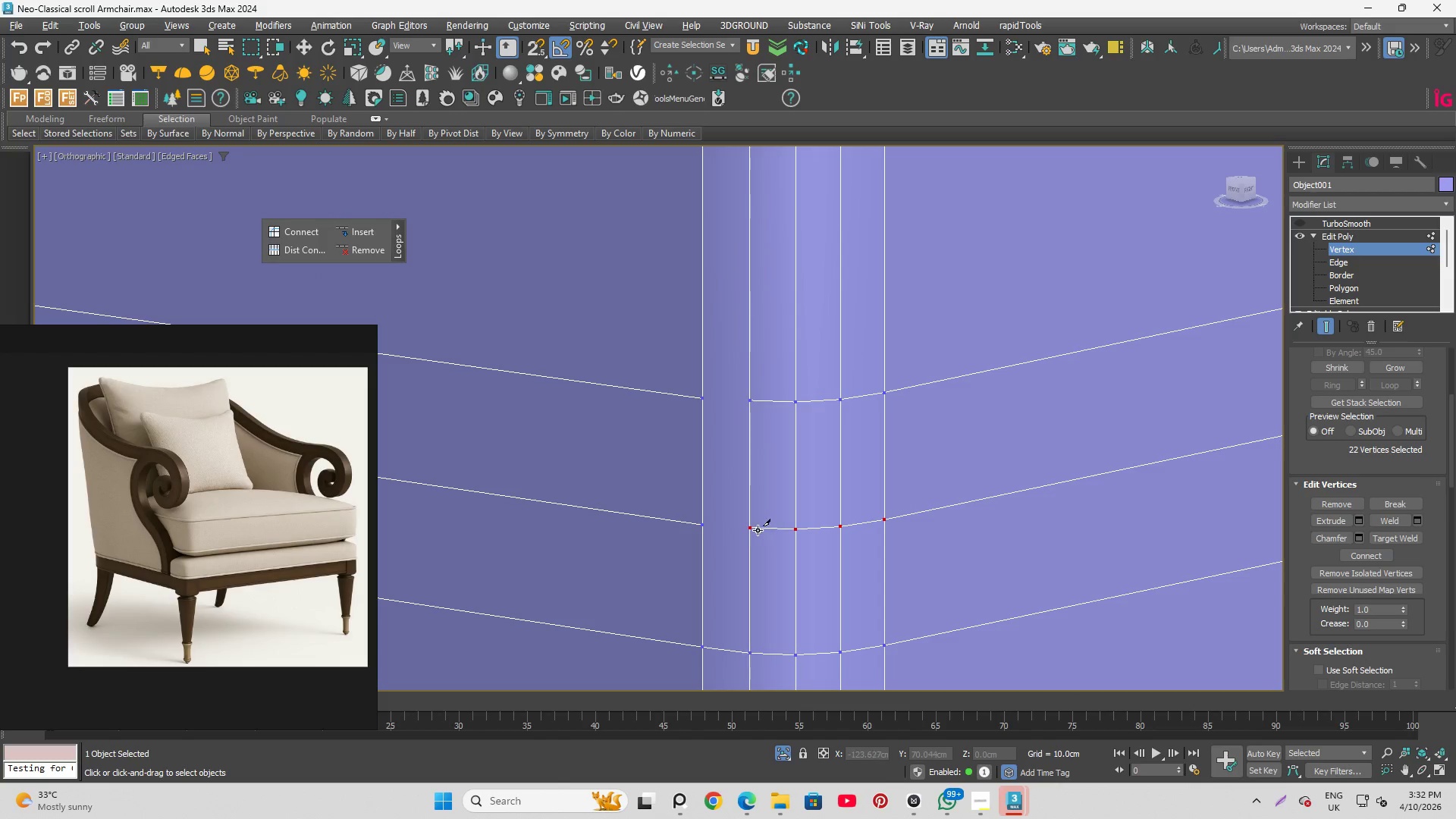 
left_click([754, 528])
 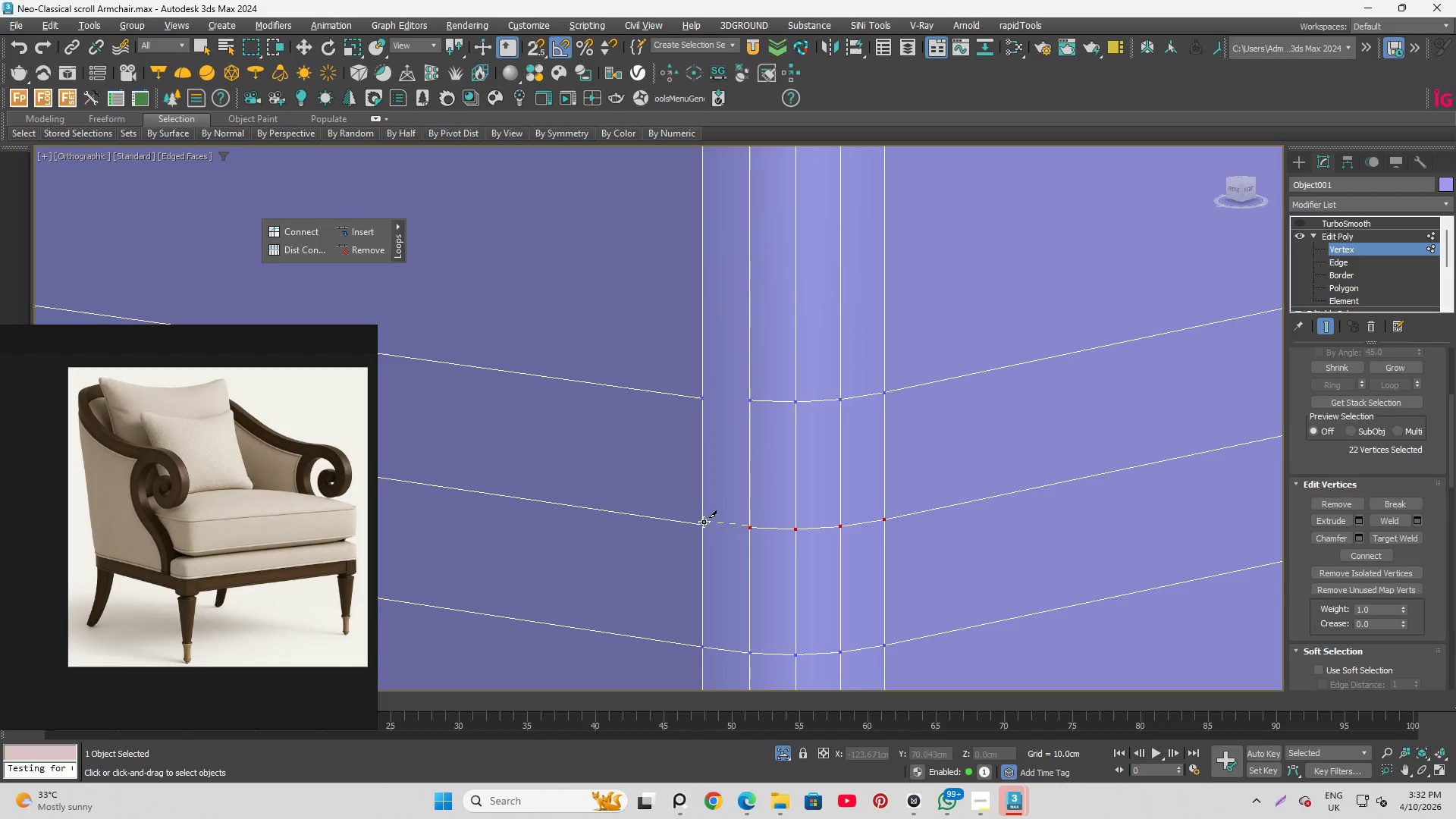 
left_click([704, 524])
 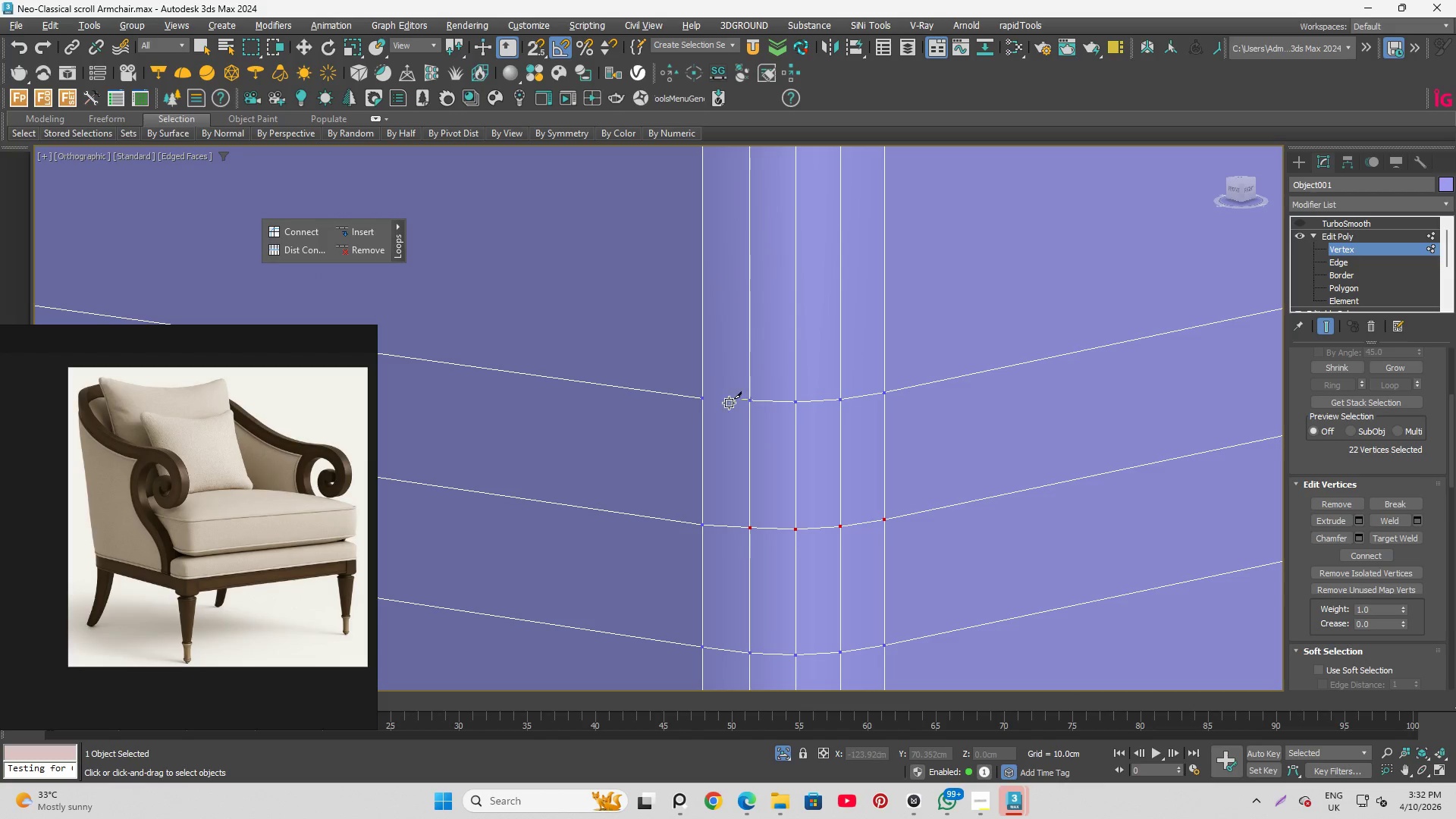 
left_click([704, 398])
 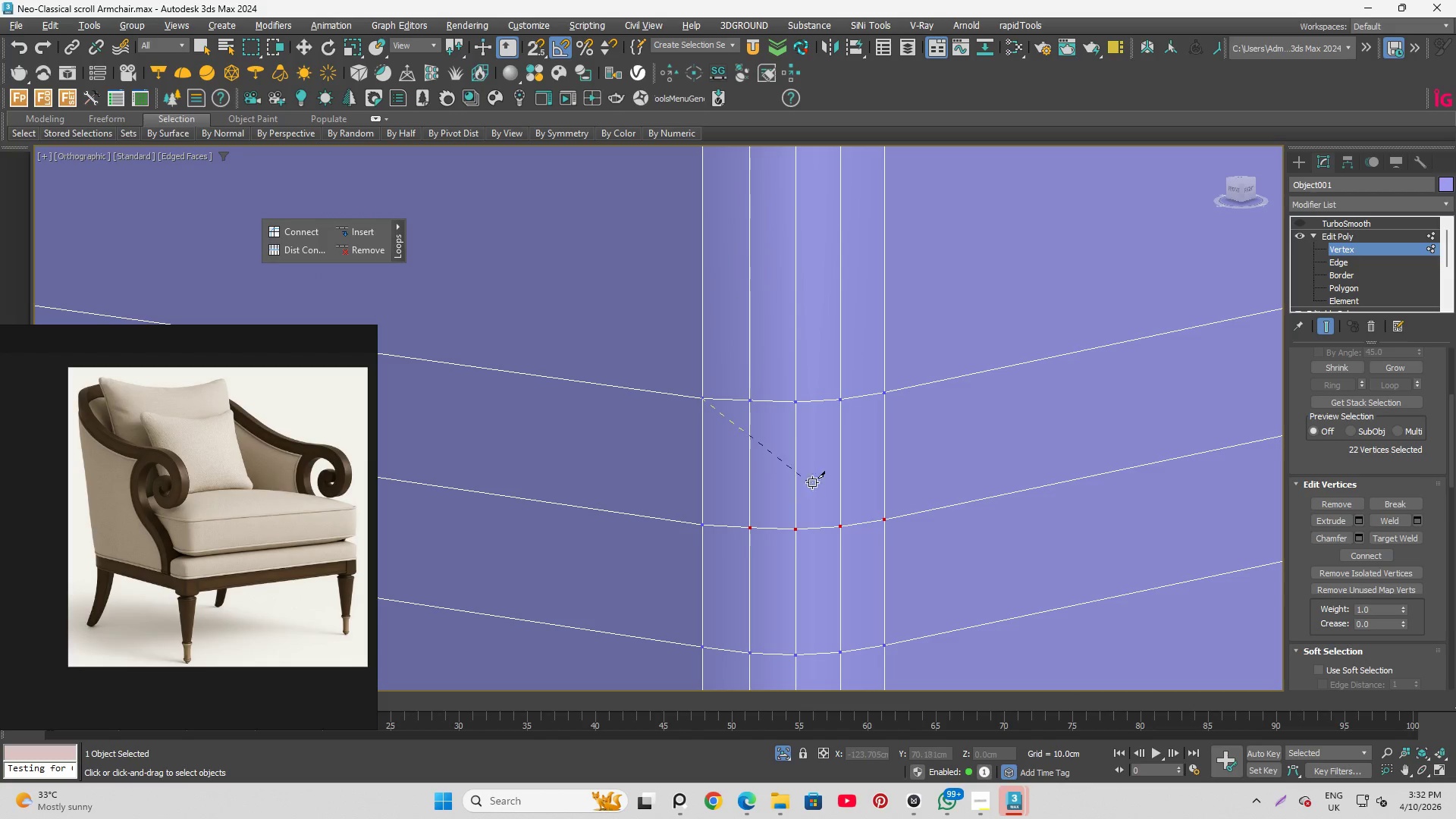 
right_click([830, 457])
 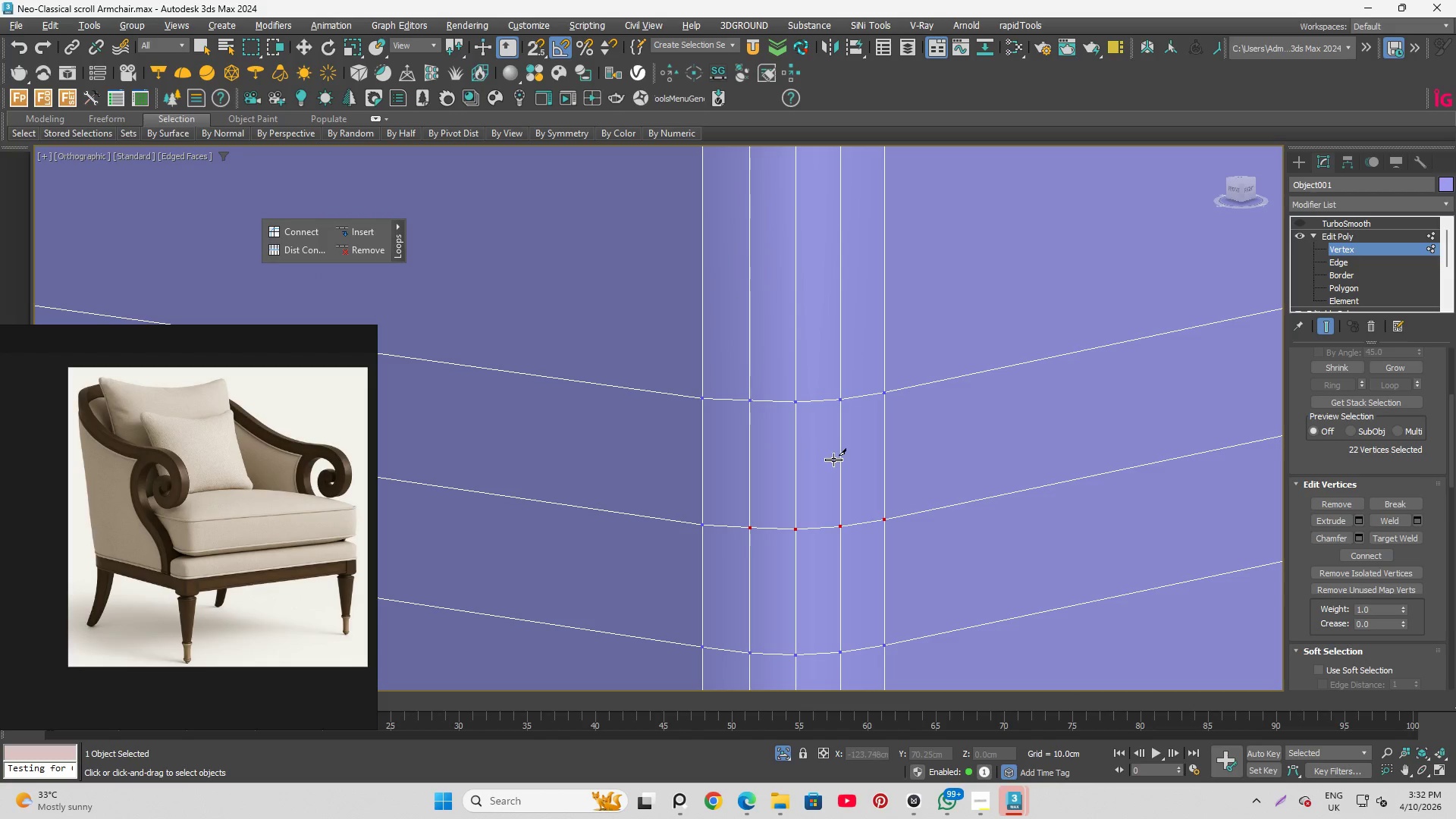 
right_click([833, 460])
 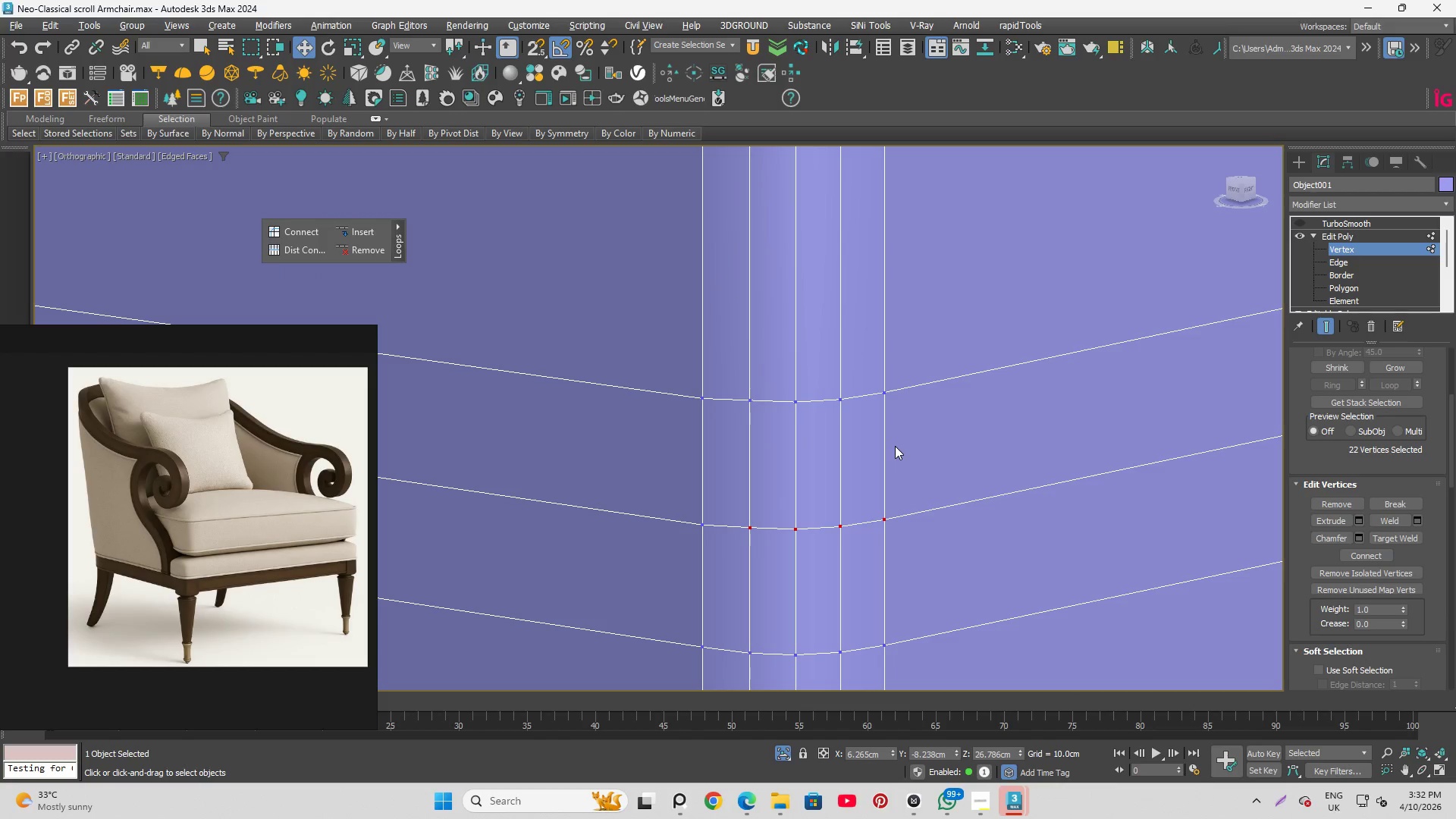 
key(Control+S)
 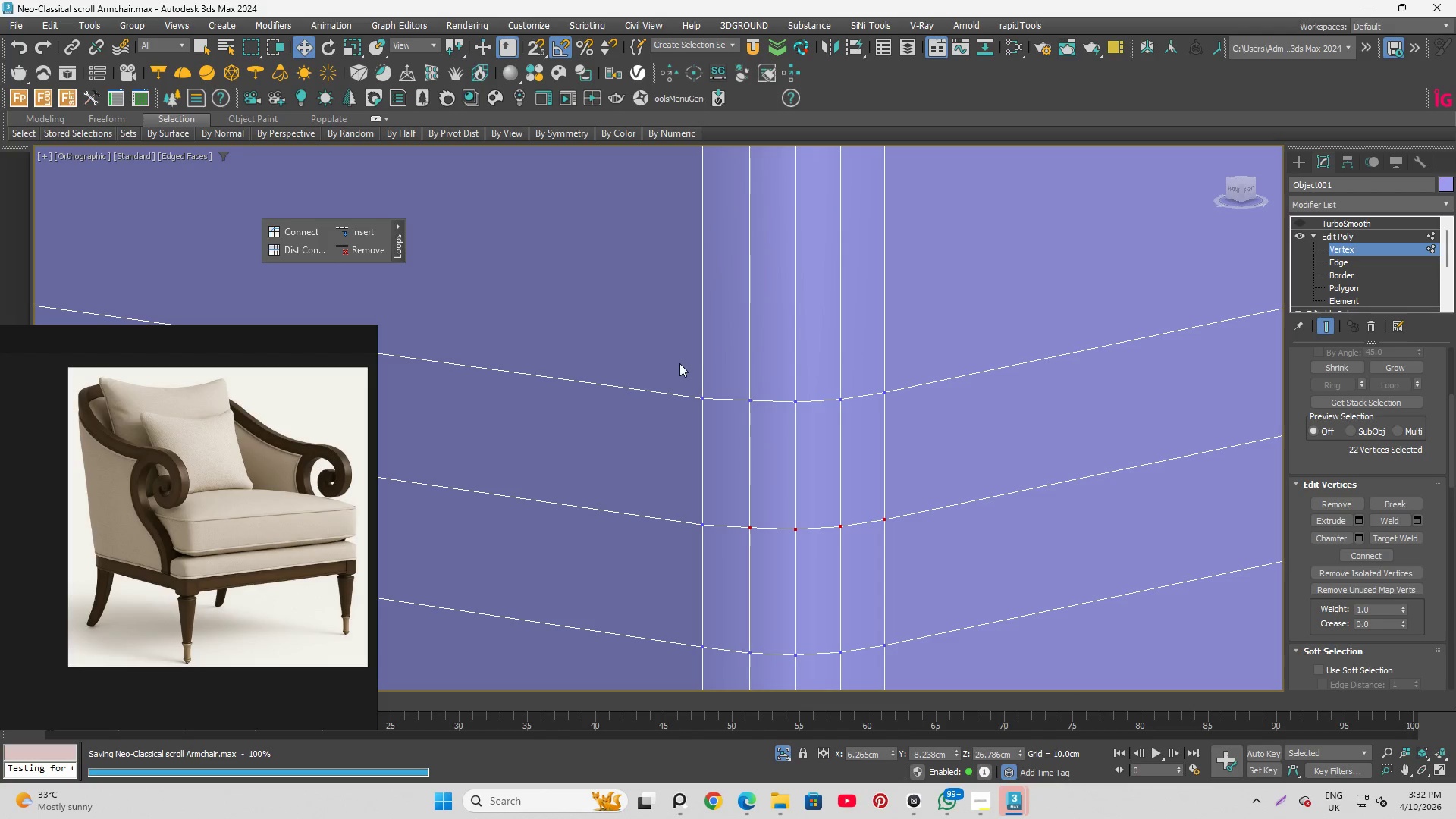 
scroll: coordinate [682, 360], scroll_direction: down, amount: 10.0
 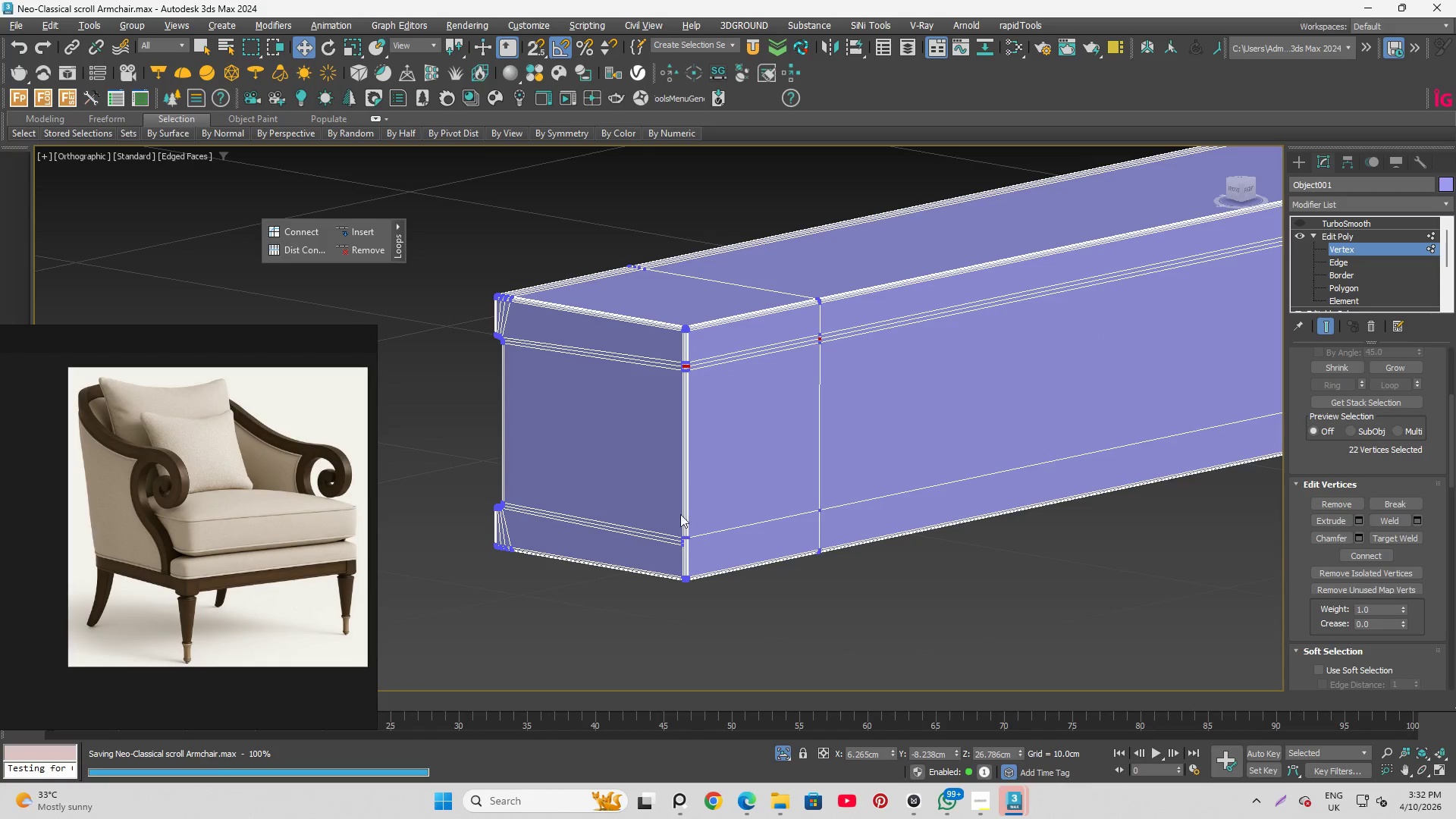 
scroll: coordinate [709, 465], scroll_direction: up, amount: 8.0
 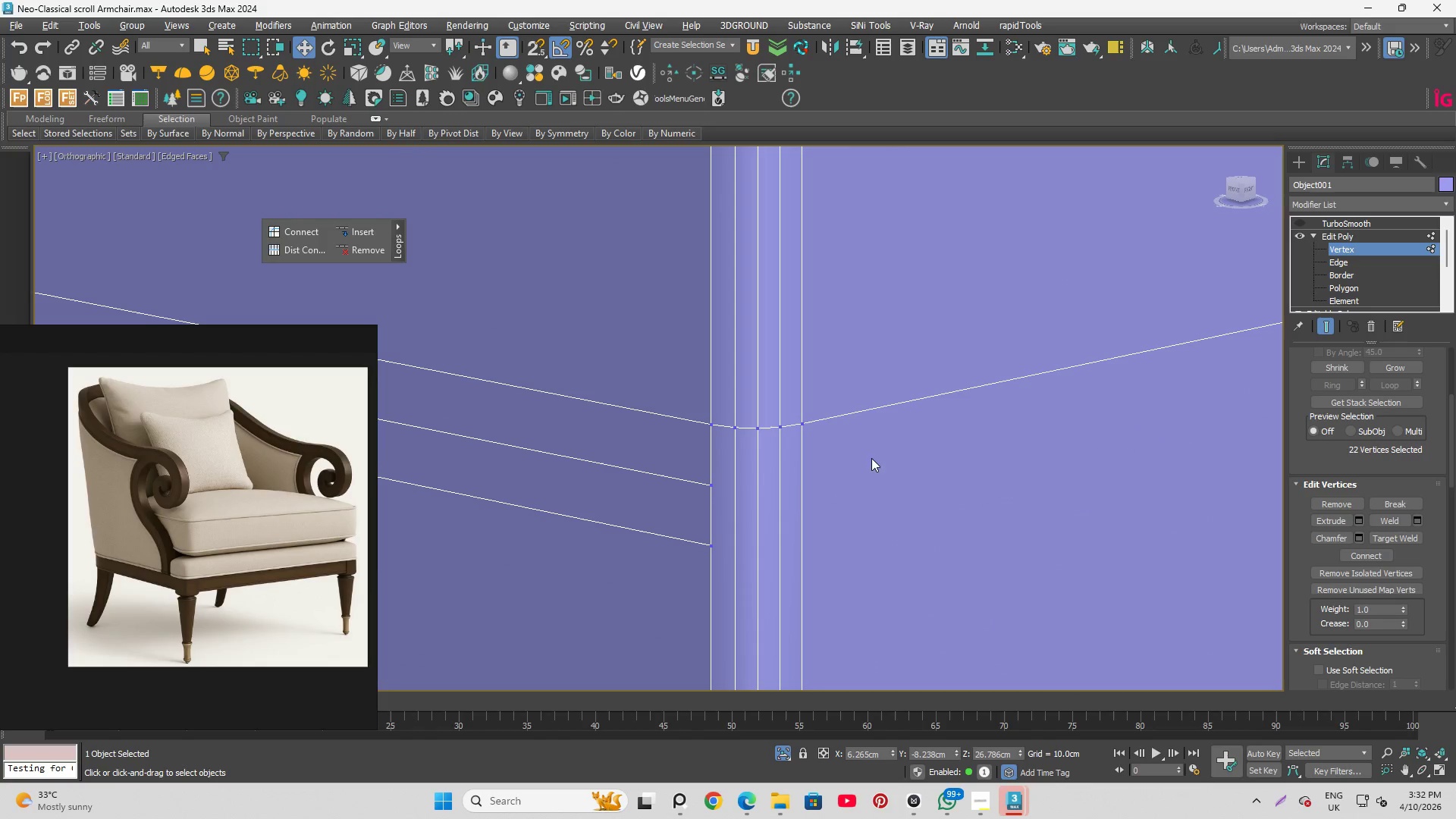 
key(Alt+1)
 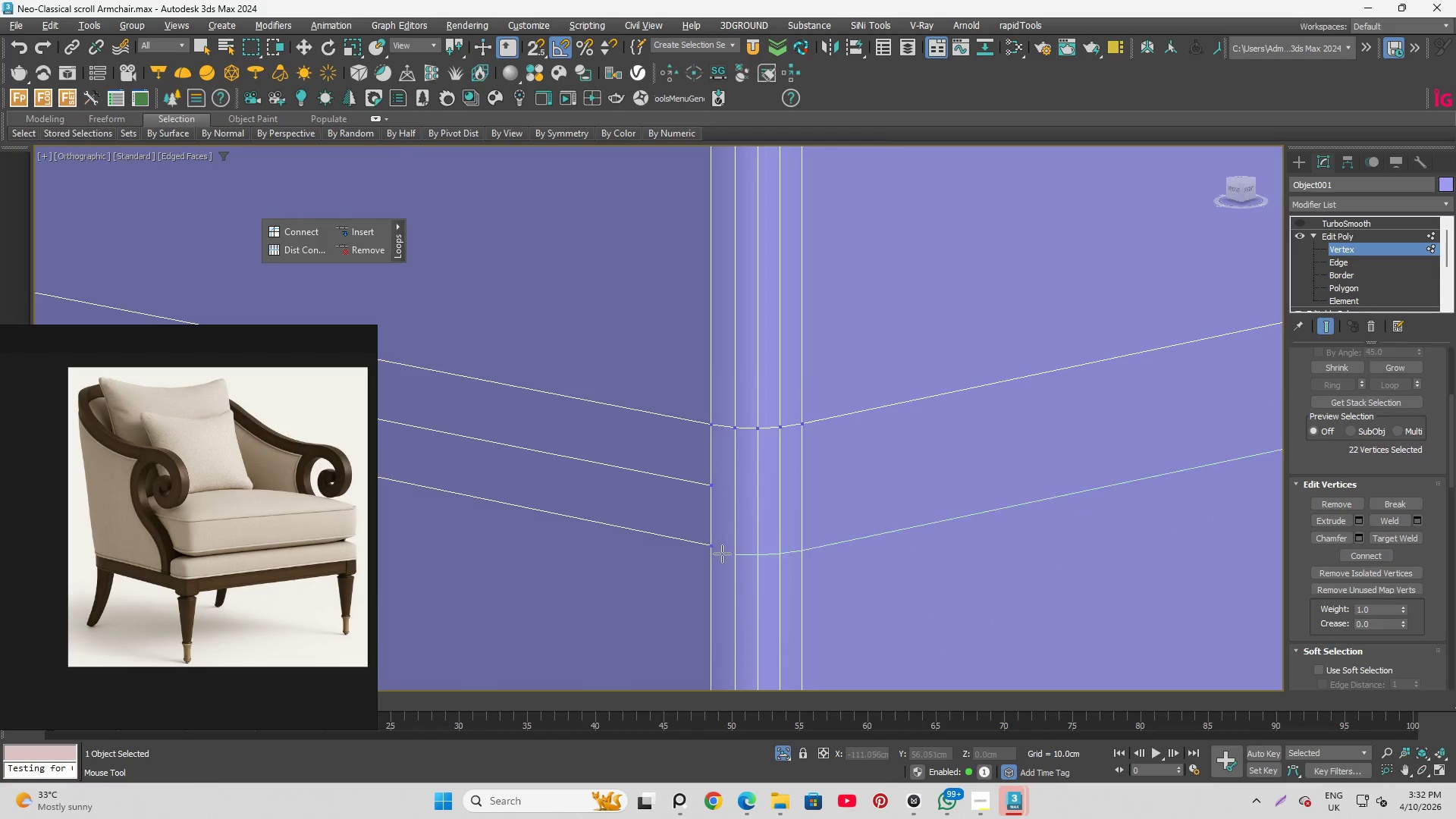 
scroll: coordinate [726, 547], scroll_direction: up, amount: 3.0
 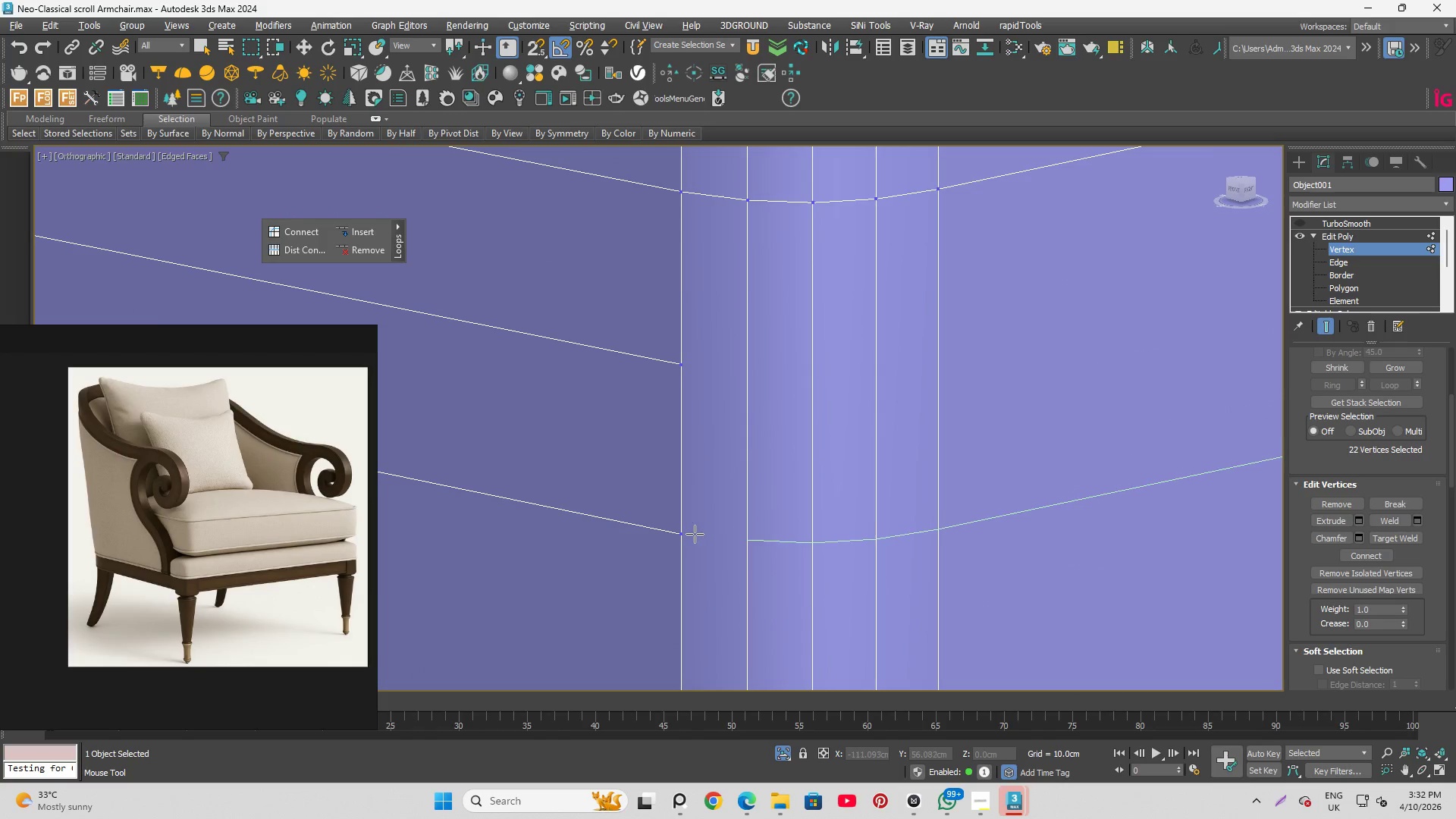 
left_click([695, 534])
 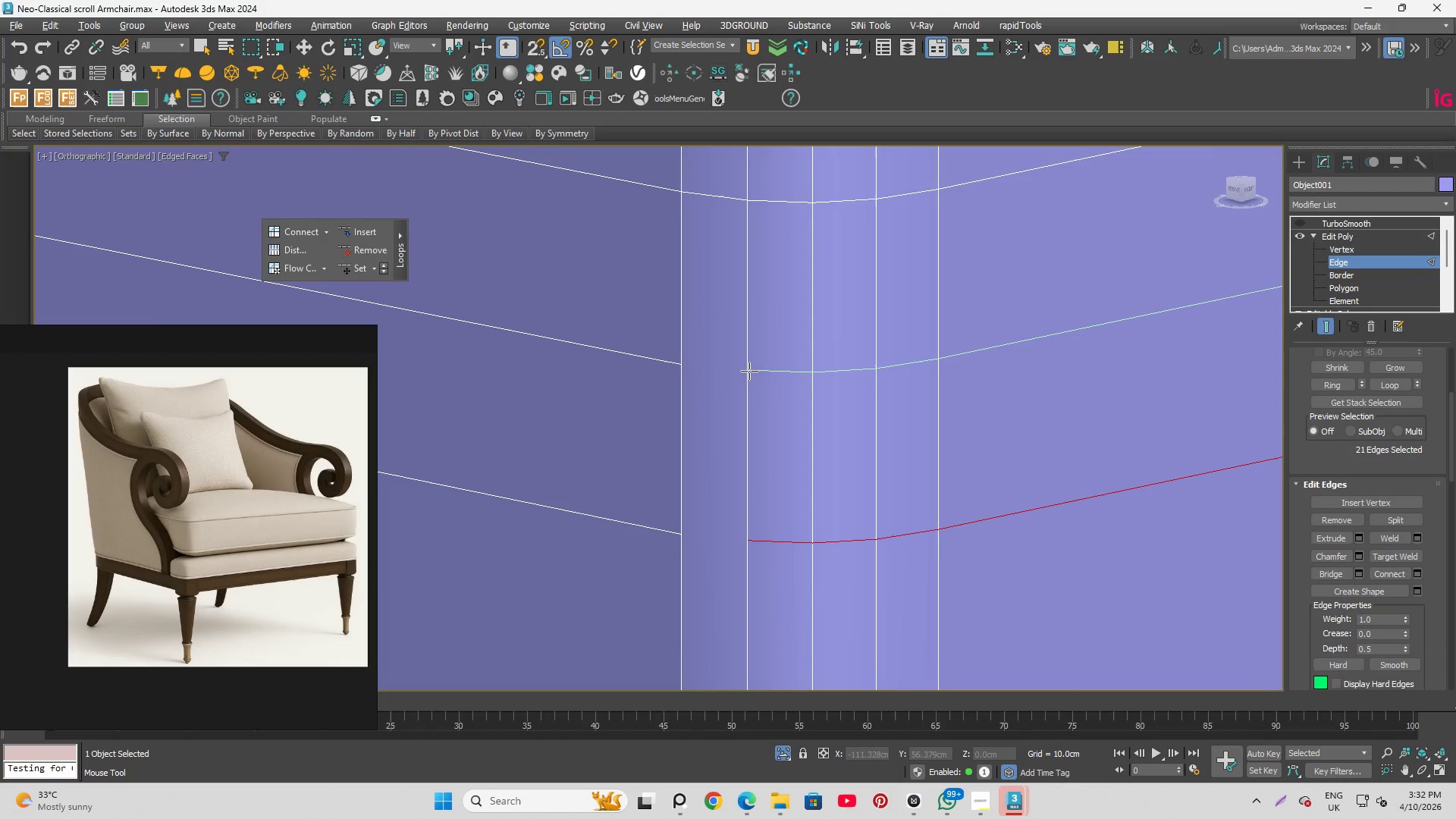 
left_click([749, 371])
 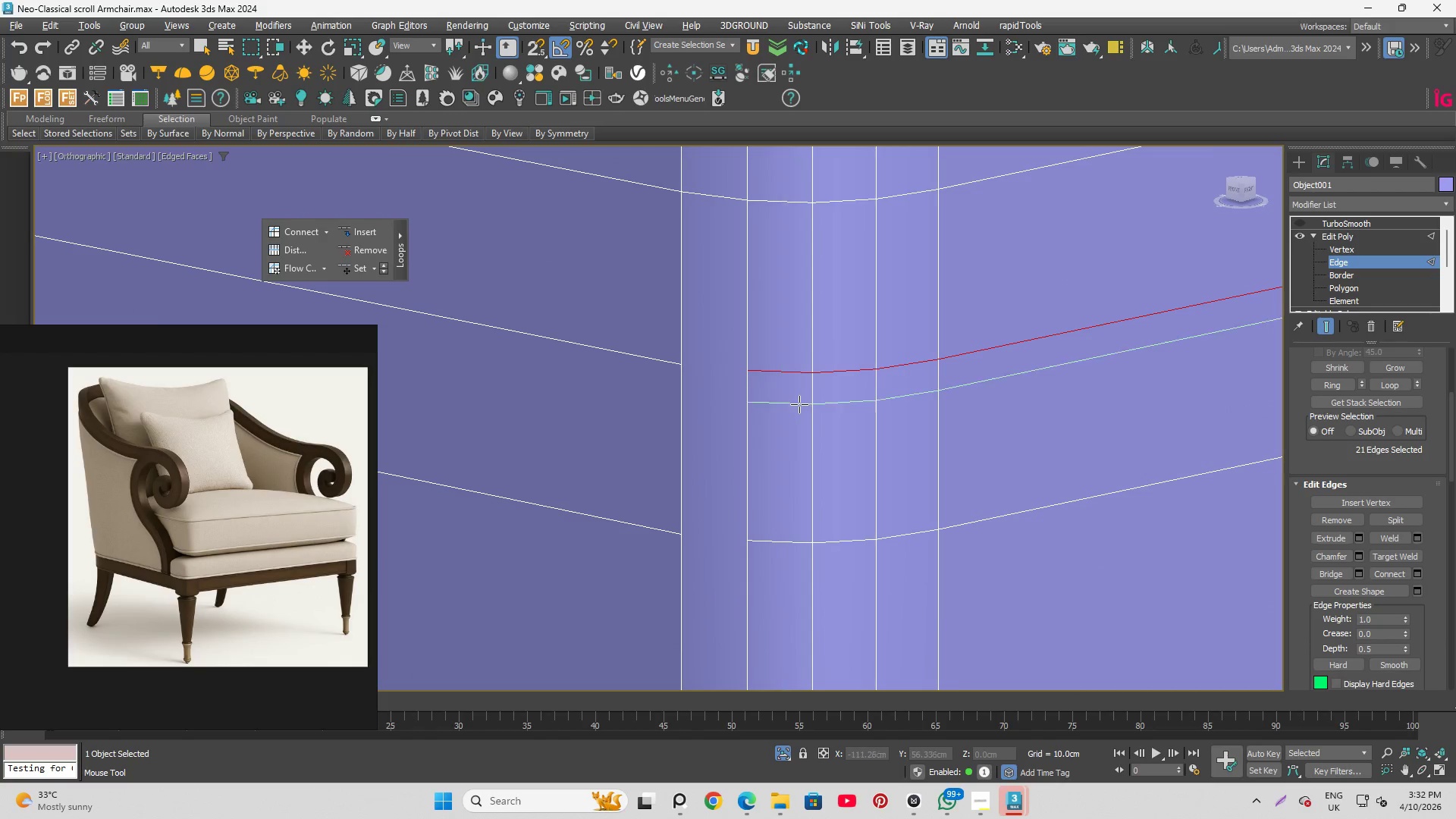 
right_click([801, 406])
 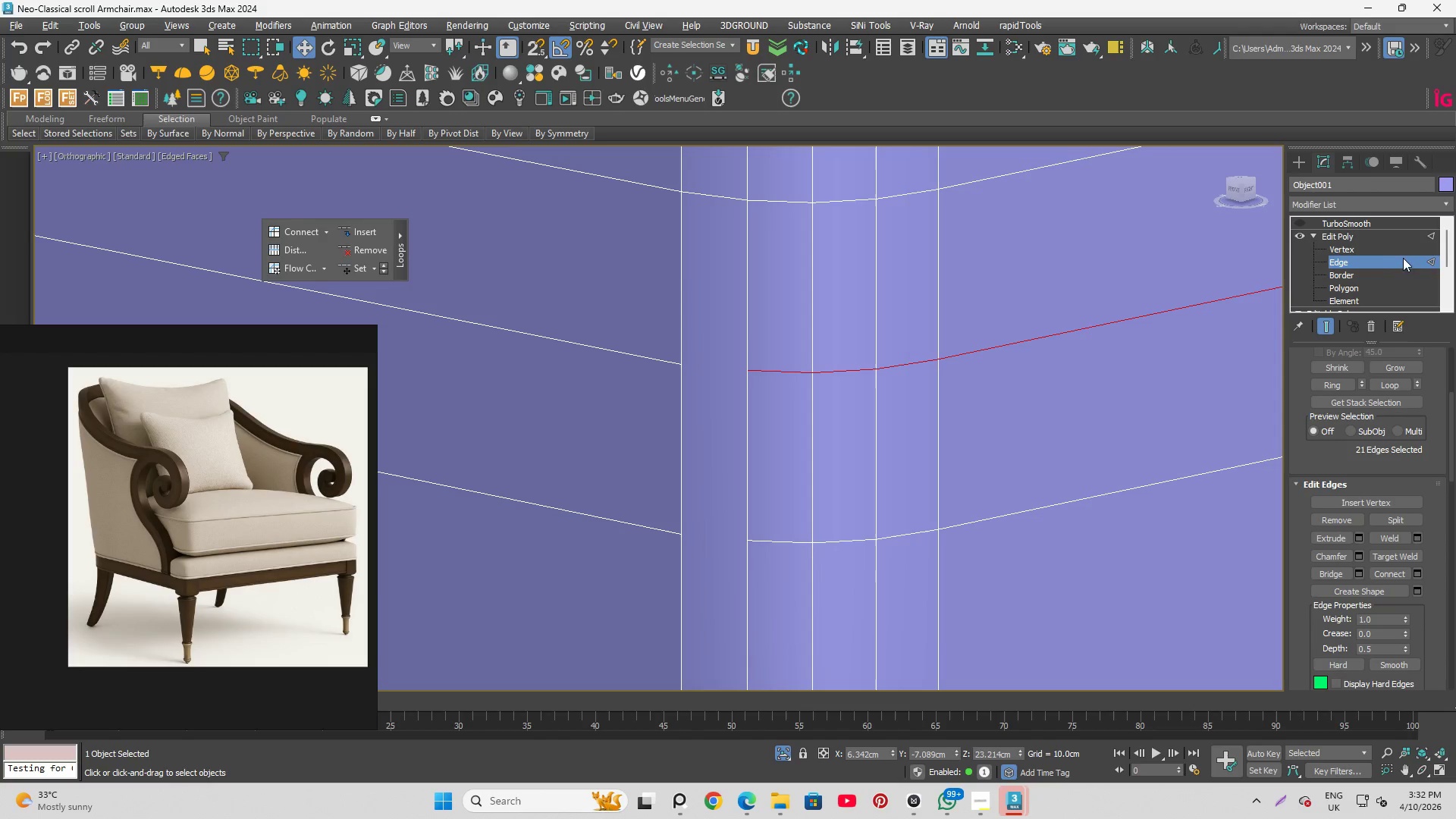 
left_click_drag(start_coordinate=[1390, 250], to_coordinate=[1385, 248])
 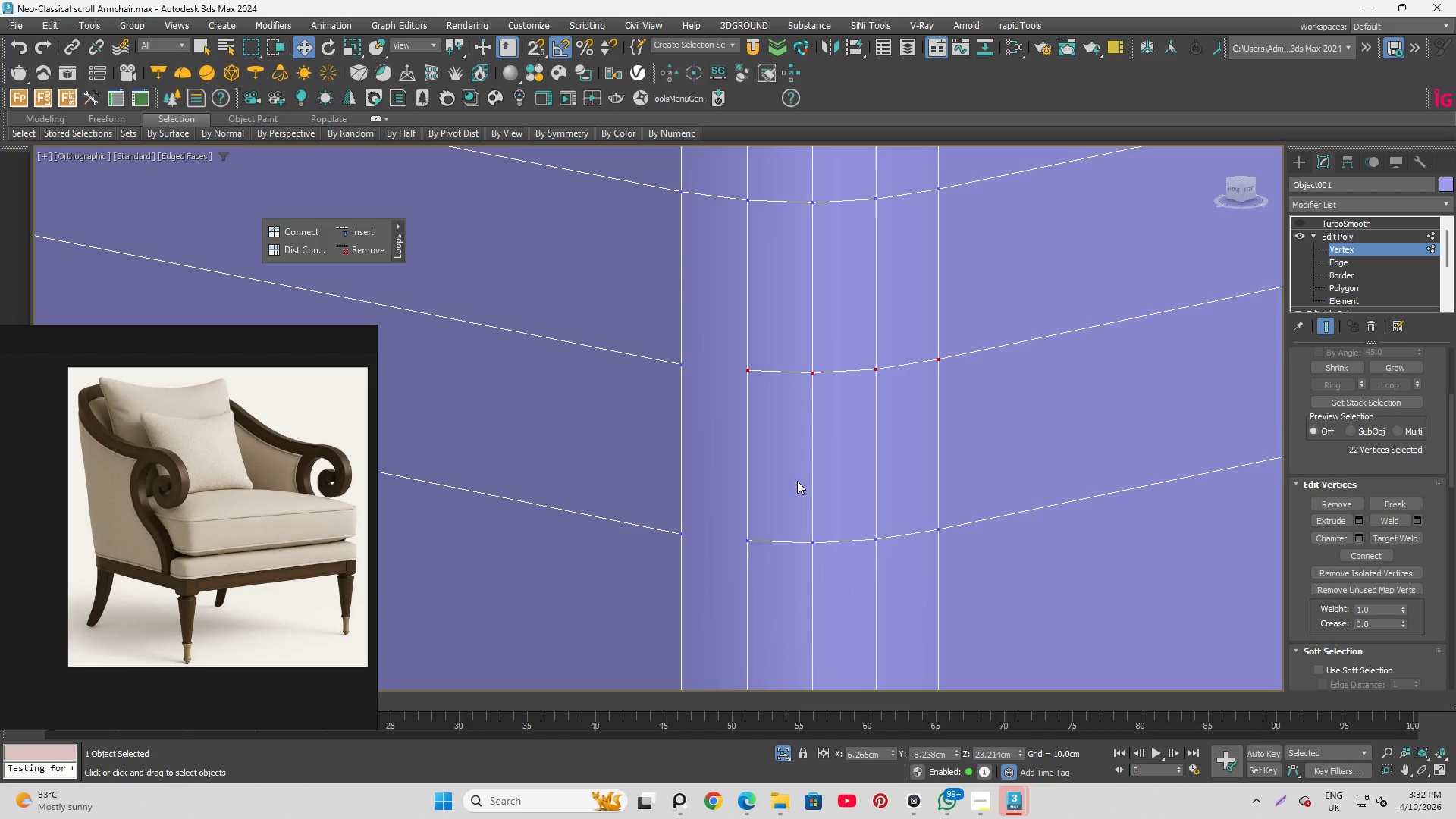 
key(Alt+C)
 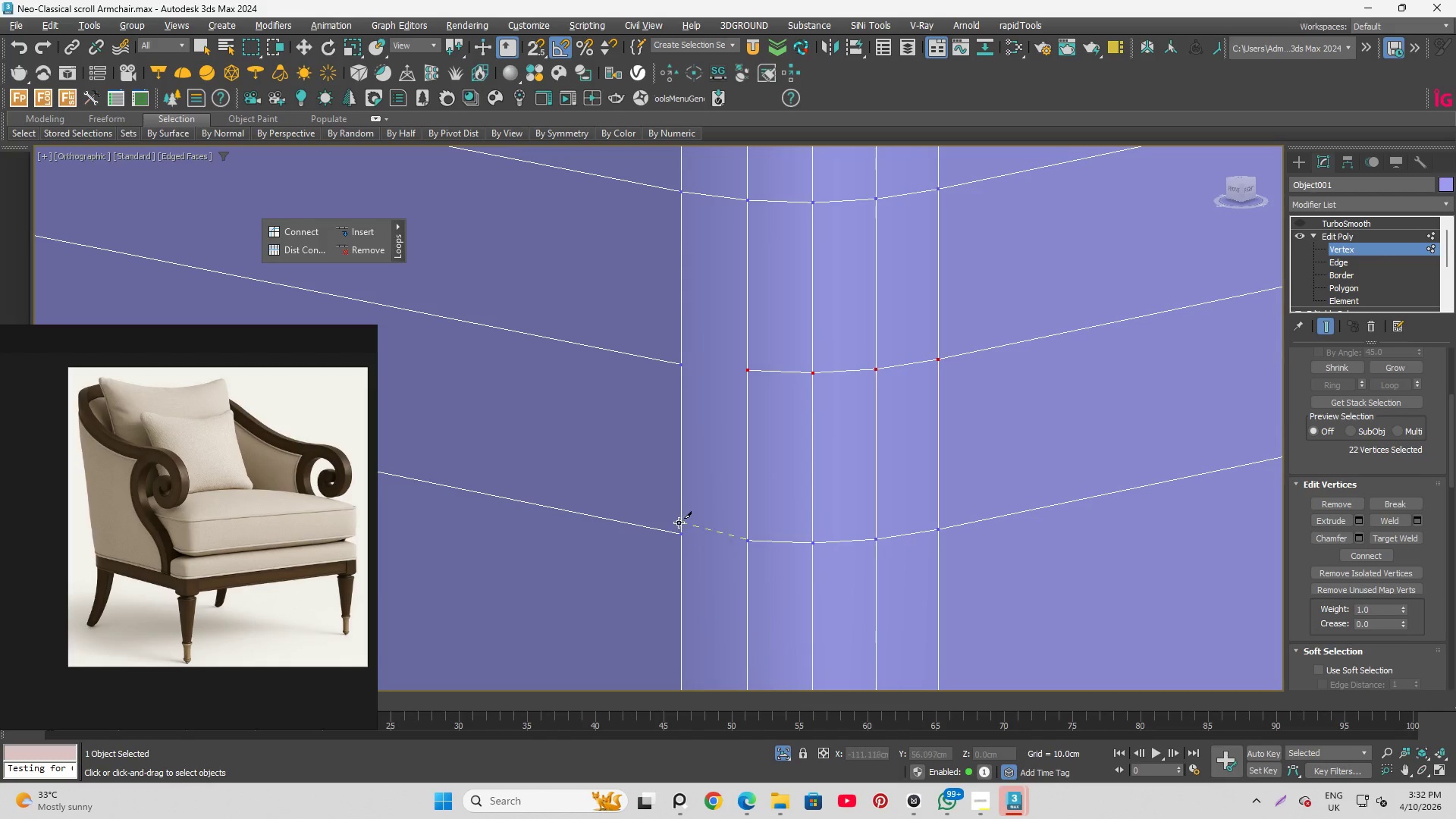 
left_click([677, 535])
 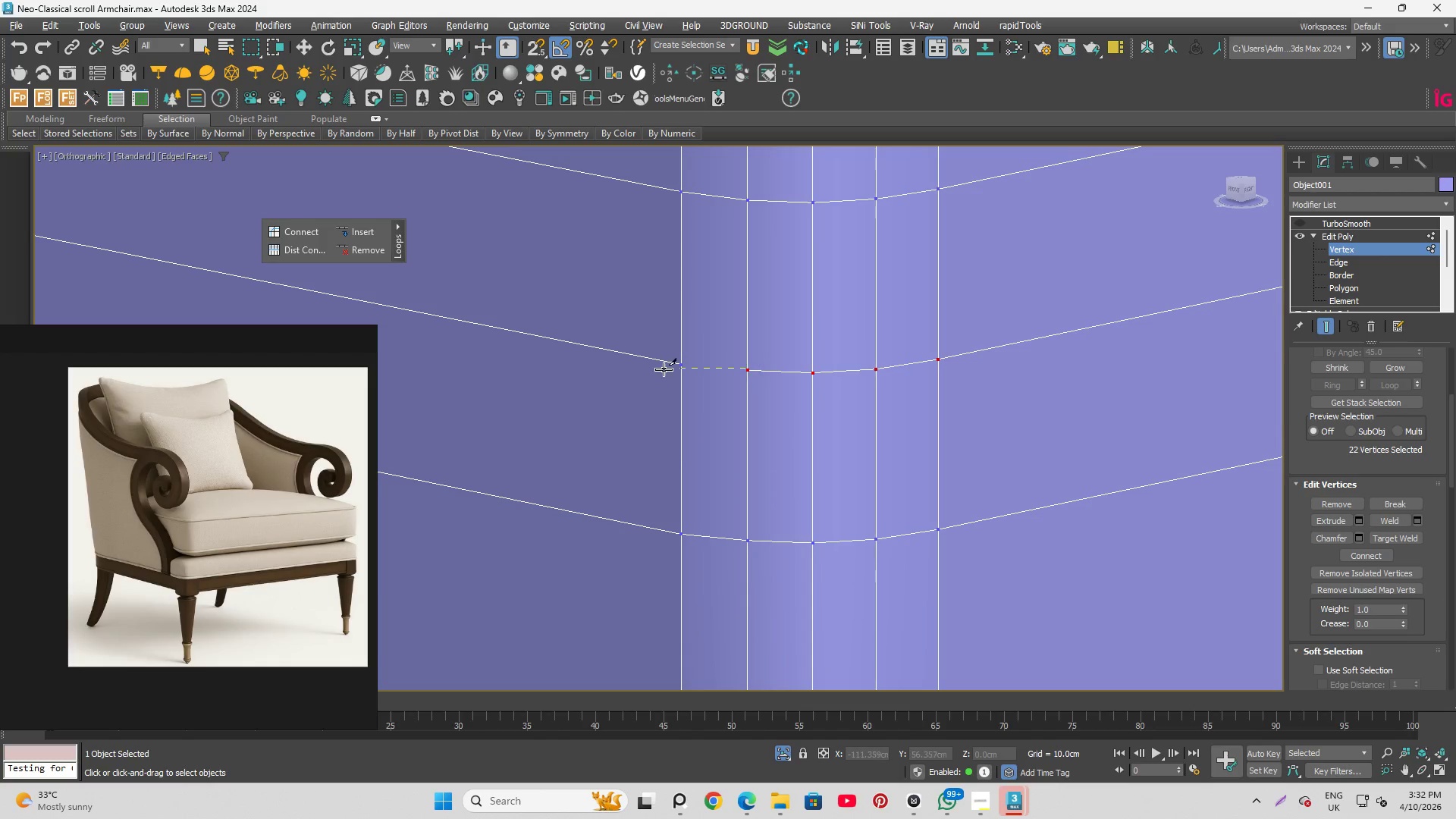 
left_click([676, 363])
 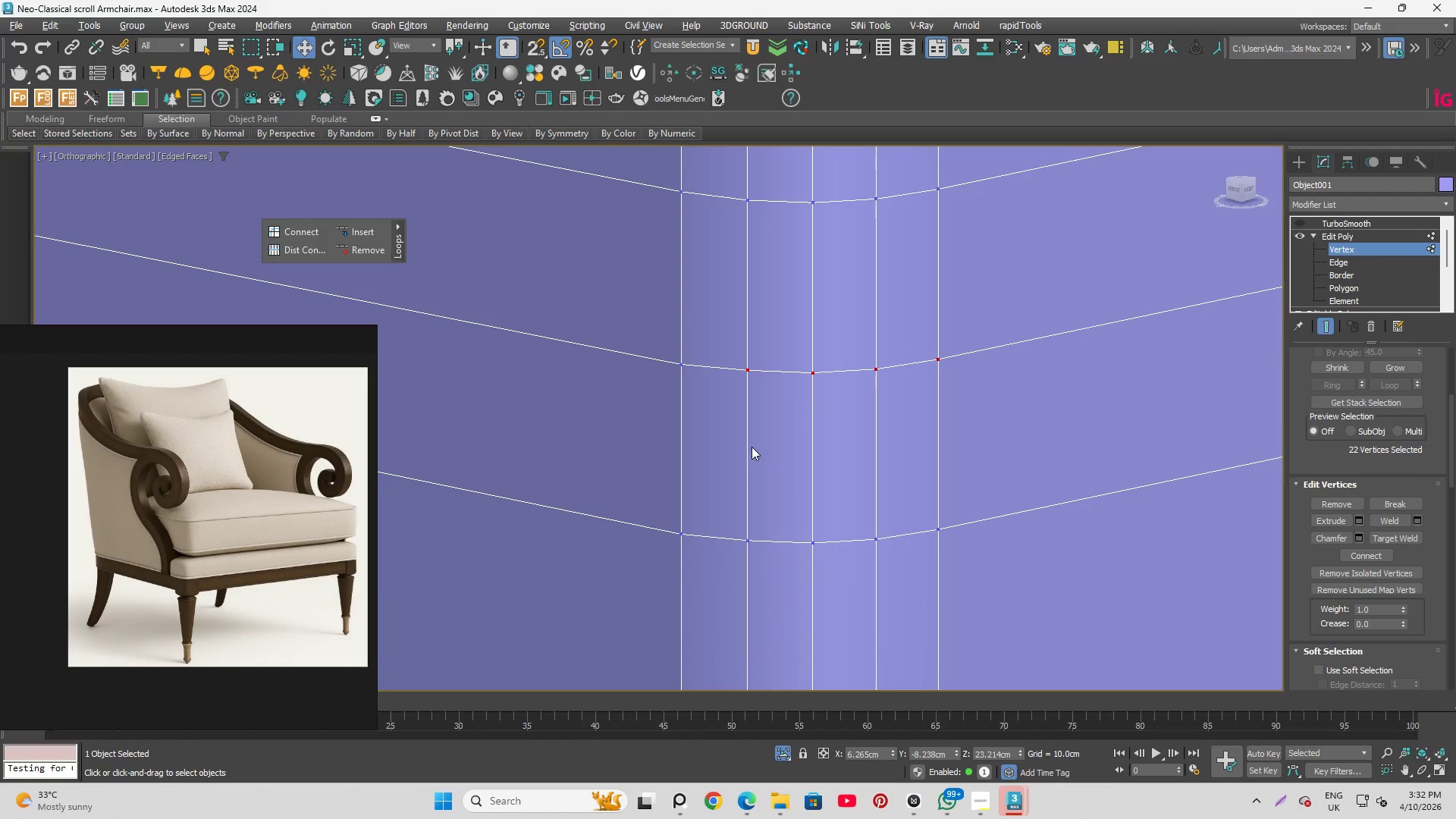 
scroll: coordinate [604, 274], scroll_direction: down, amount: 17.0
 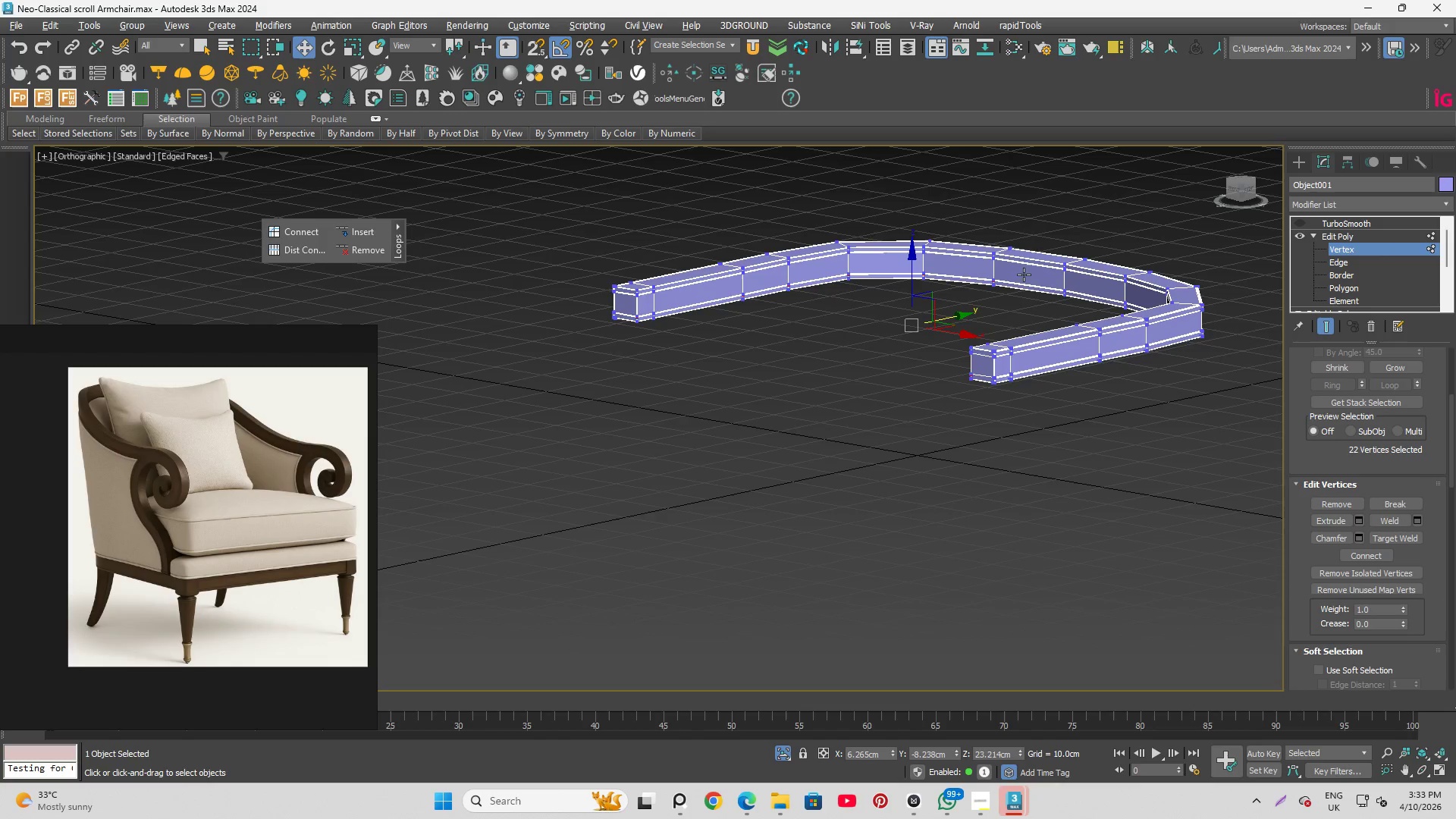 
hold_key(key=AltLeft, duration=1.03)
 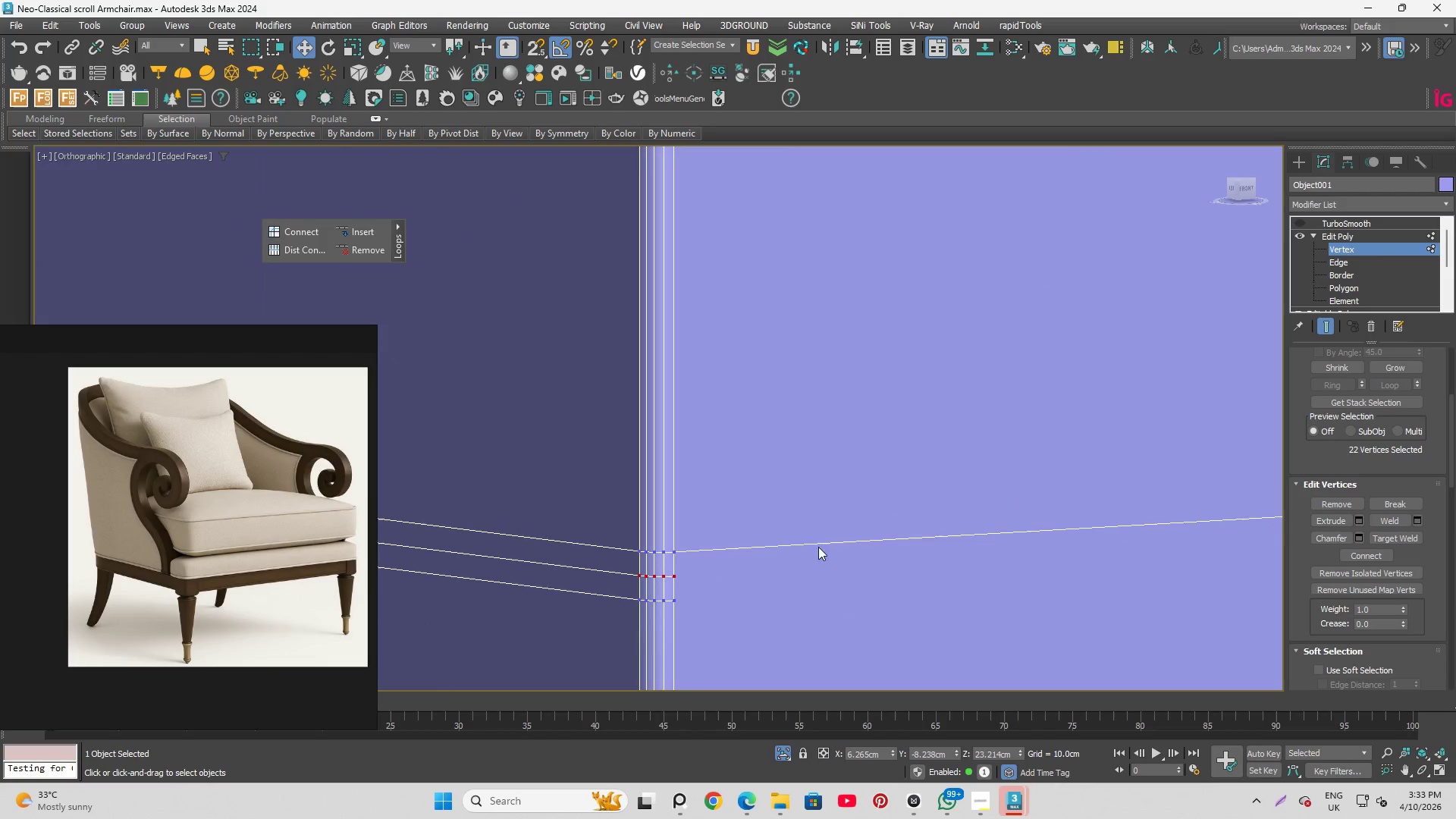 
scroll: coordinate [987, 389], scroll_direction: up, amount: 5.0
 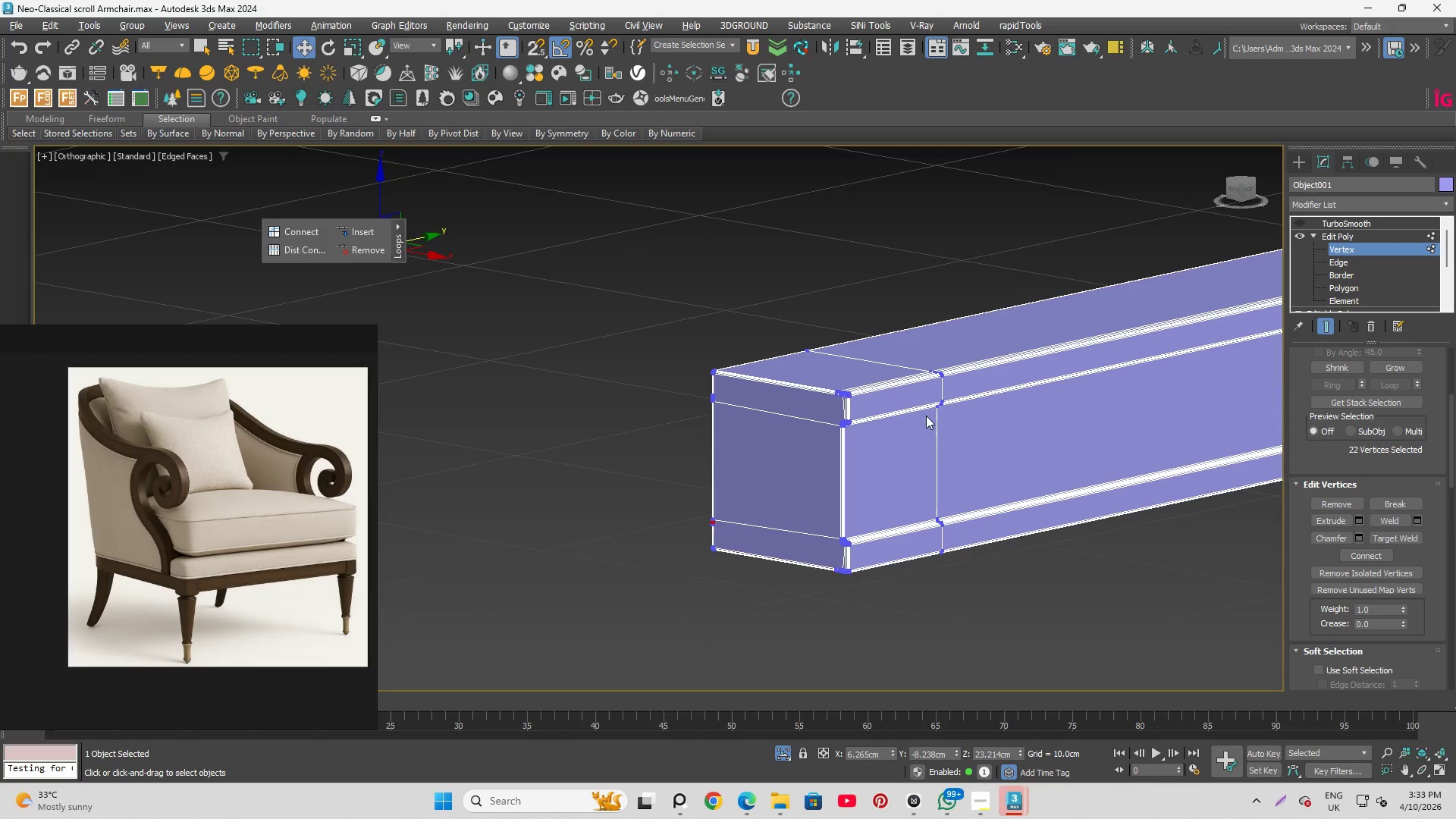 
hold_key(key=AltLeft, duration=1.5)
 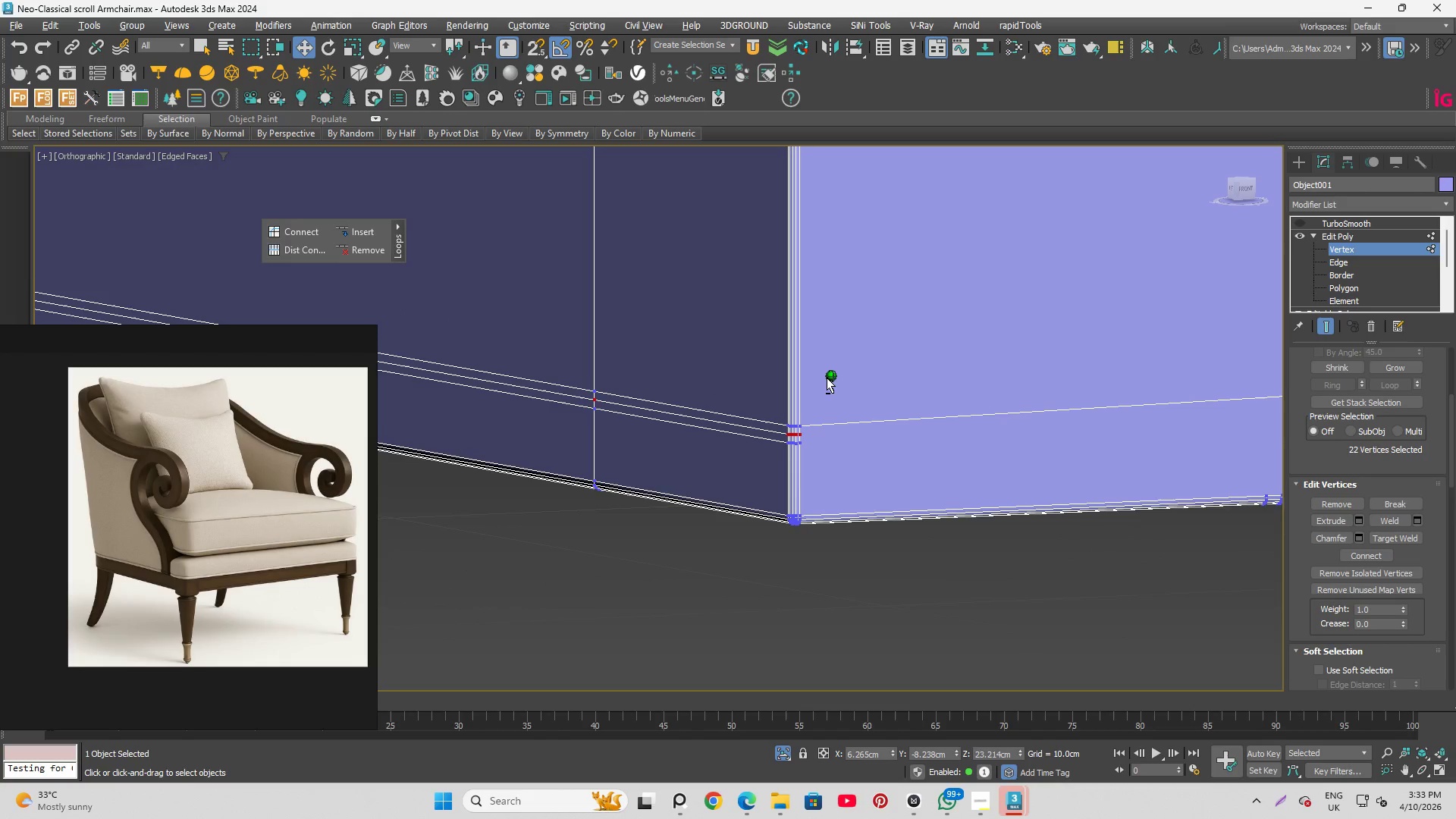 
scroll: coordinate [870, 356], scroll_direction: up, amount: 4.0
 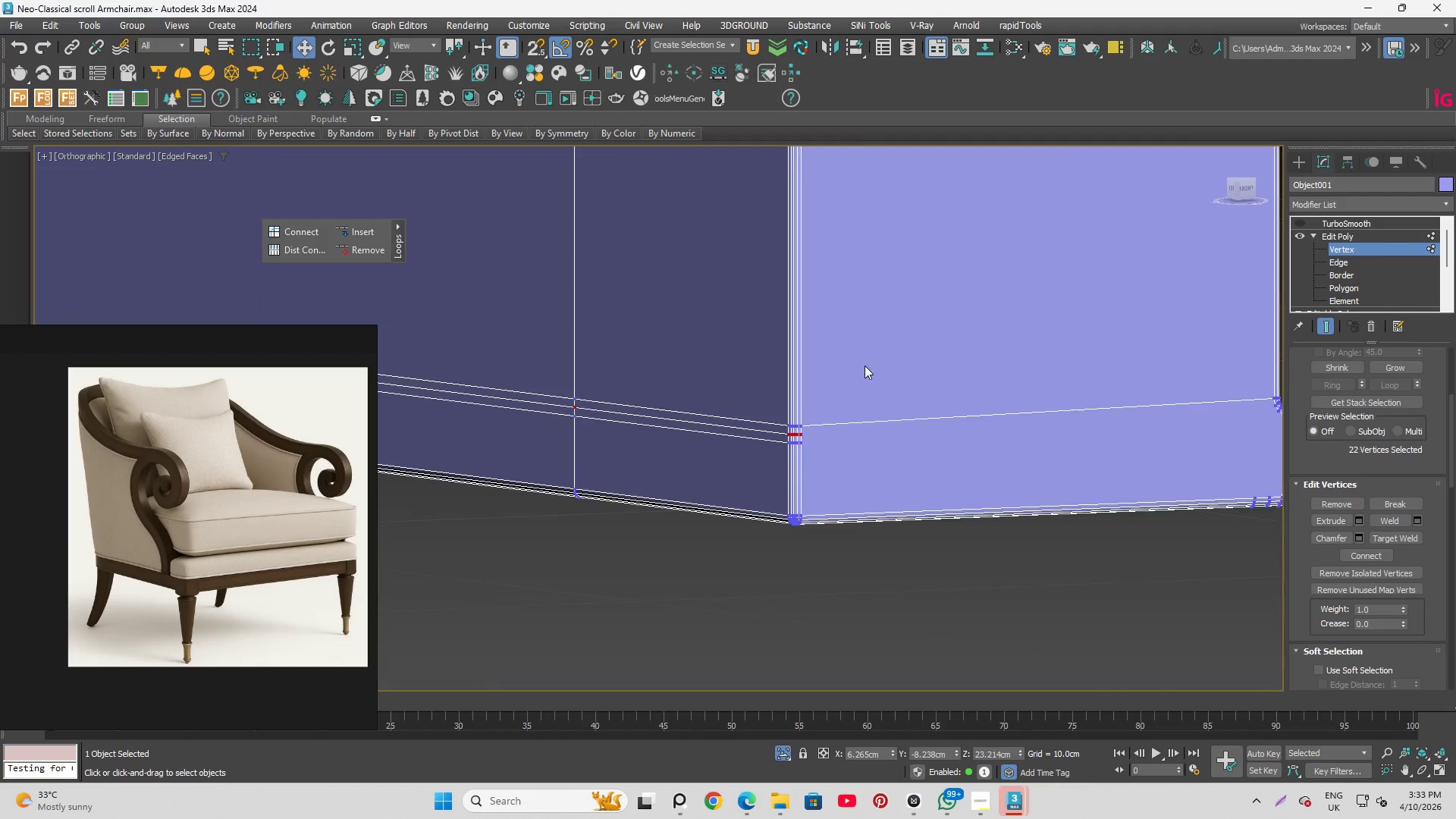 
hold_key(key=AltLeft, duration=1.19)
 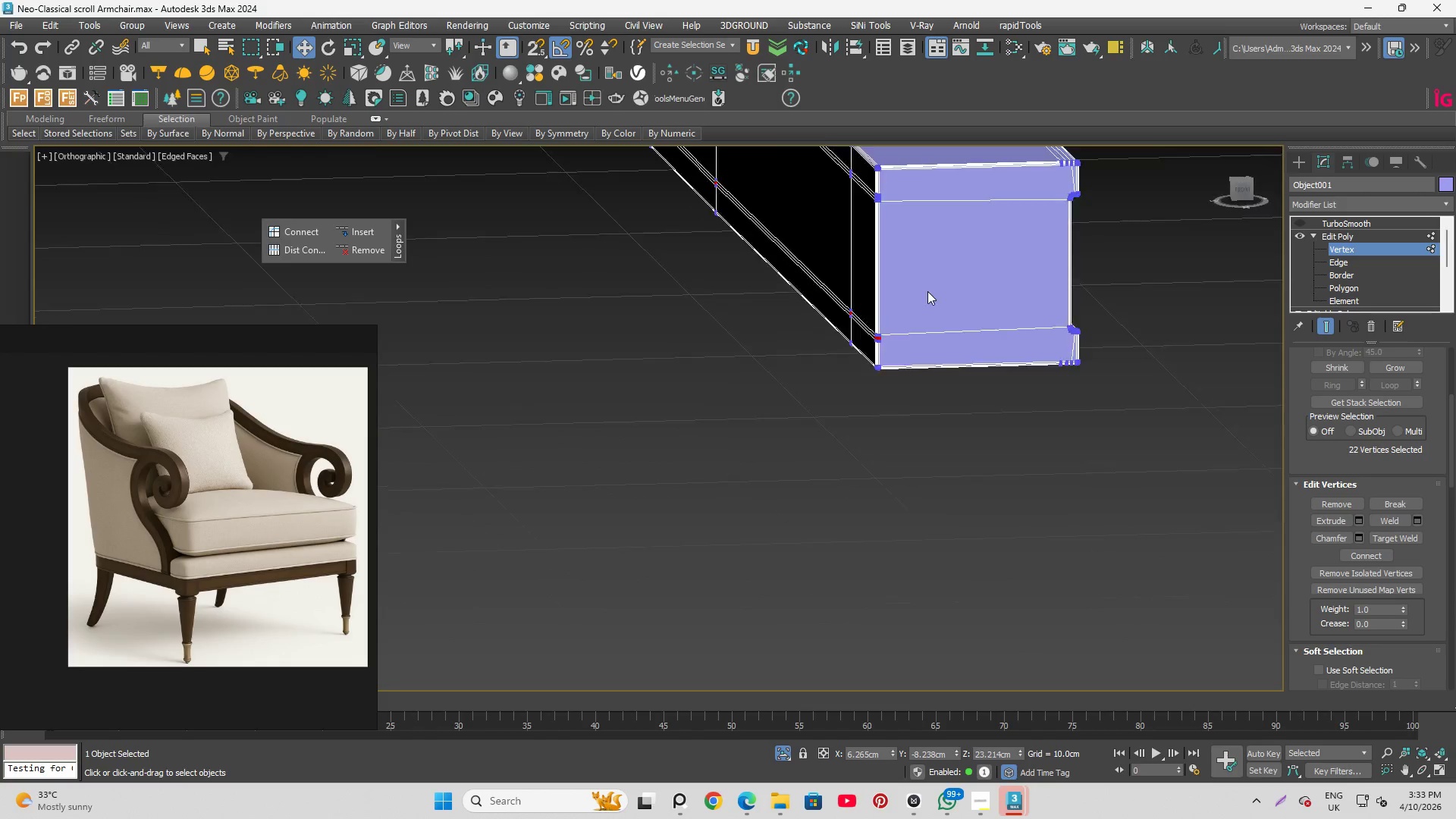 
scroll: coordinate [932, 293], scroll_direction: down, amount: 6.0
 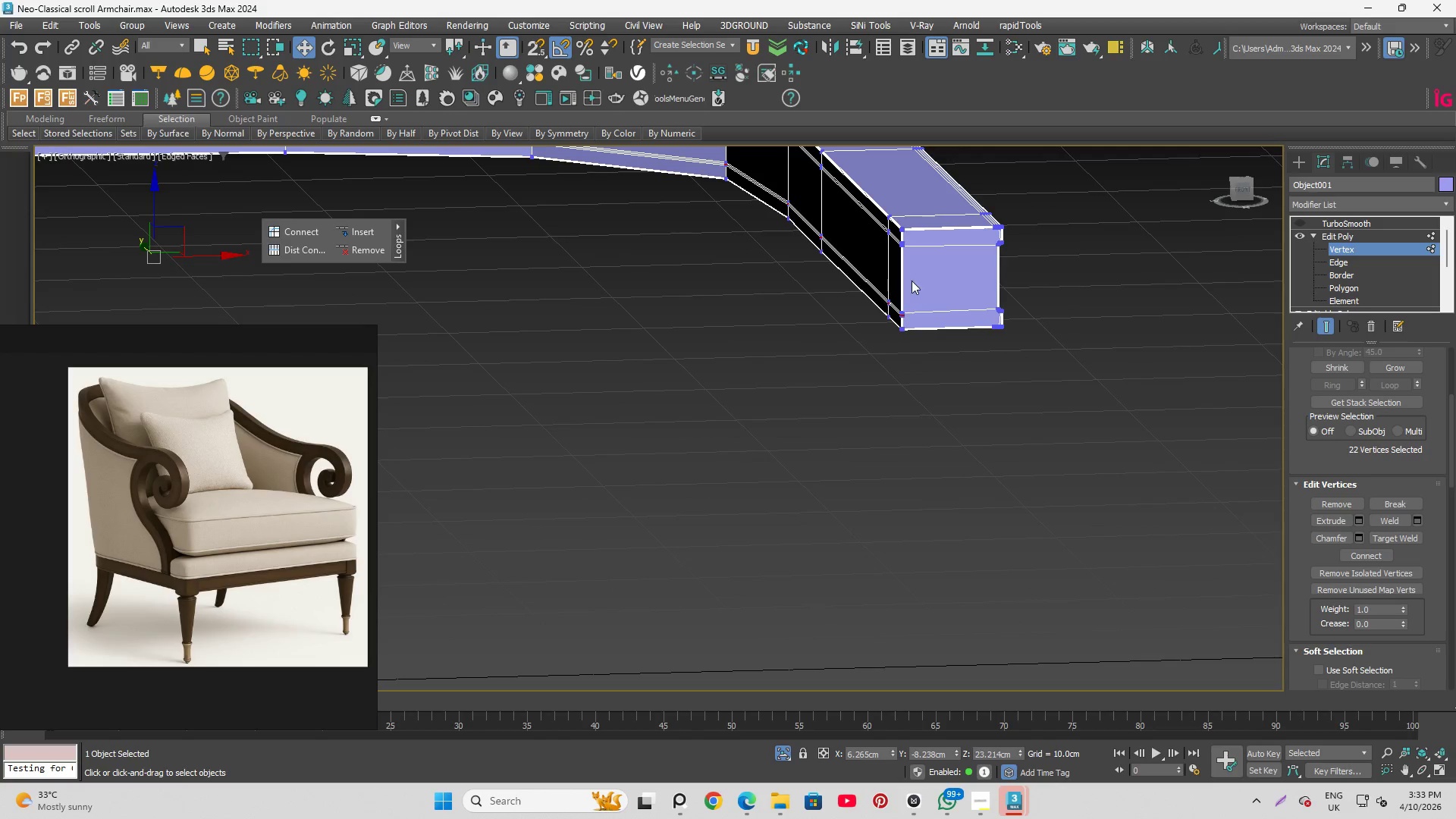 
scroll: coordinate [822, 273], scroll_direction: up, amount: 1.0
 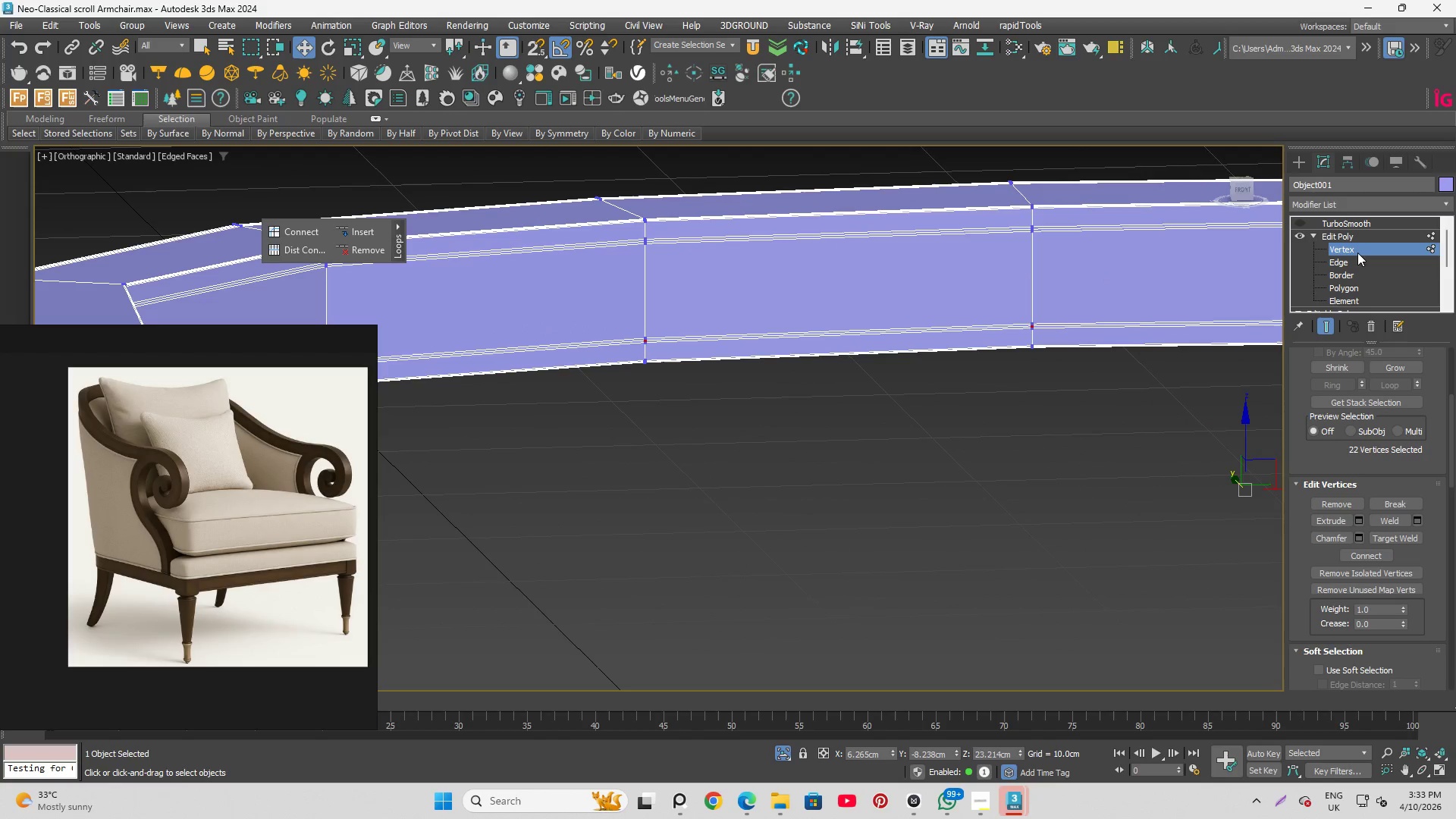 
left_click([1358, 252])
 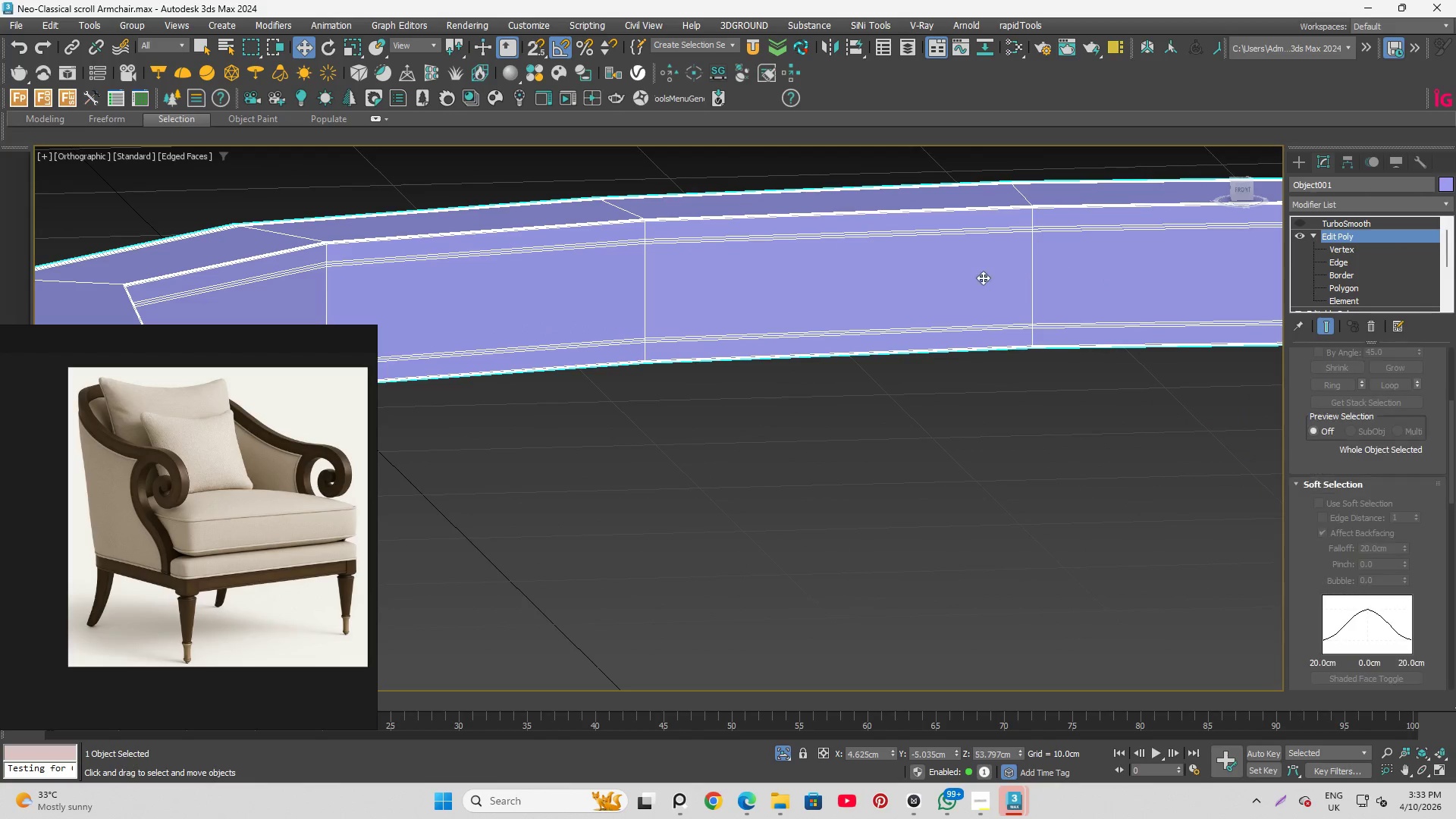 
key(Alt+AltLeft)
 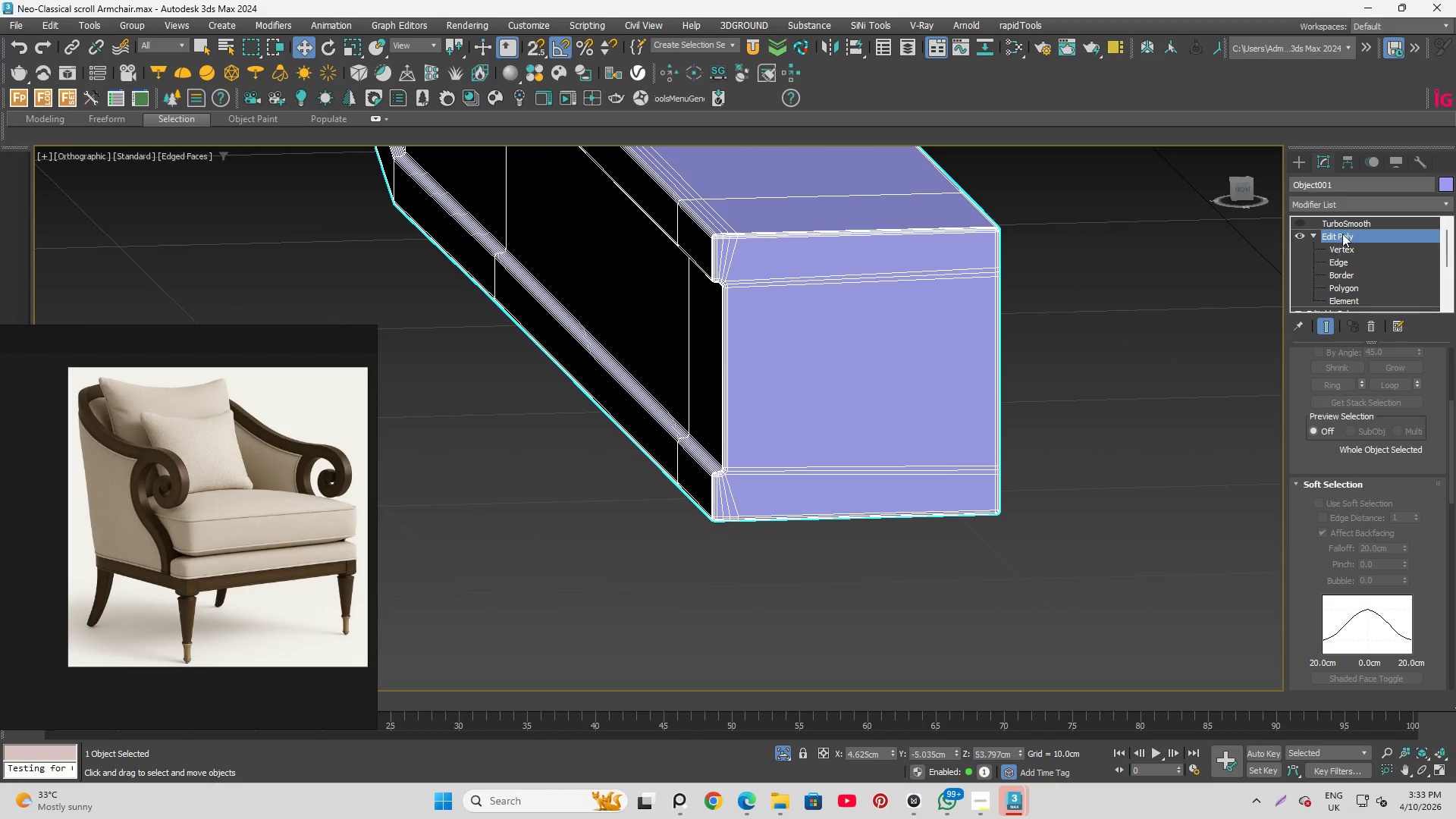 
scroll: coordinate [660, 415], scroll_direction: up, amount: 2.0
 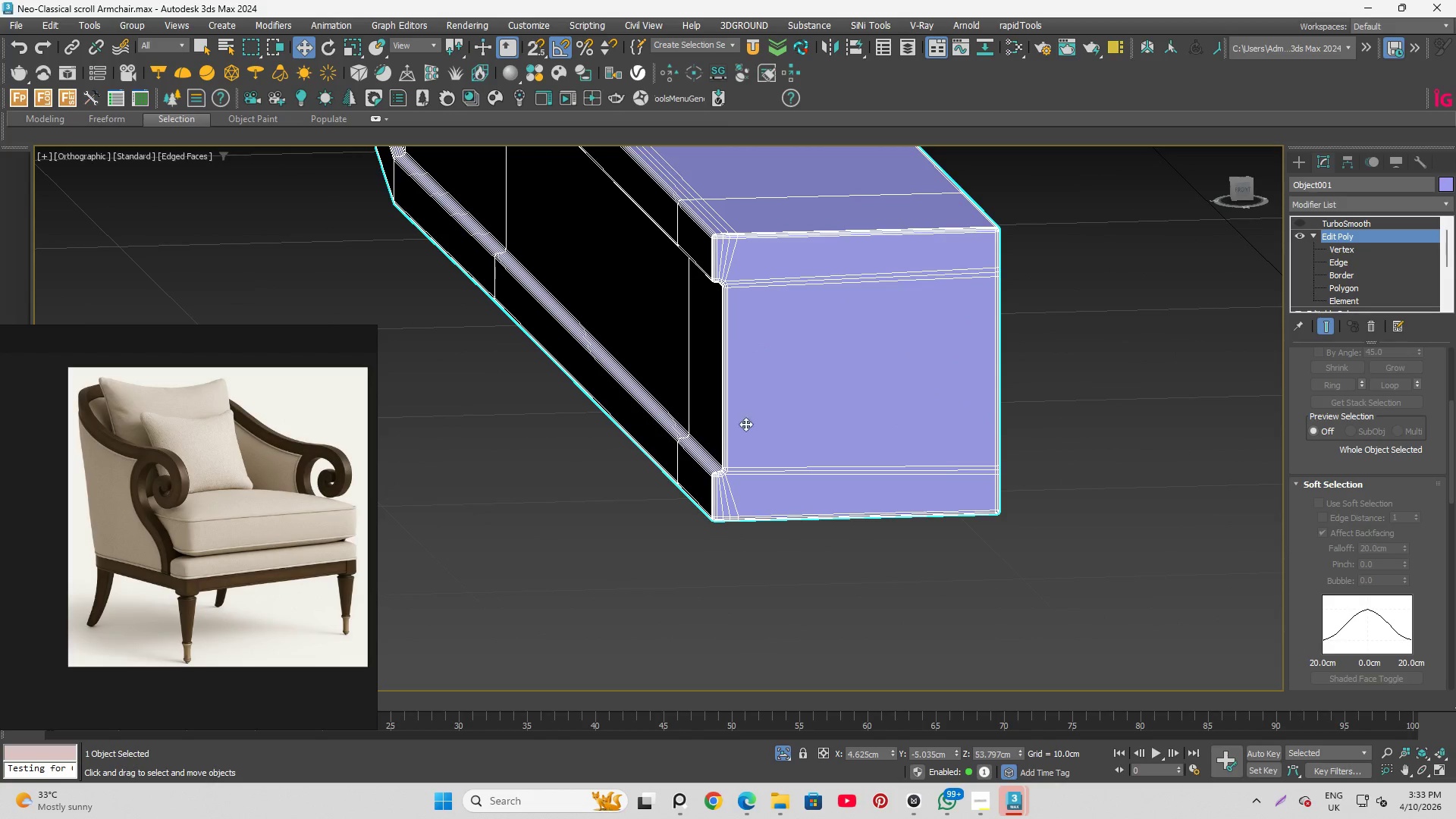 
left_click([1360, 223])
 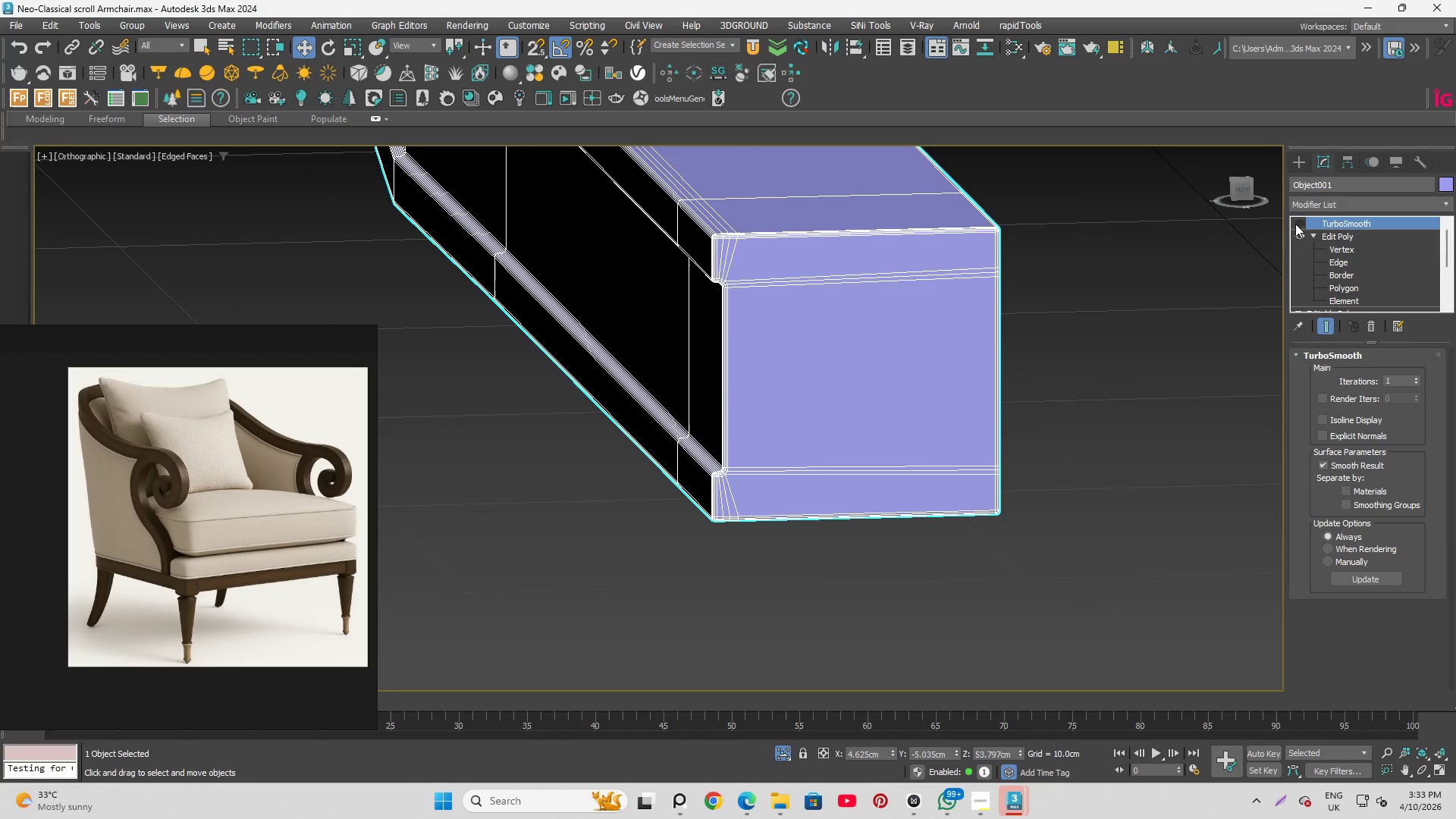 
left_click([1296, 223])
 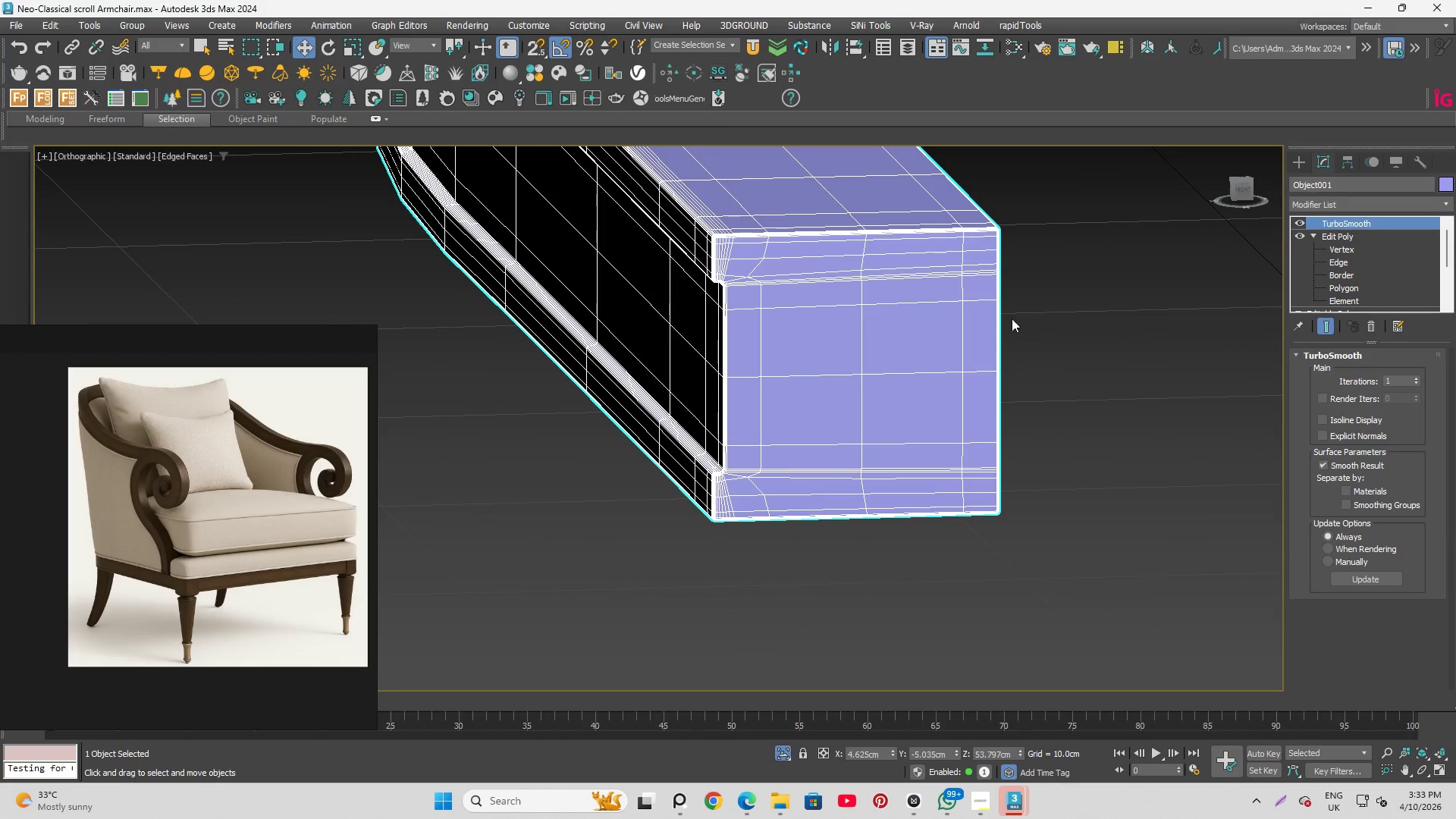 
scroll: coordinate [720, 219], scroll_direction: up, amount: 4.0
 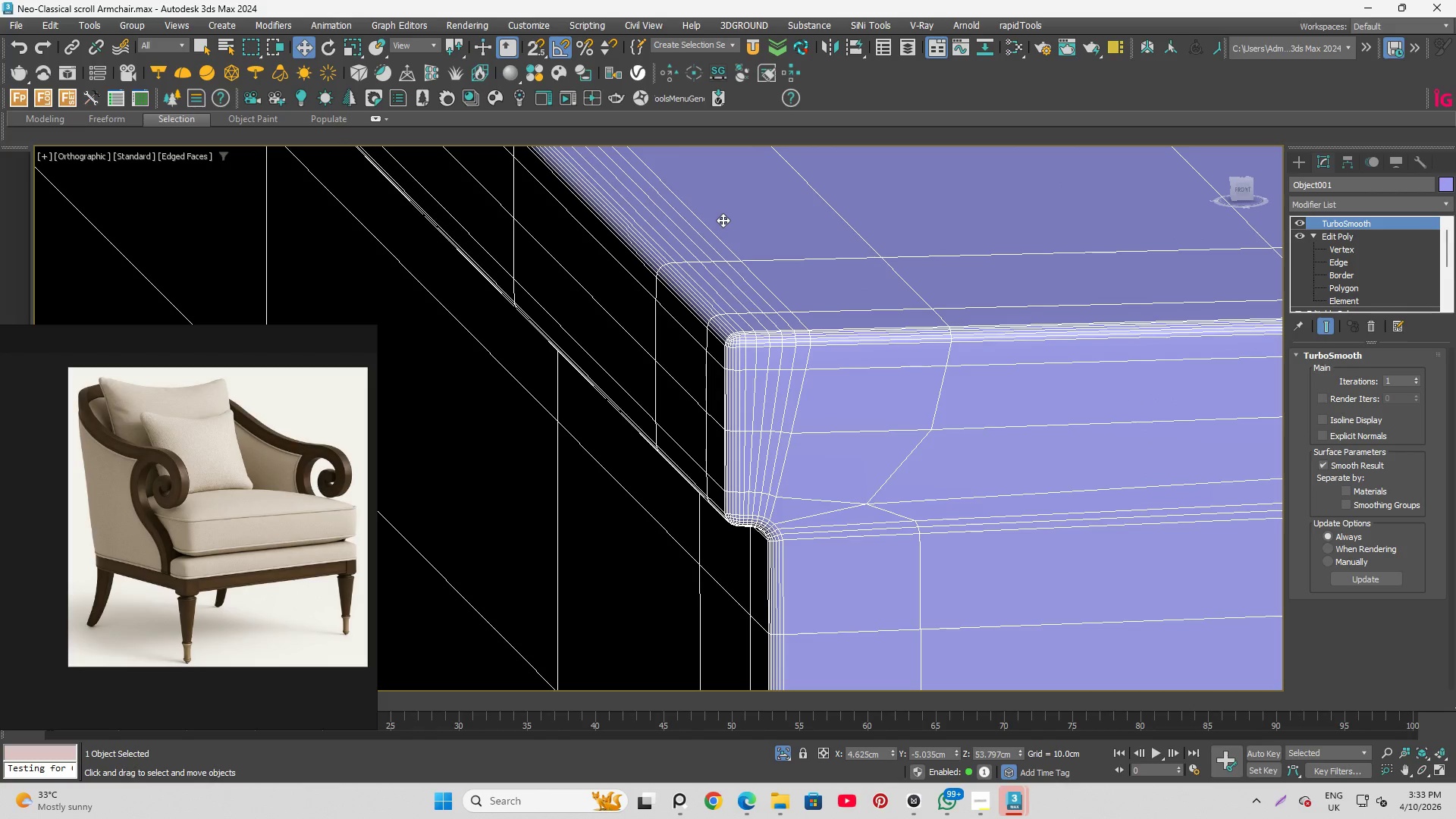 
key(F4)
 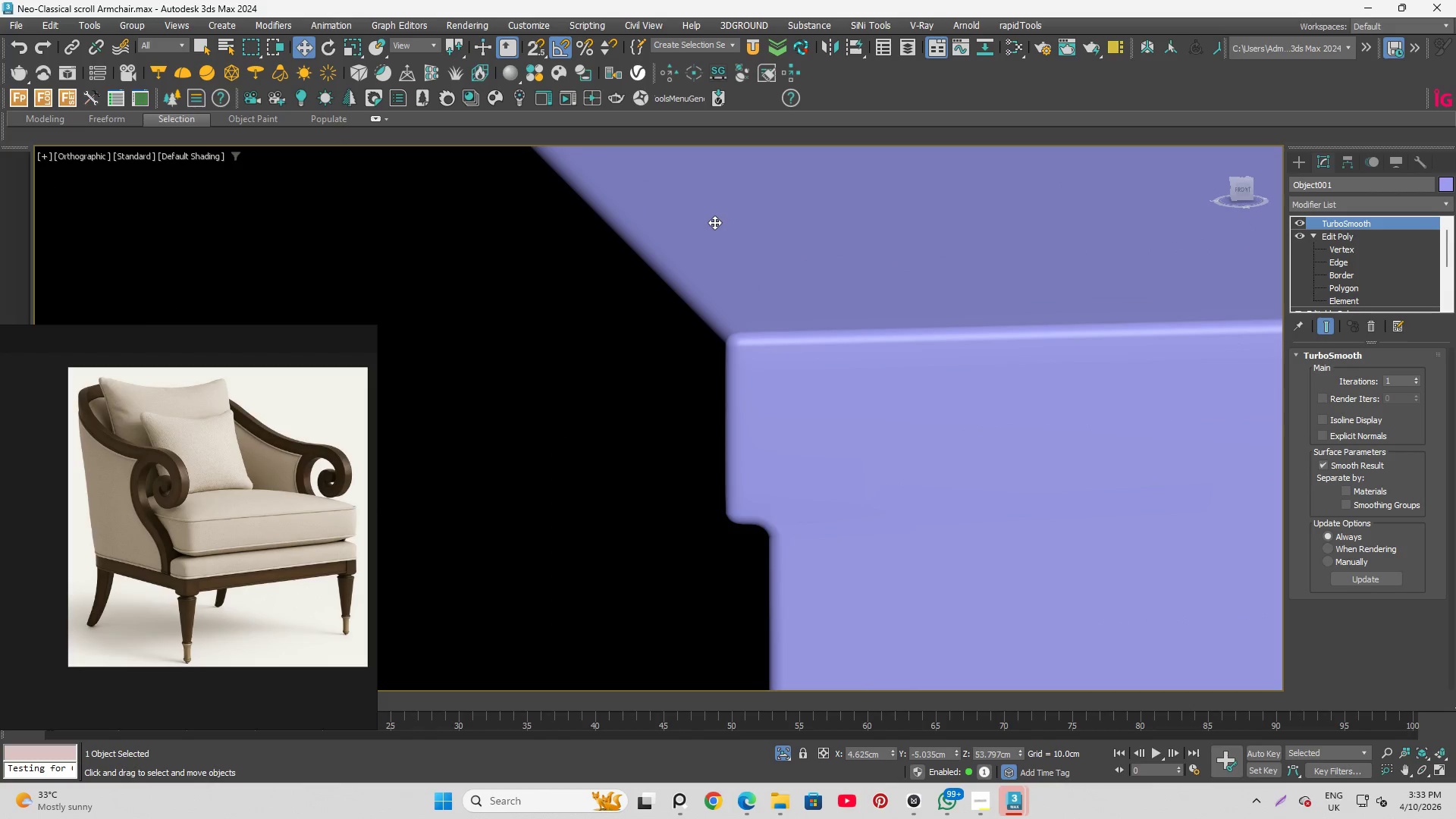 
hold_key(key=AltLeft, duration=1.5)
 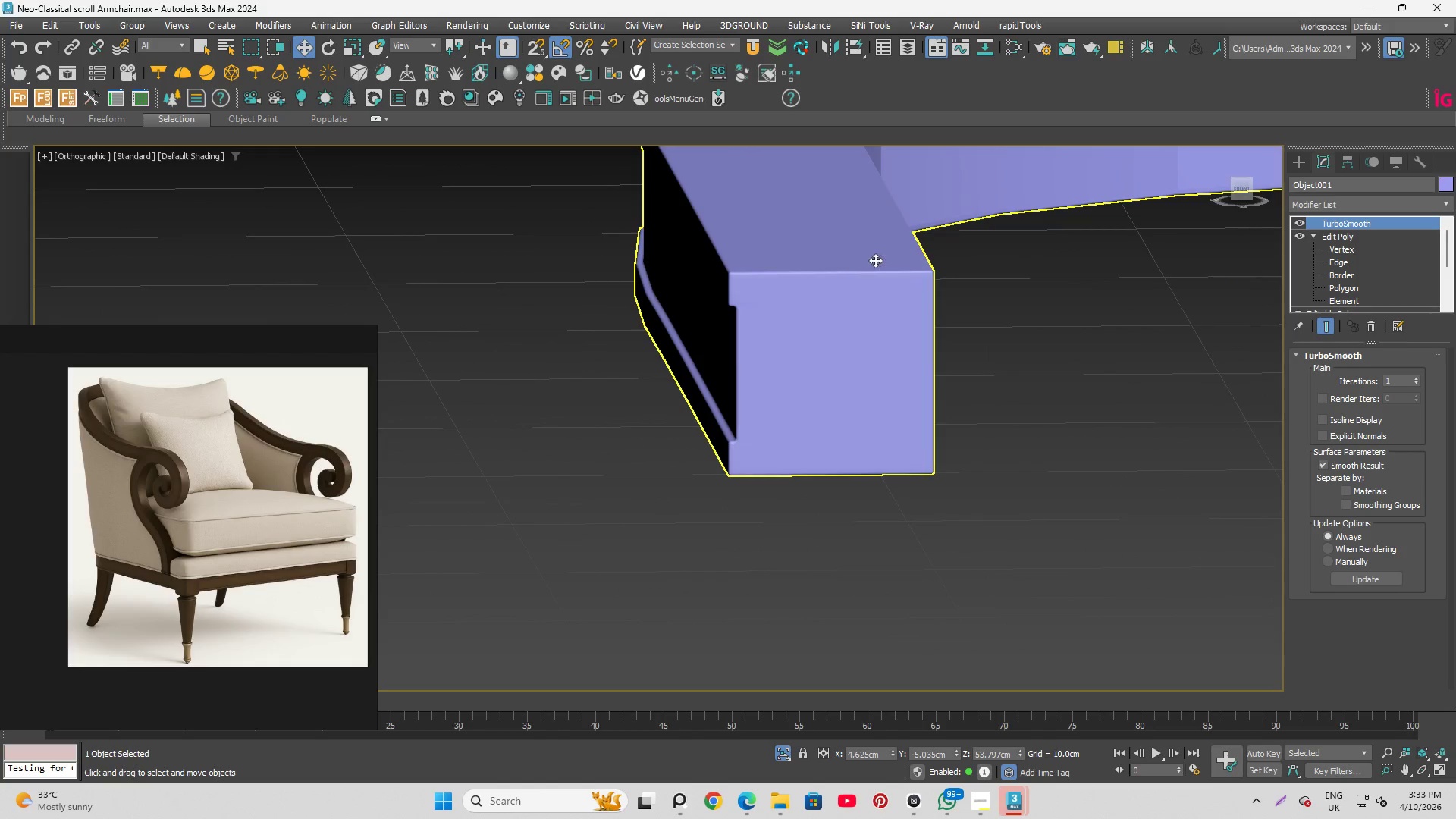 
scroll: coordinate [737, 268], scroll_direction: down, amount: 5.0
 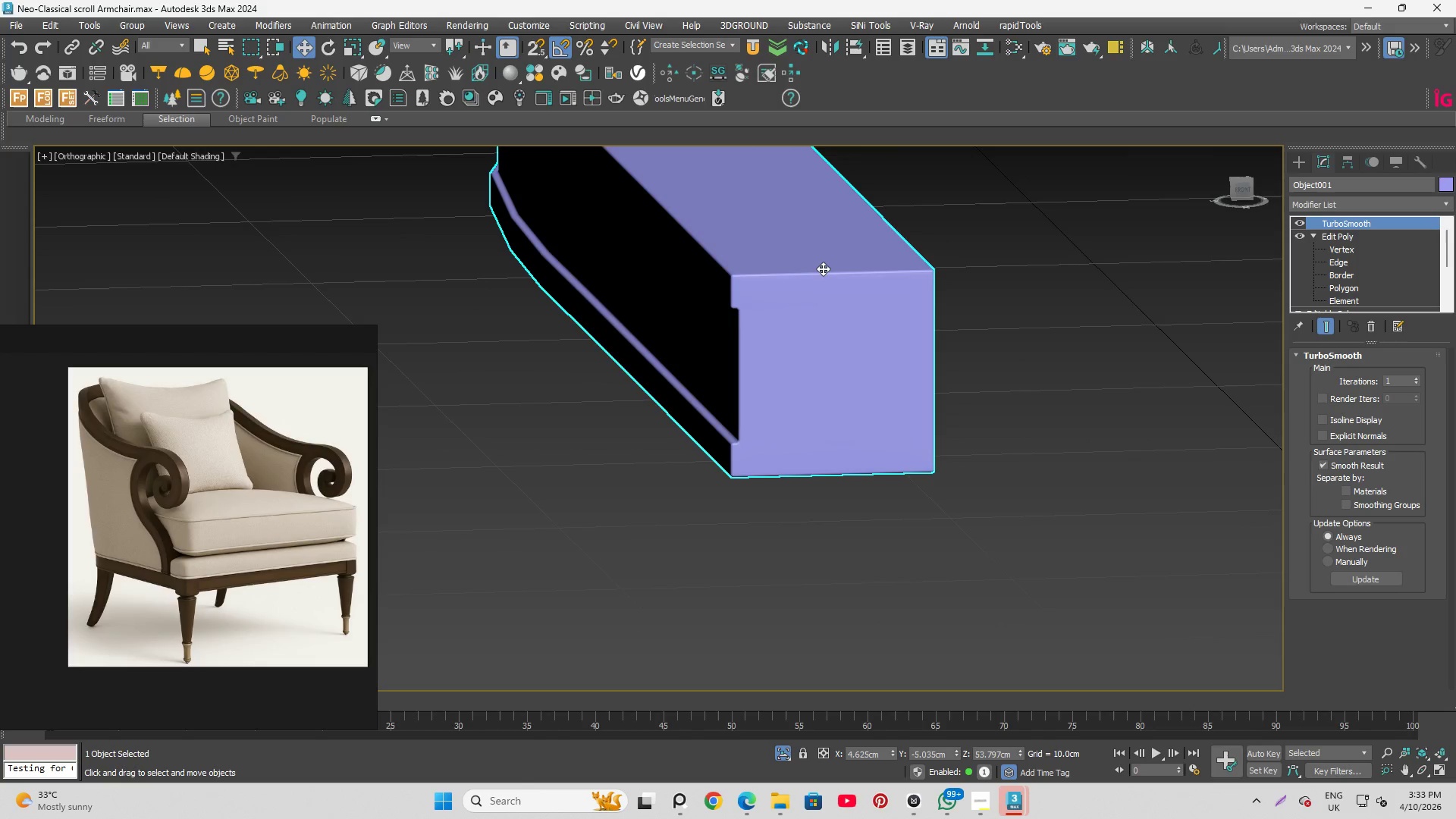 
hold_key(key=AltLeft, duration=0.62)
 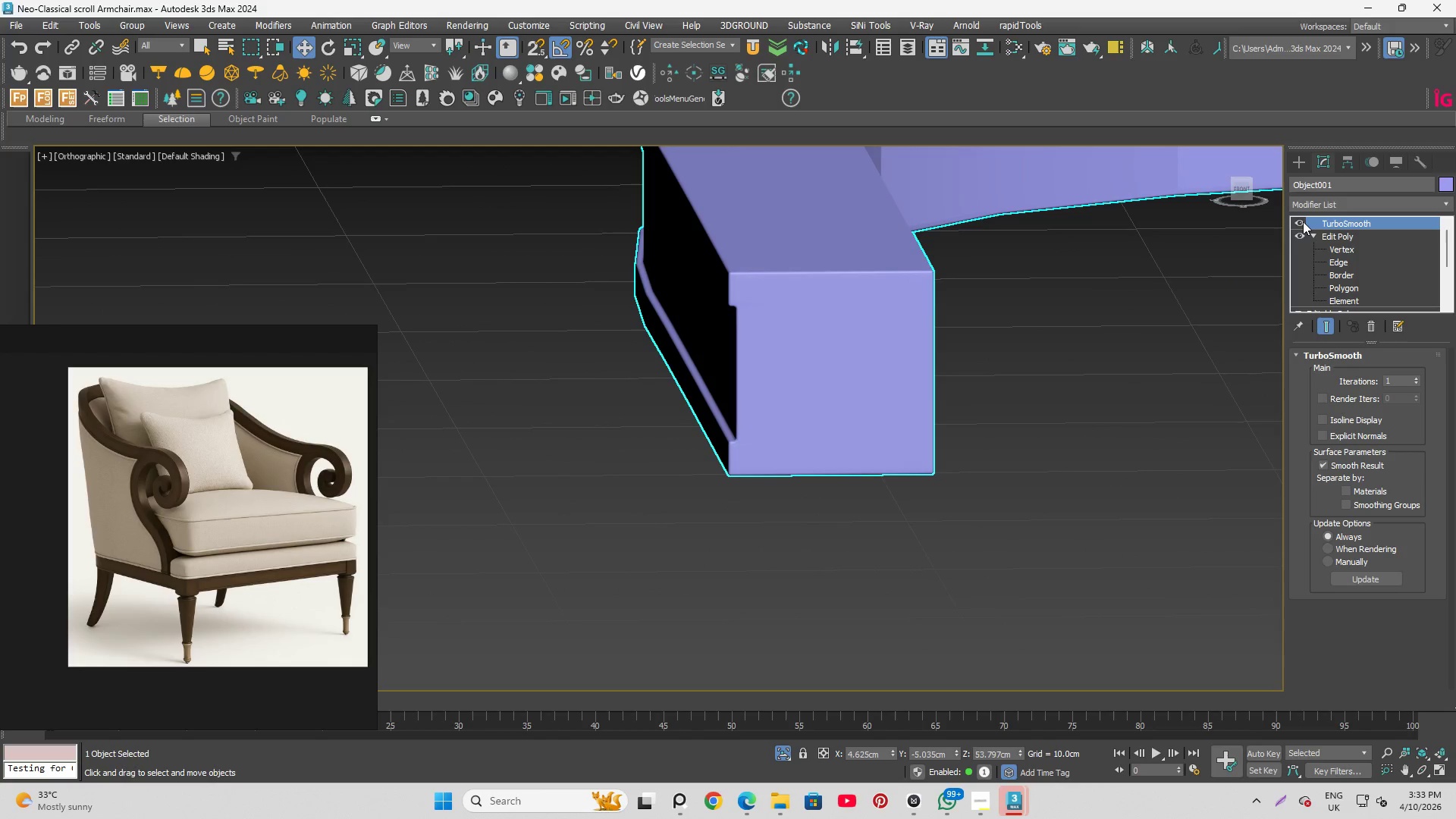 
left_click([1303, 221])
 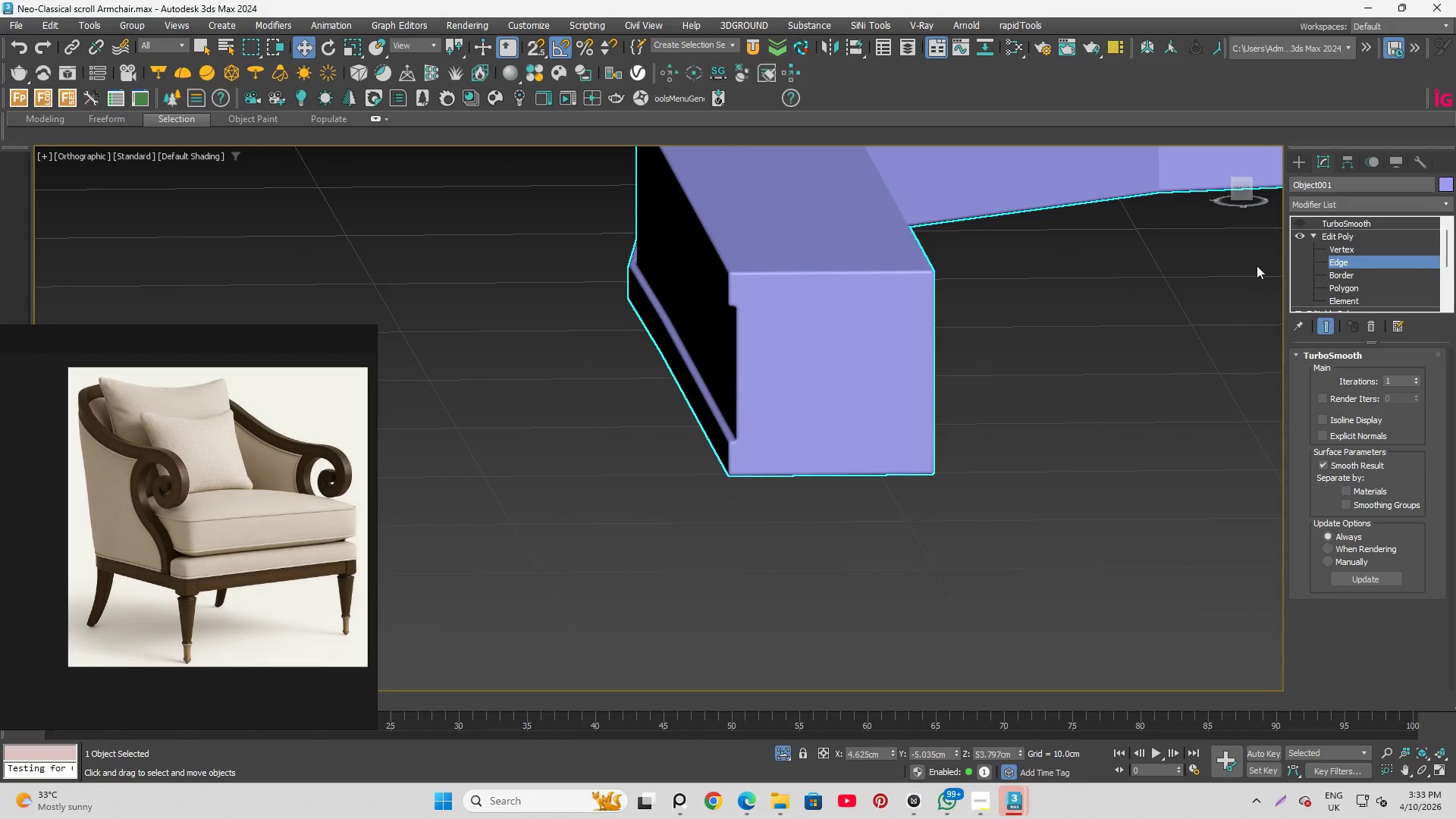 
key(F4)
 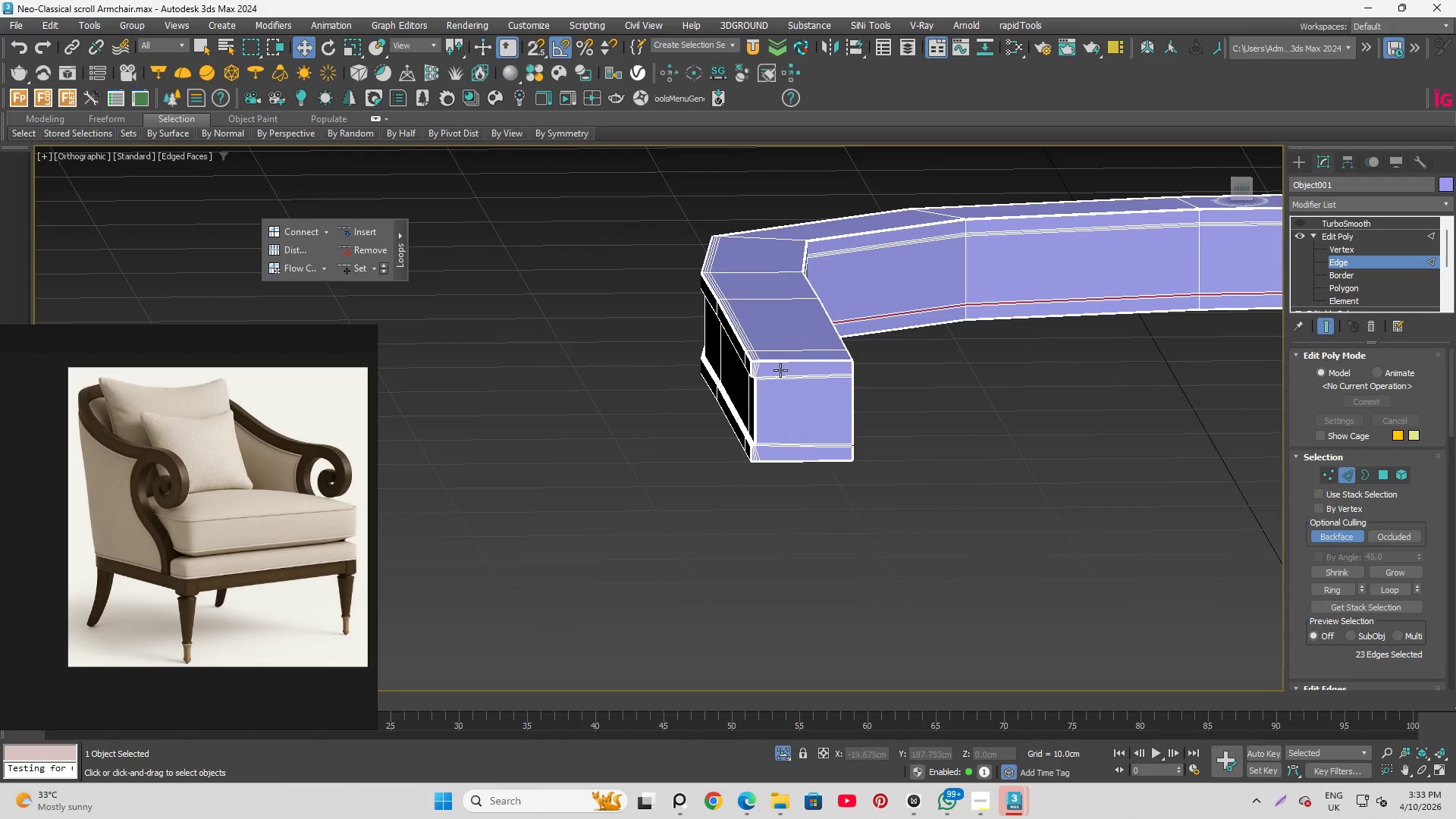 
scroll: coordinate [770, 452], scroll_direction: down, amount: 2.0
 